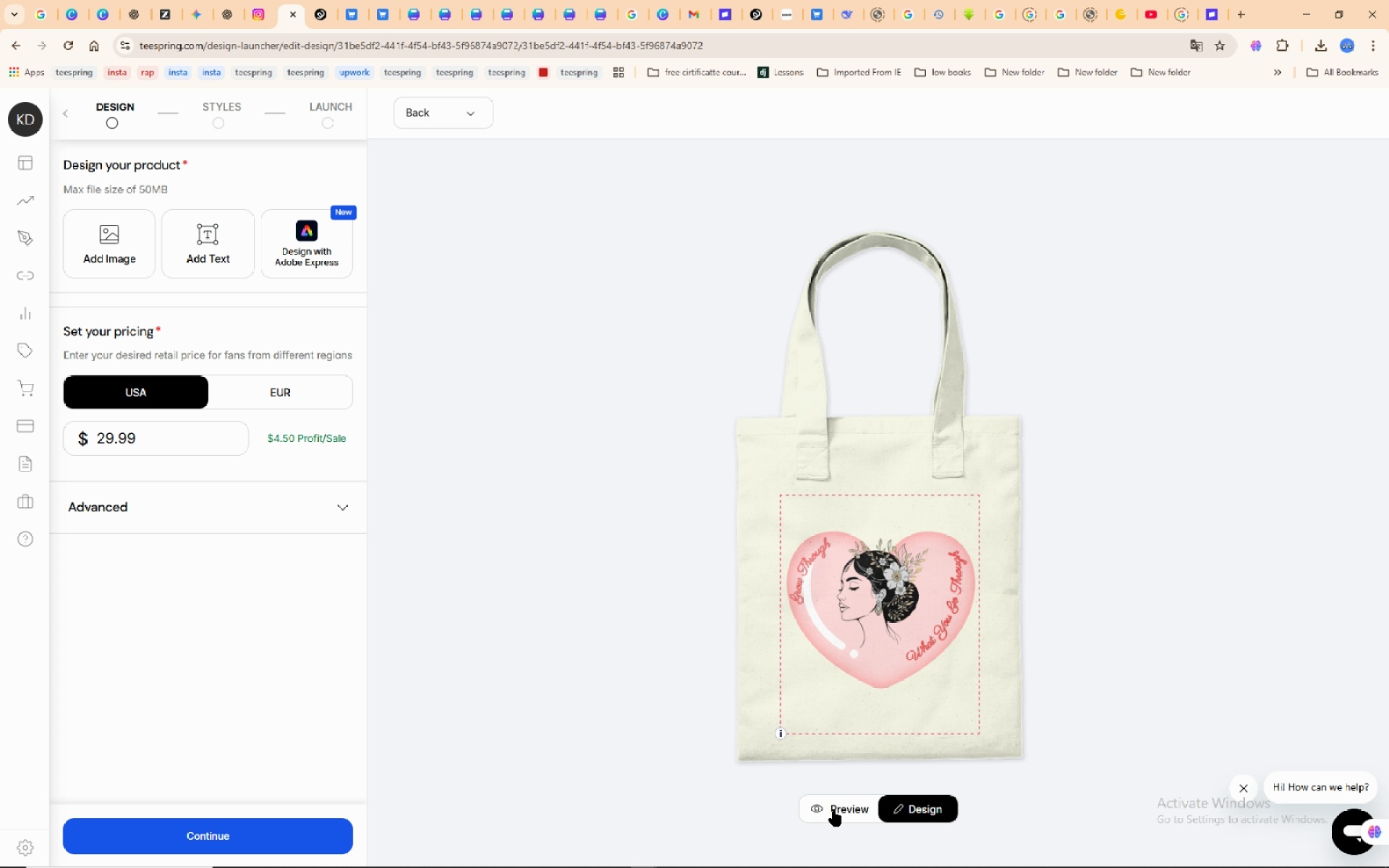 
left_click([838, 810])
 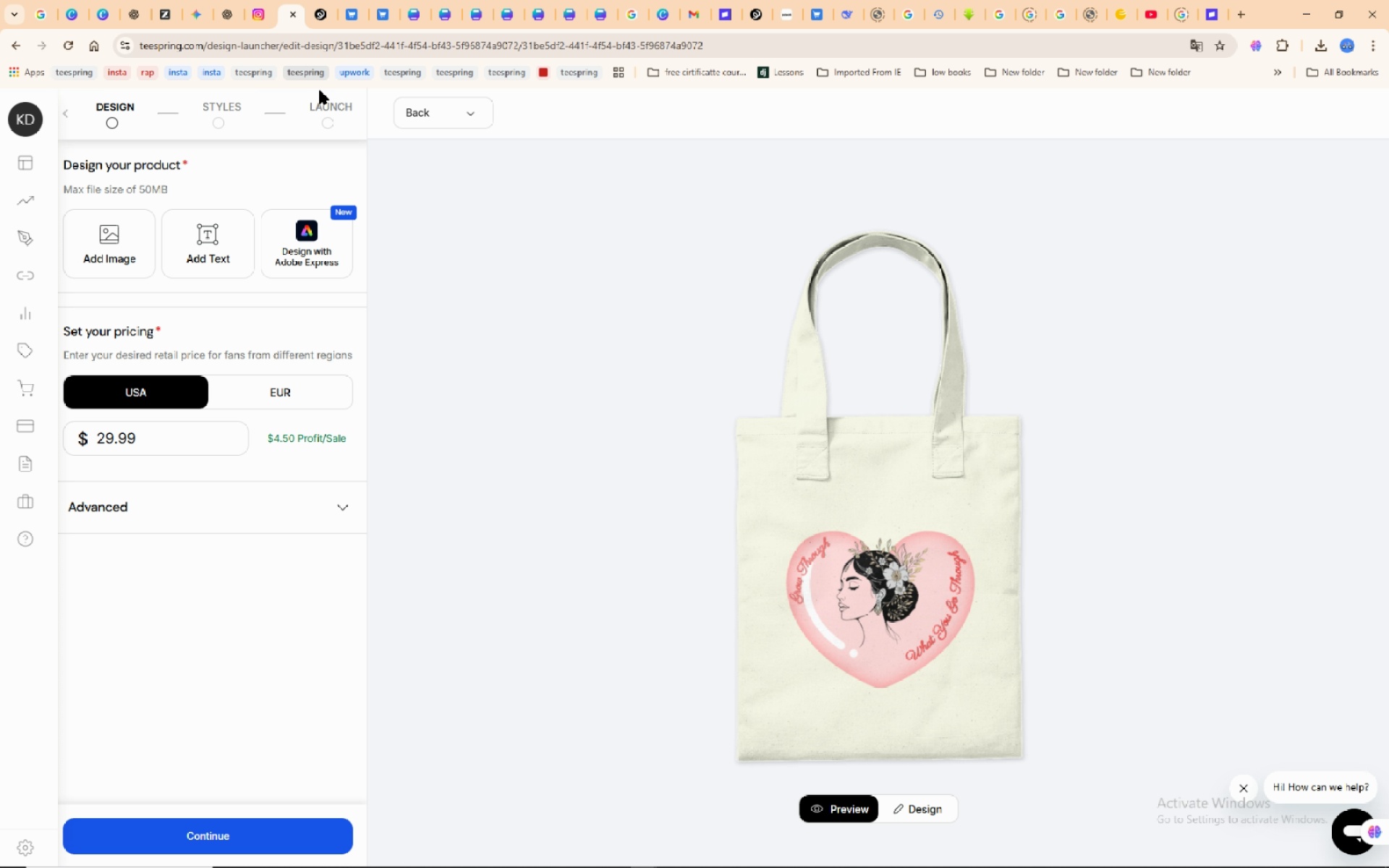 
wait(7.52)
 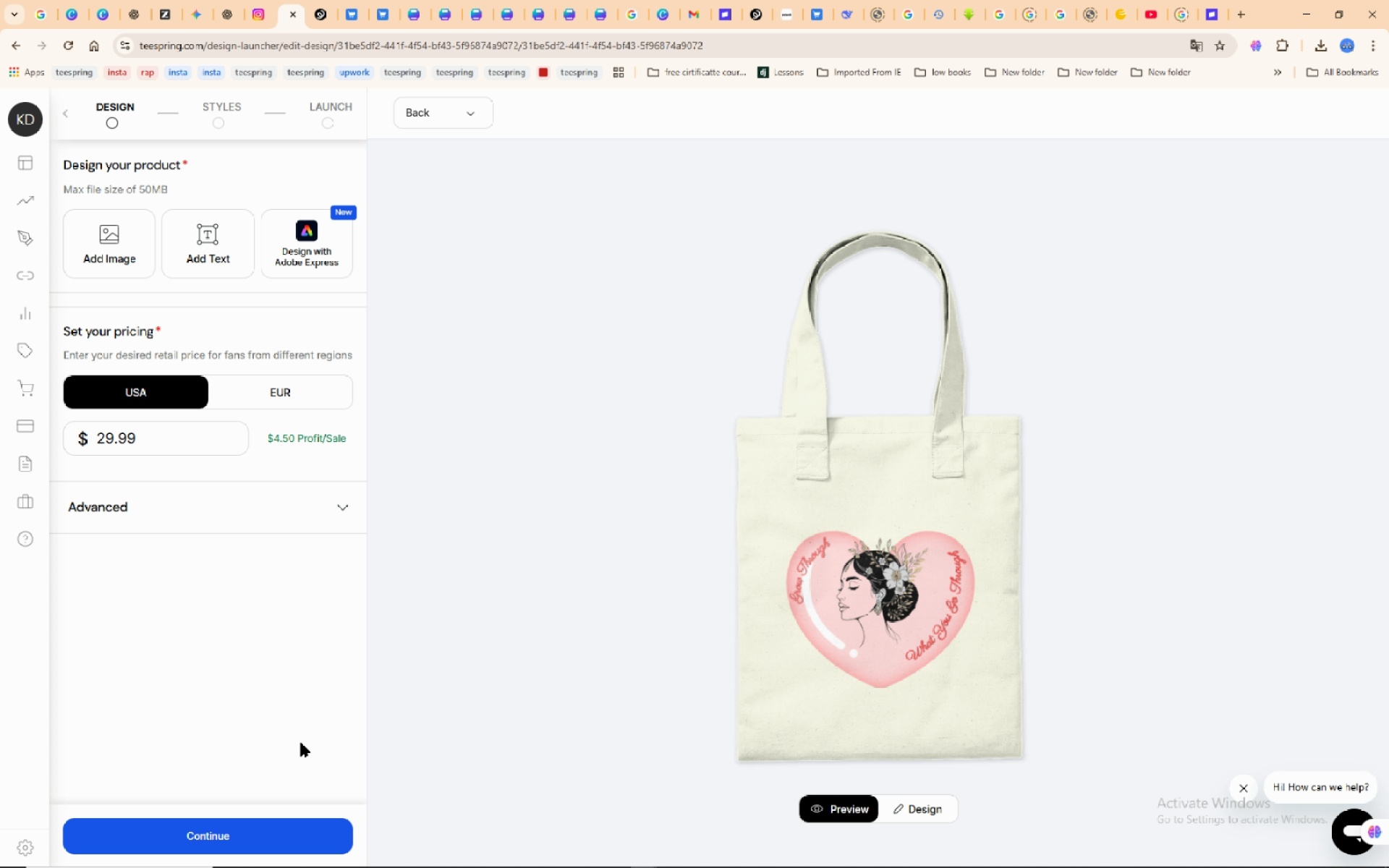 
left_click([456, 118])
 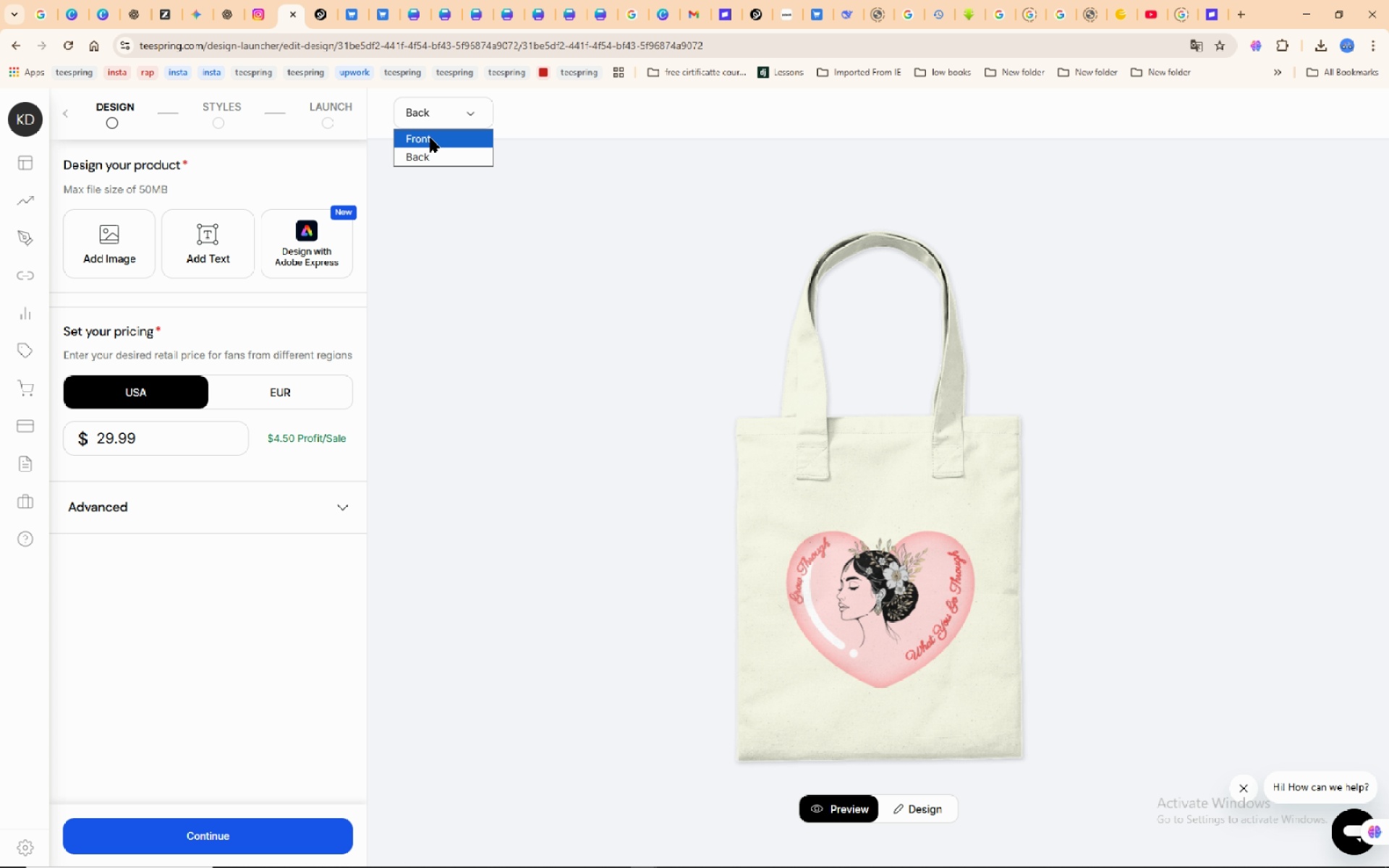 
left_click([430, 138])
 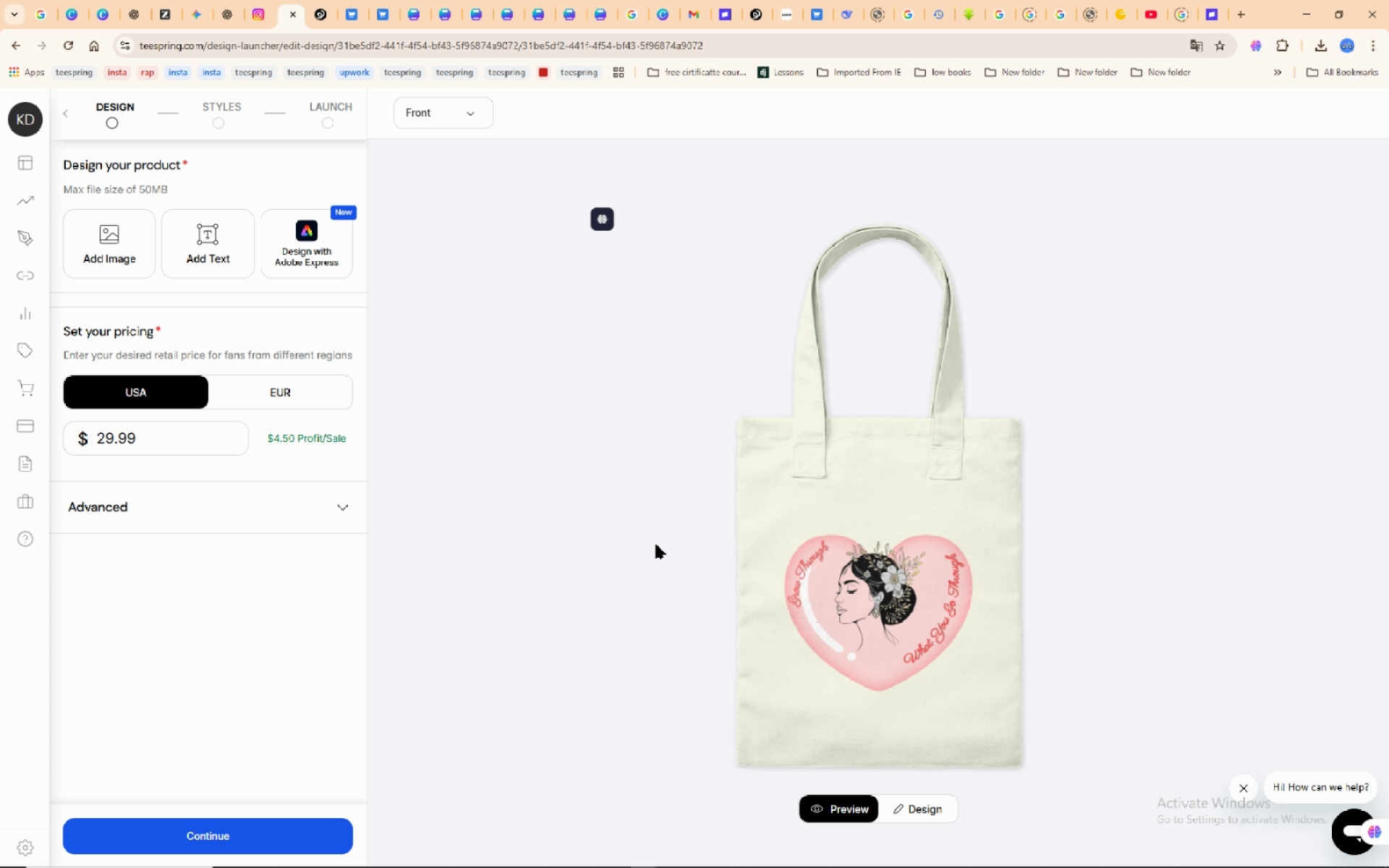 
mouse_move([652, 525])
 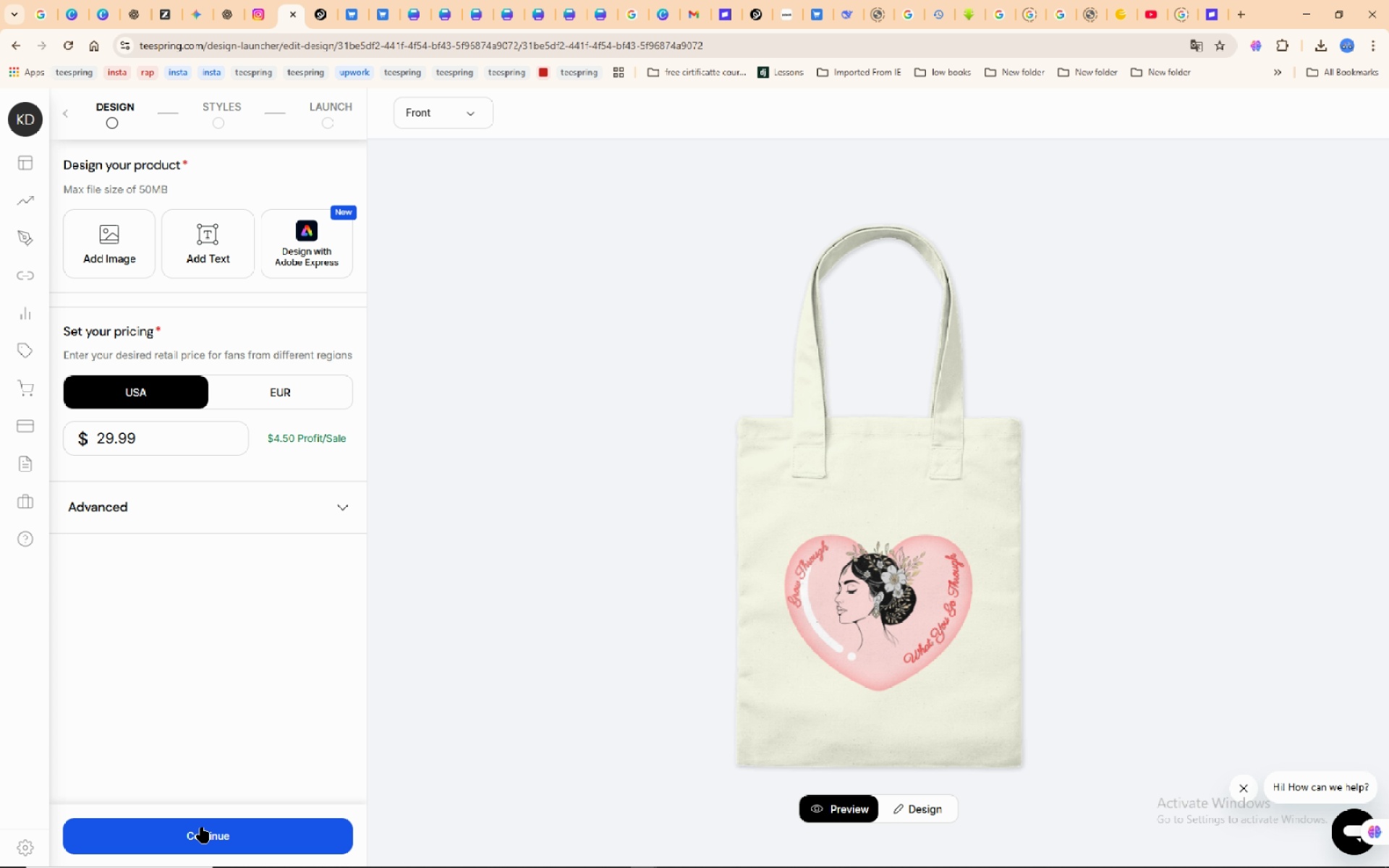 
left_click([202, 827])
 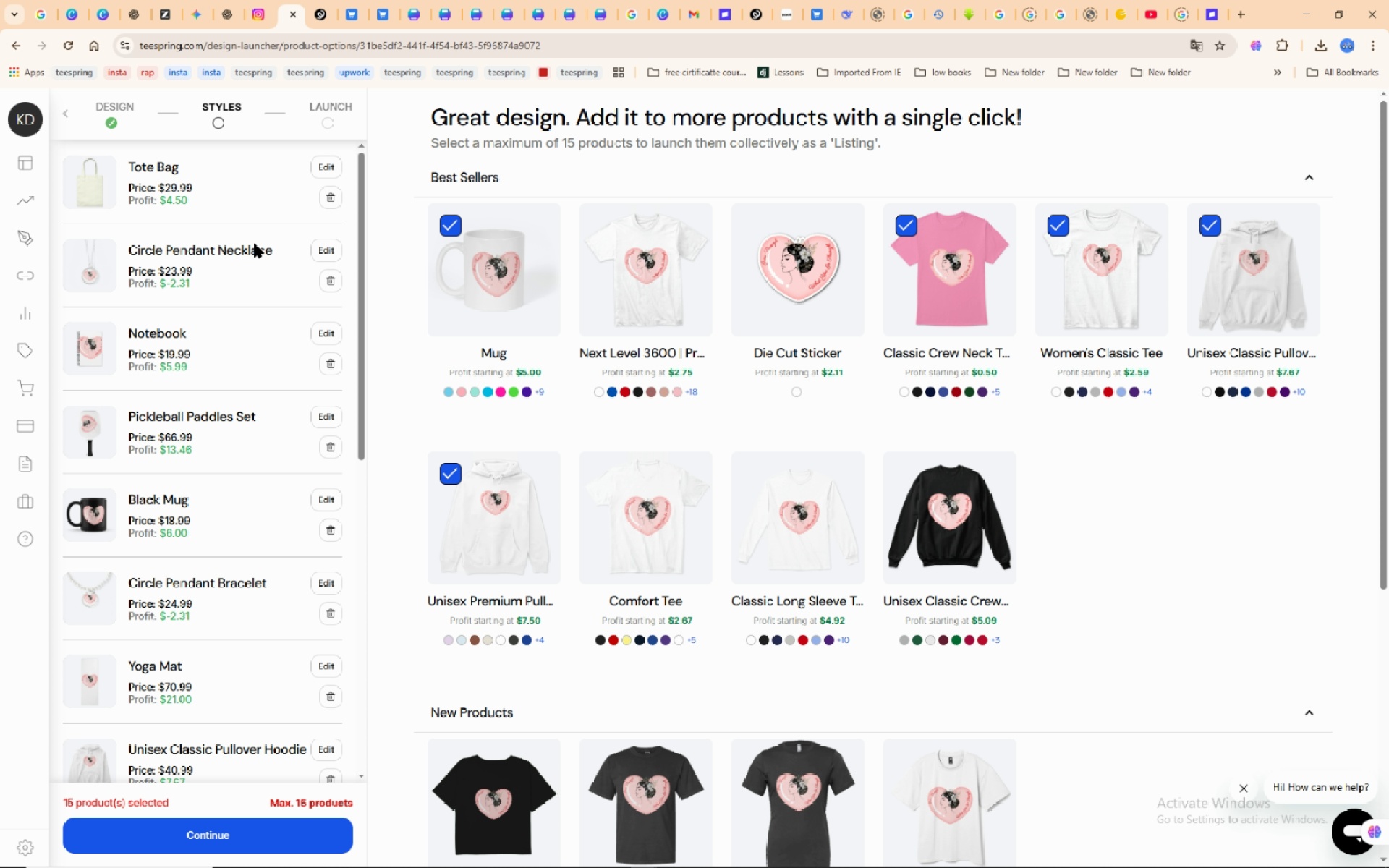 
wait(5.56)
 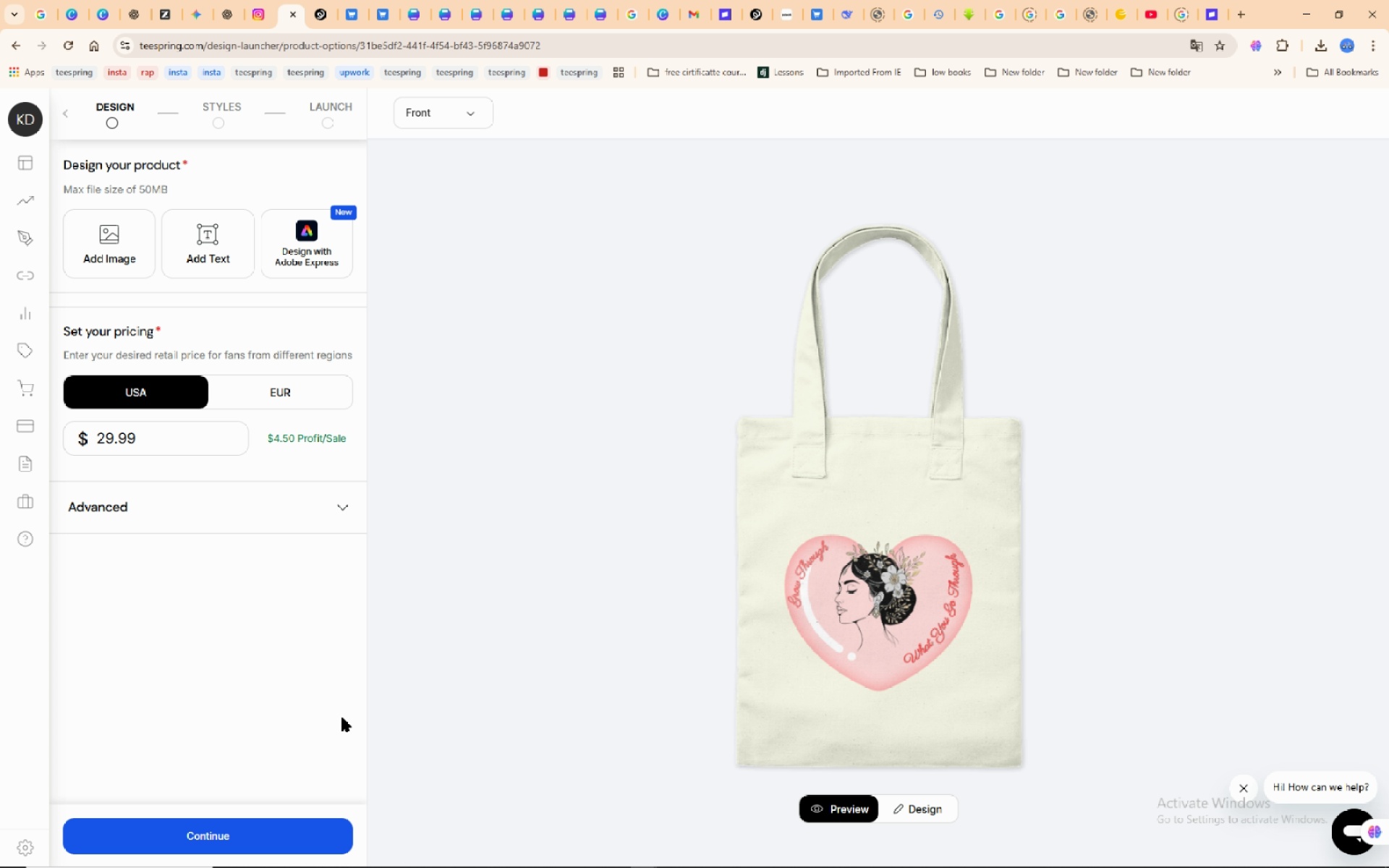 
left_click([318, 257])
 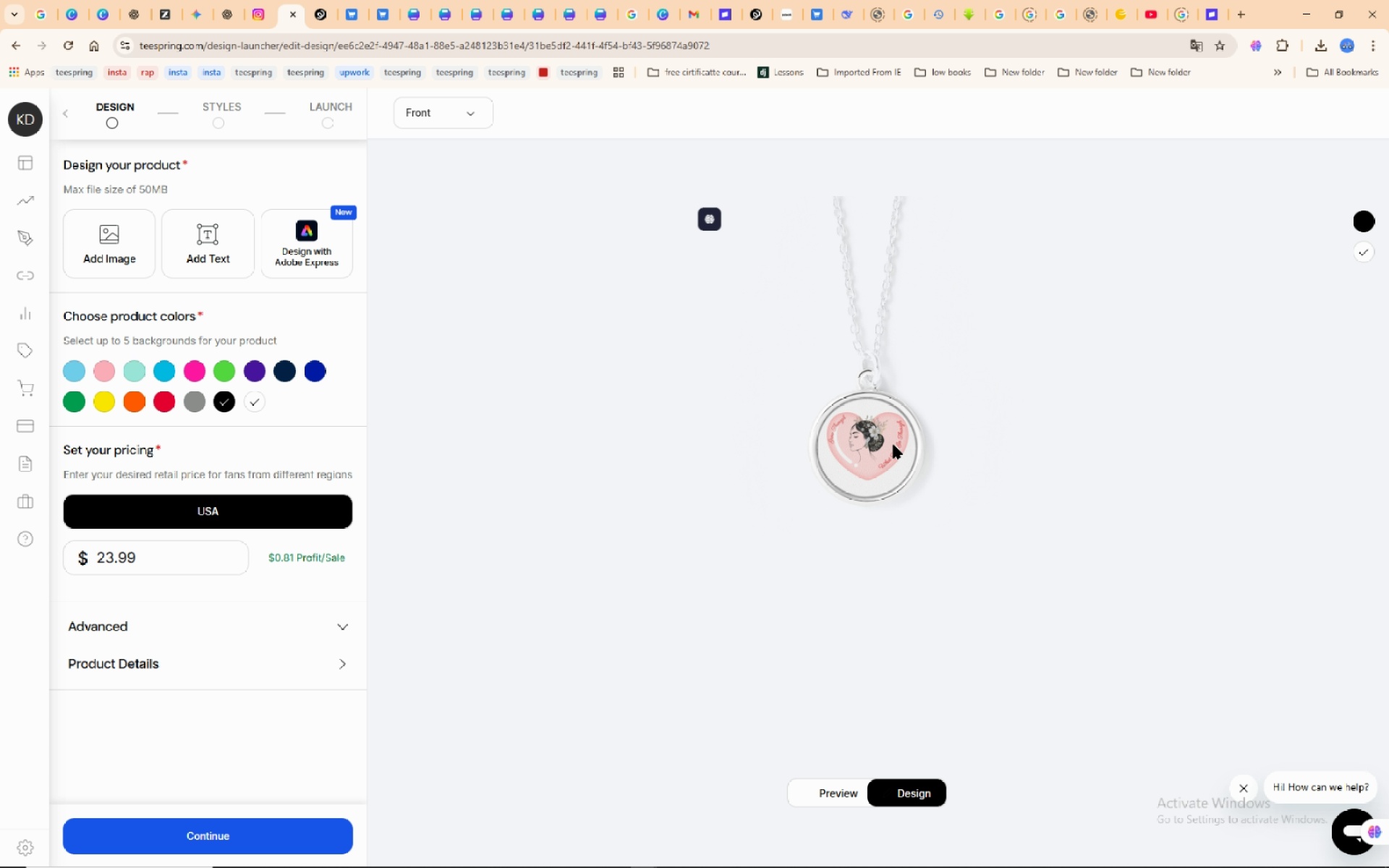 
left_click([893, 433])
 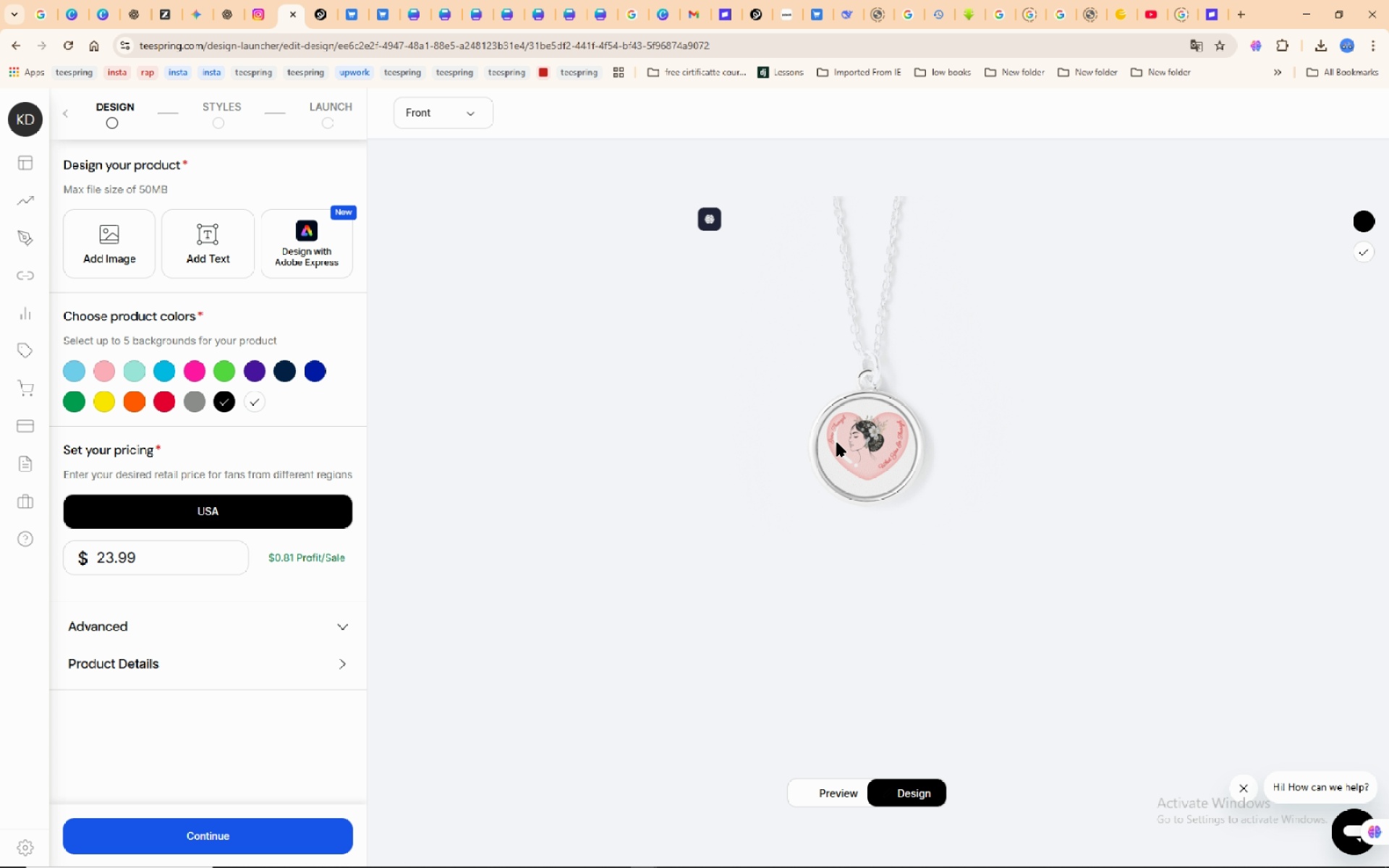 
mouse_move([859, 468])
 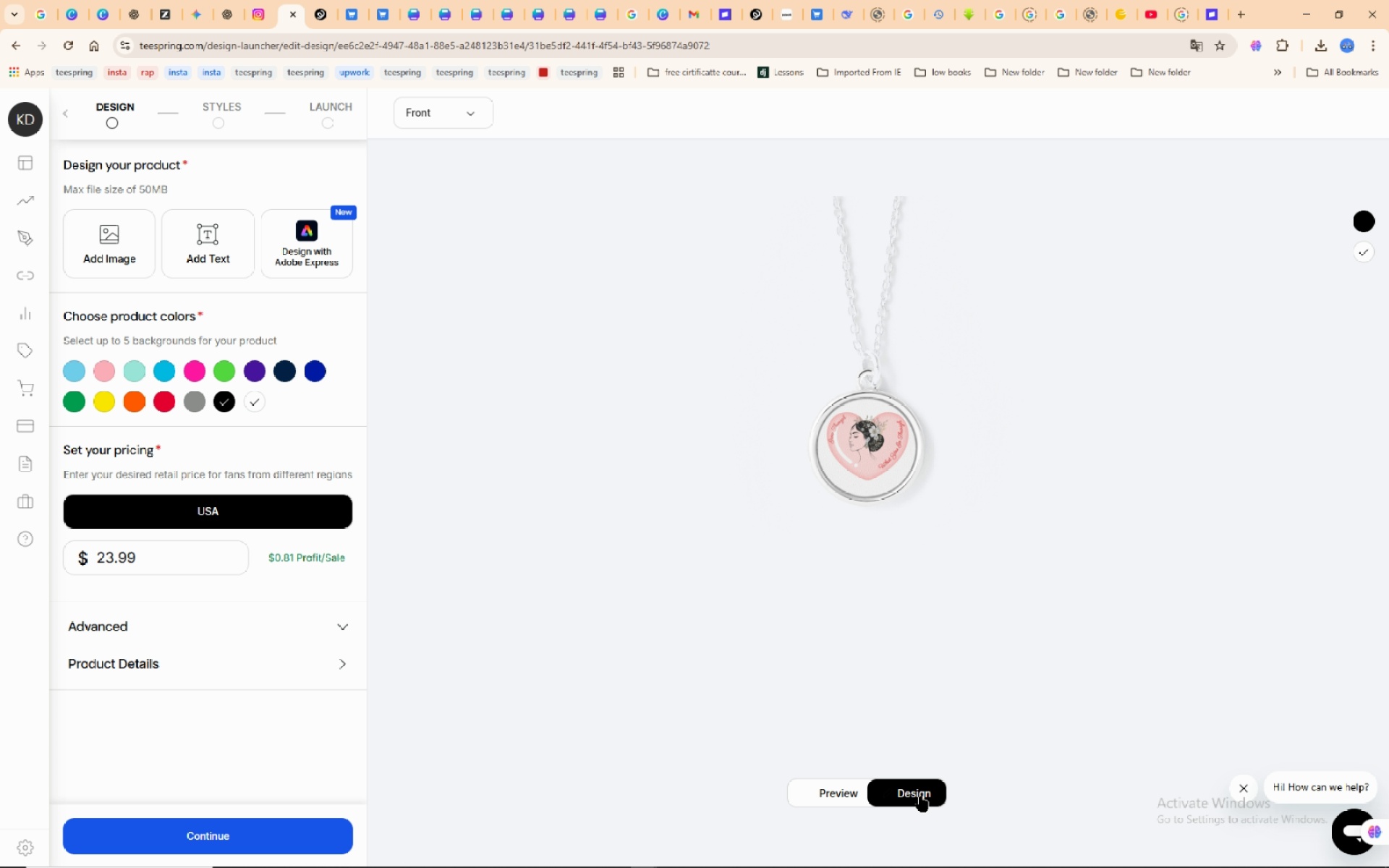 
left_click([921, 797])
 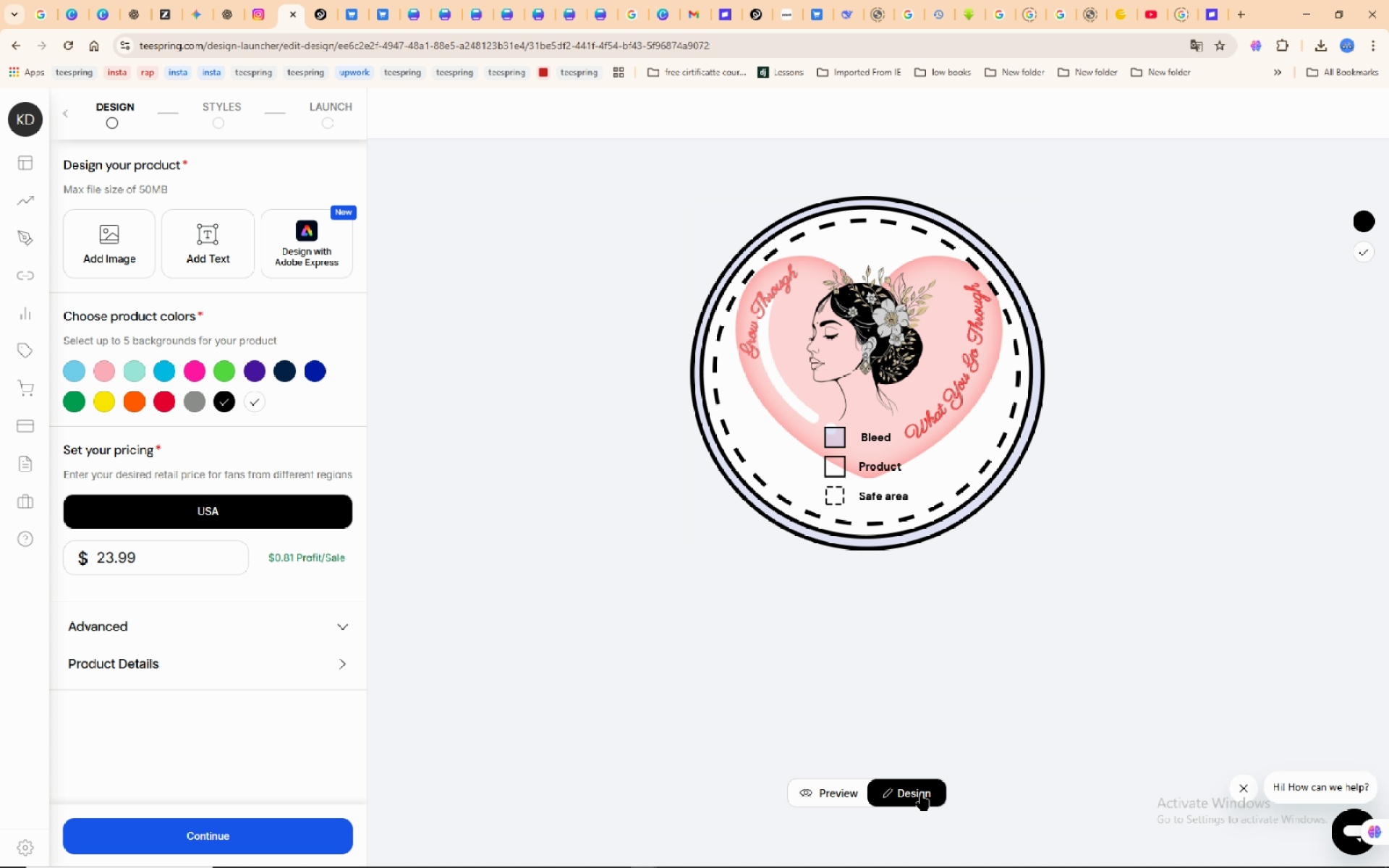 
wait(26.77)
 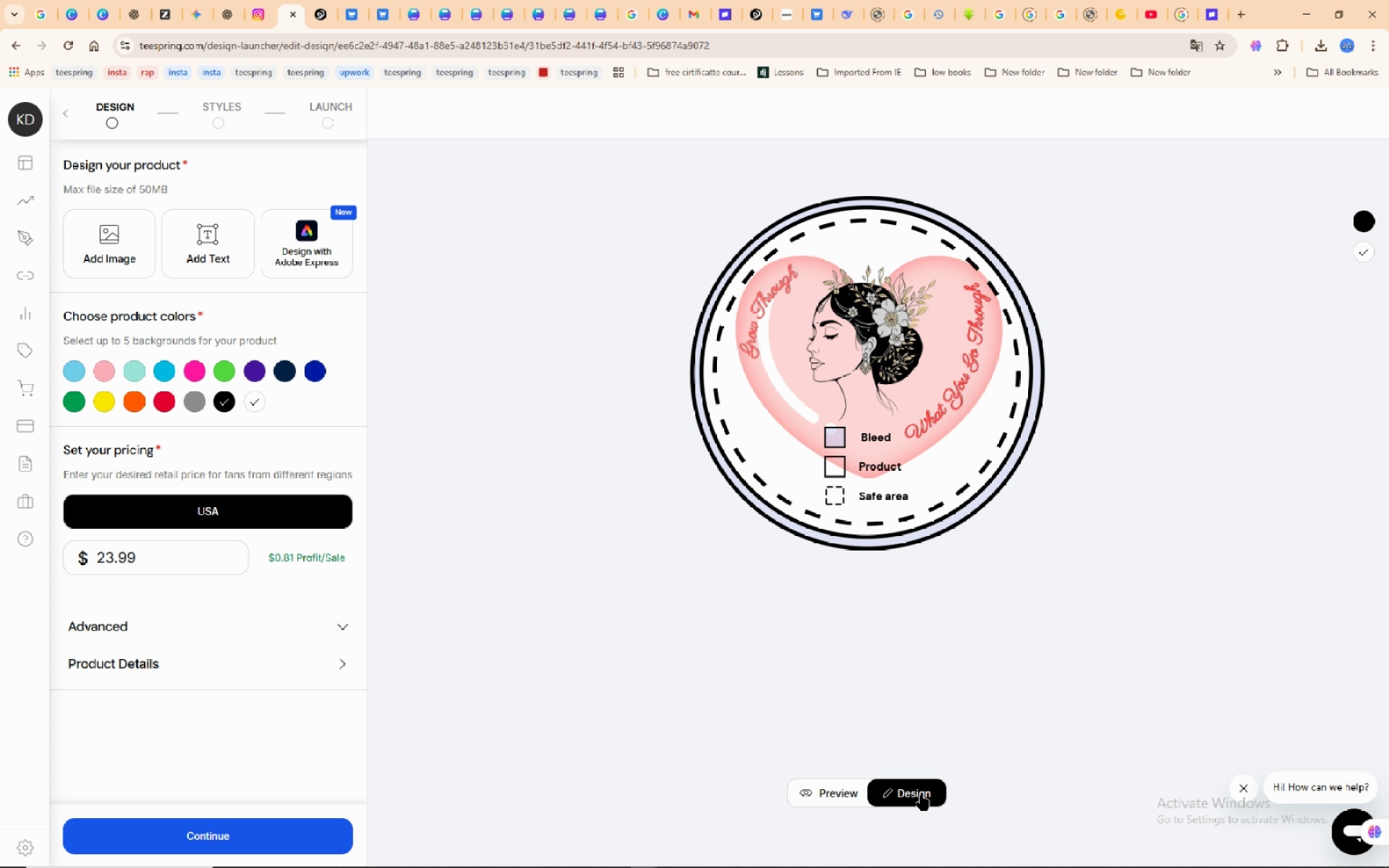 
left_click_drag(start_coordinate=[951, 336], to_coordinate=[933, 351])
 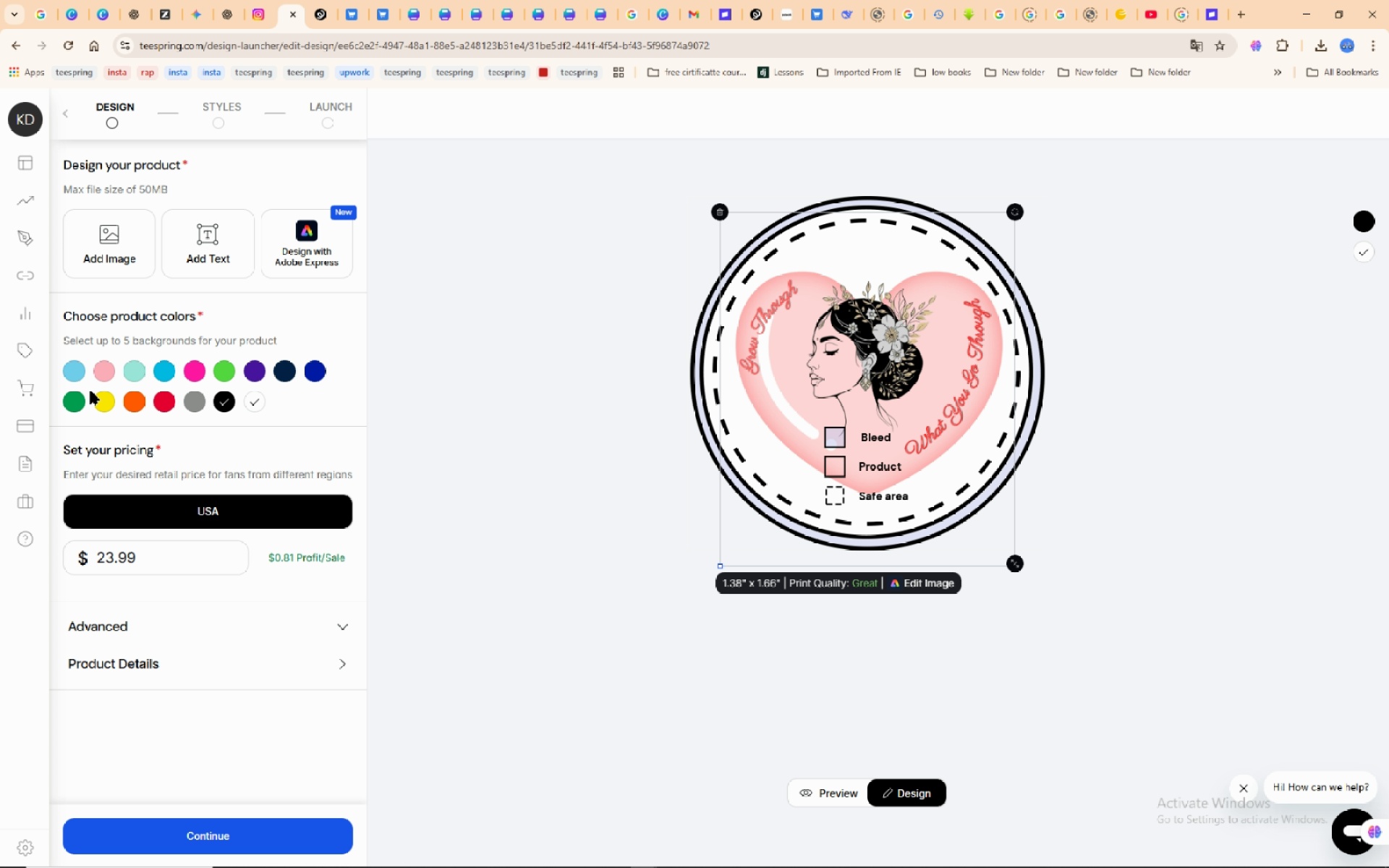 
left_click([103, 367])
 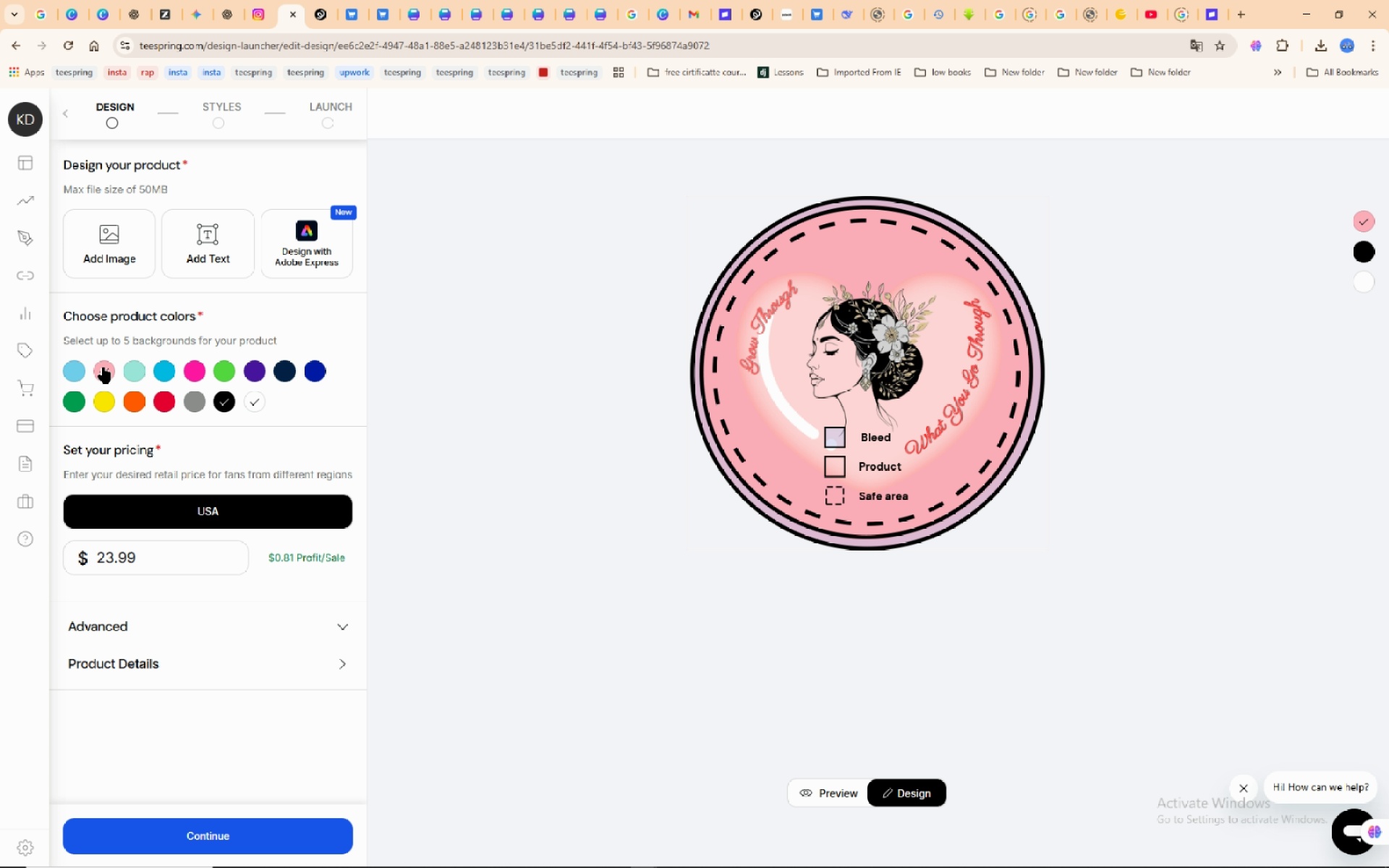 
wait(8.22)
 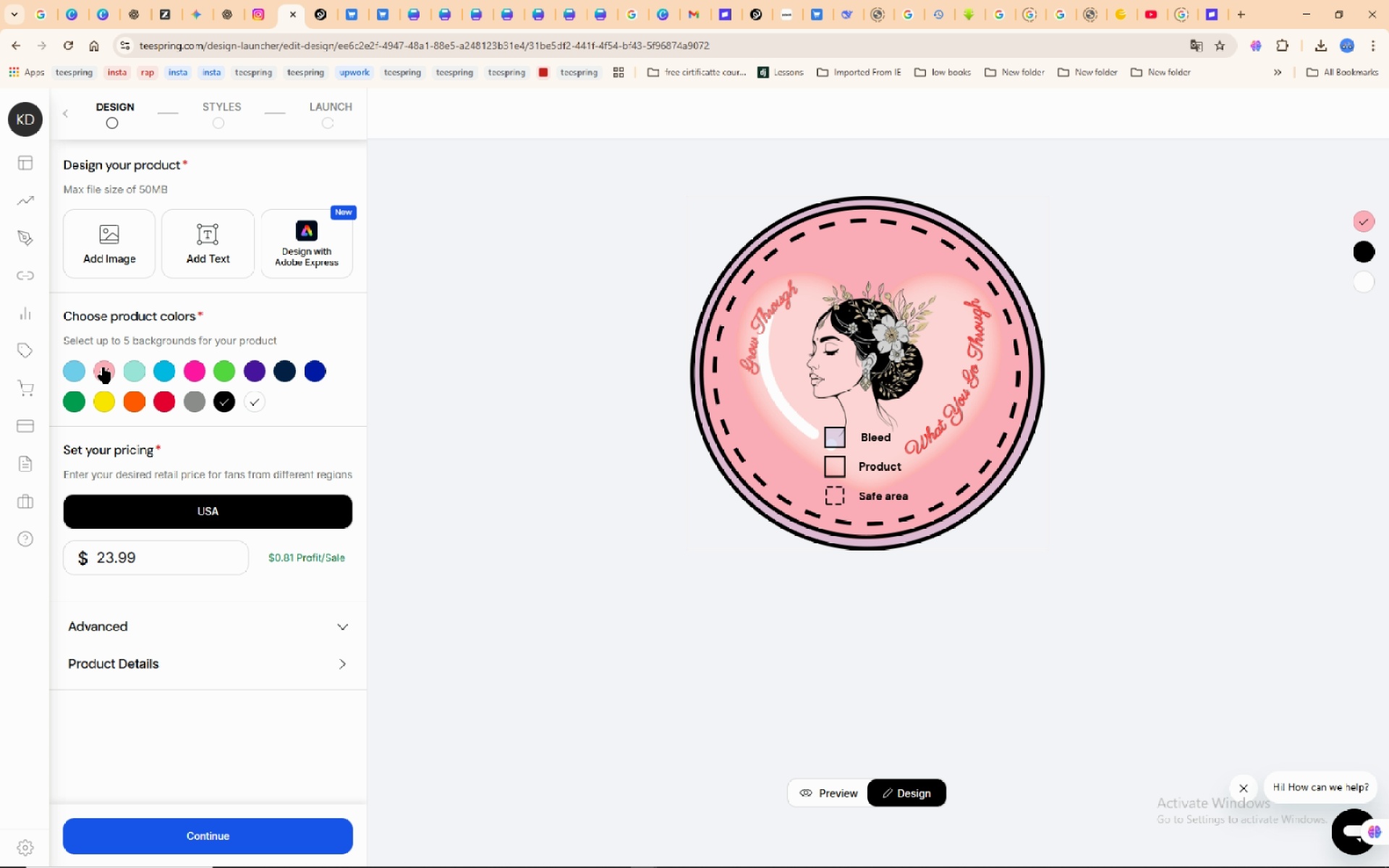 
left_click([103, 367])
 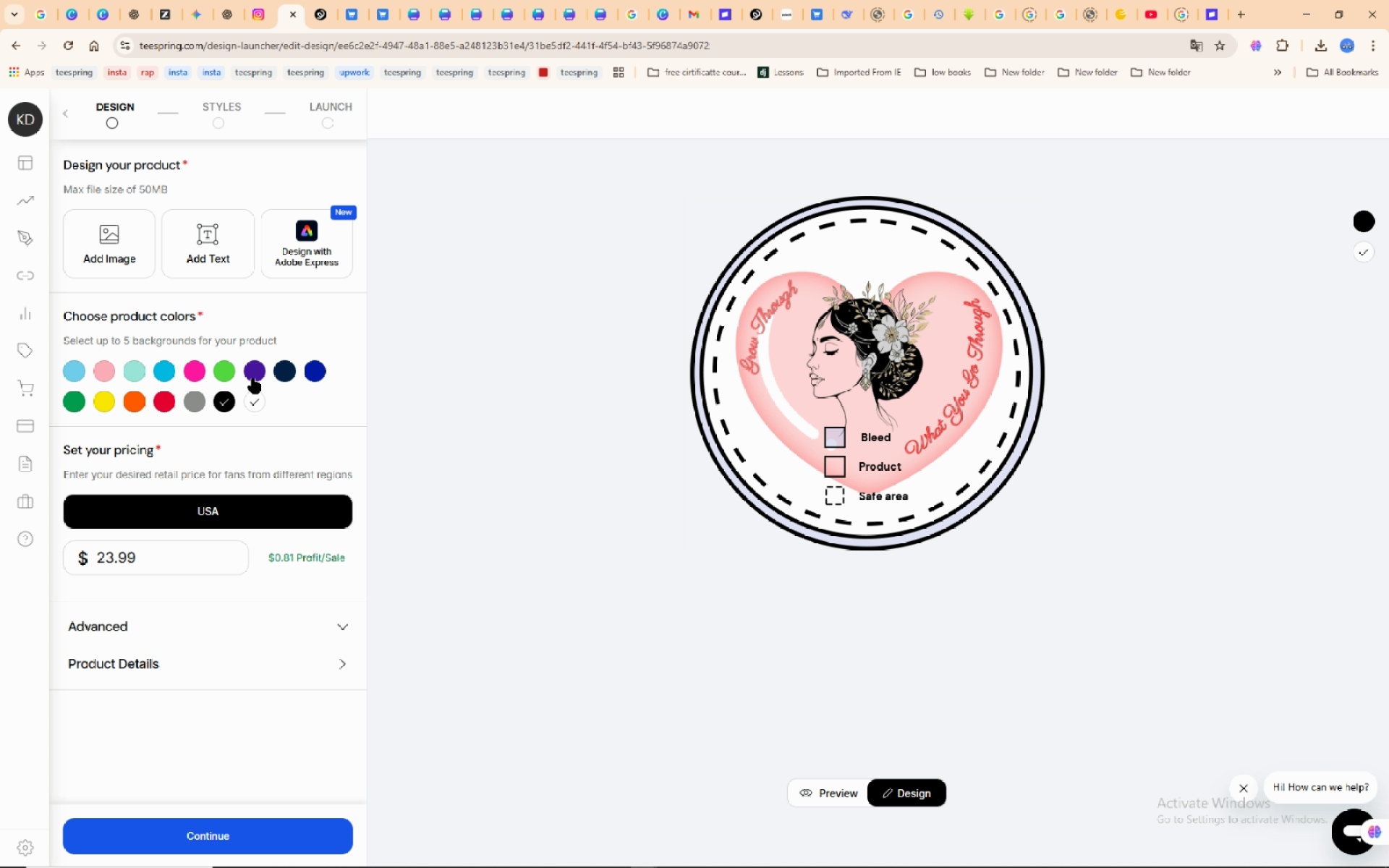 
left_click([253, 375])
 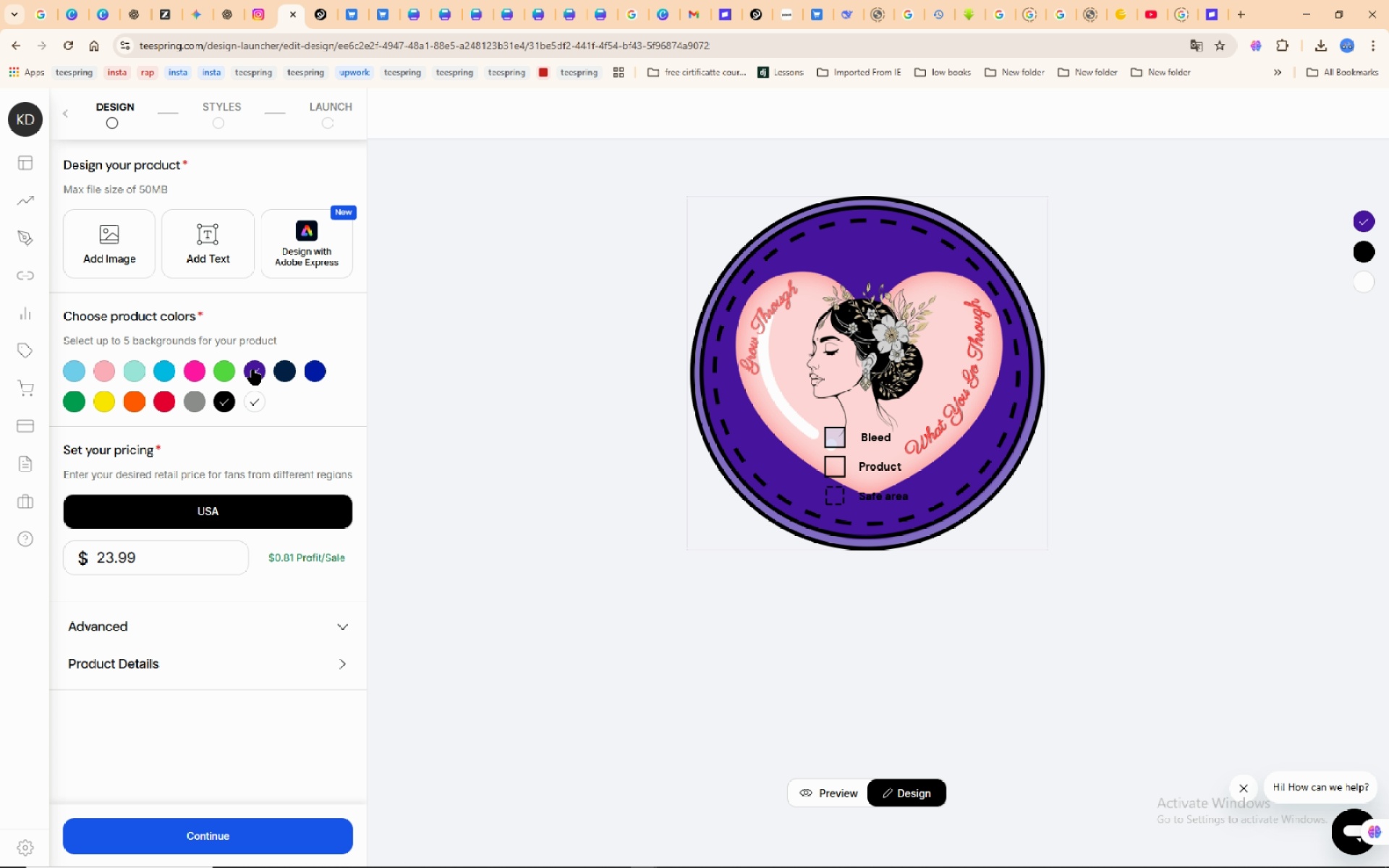 
left_click([253, 370])
 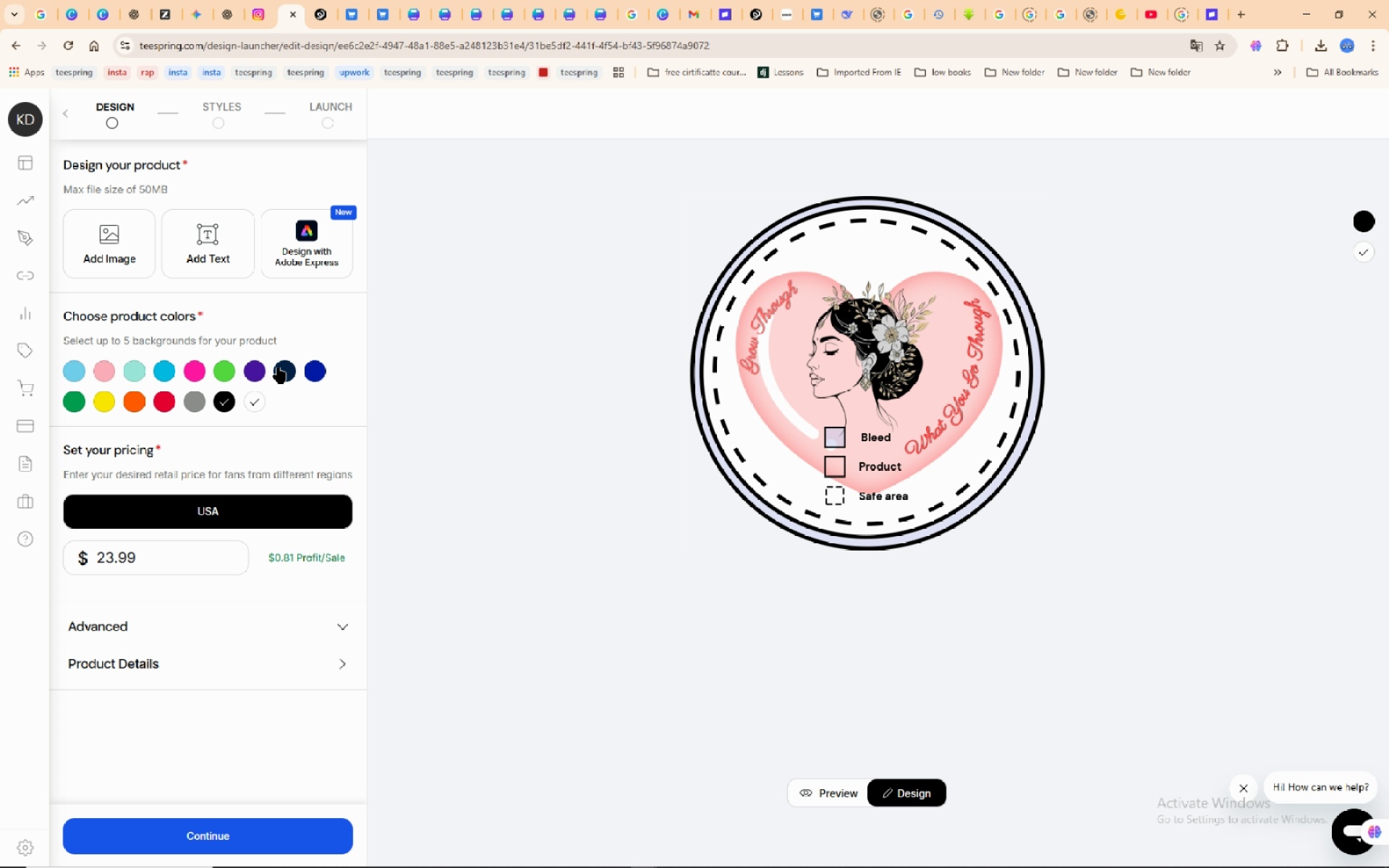 
left_click([279, 367])
 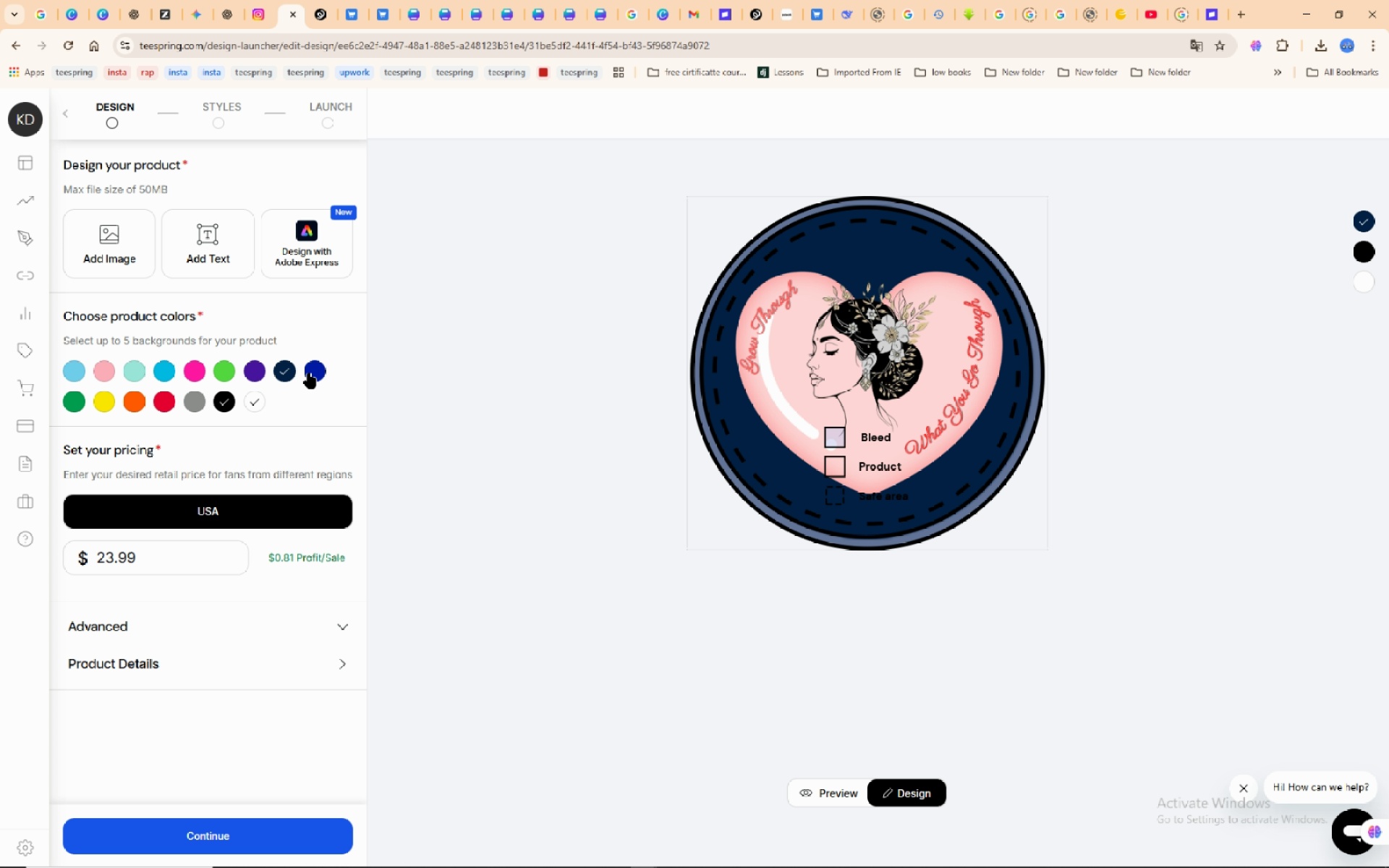 
left_click([307, 375])
 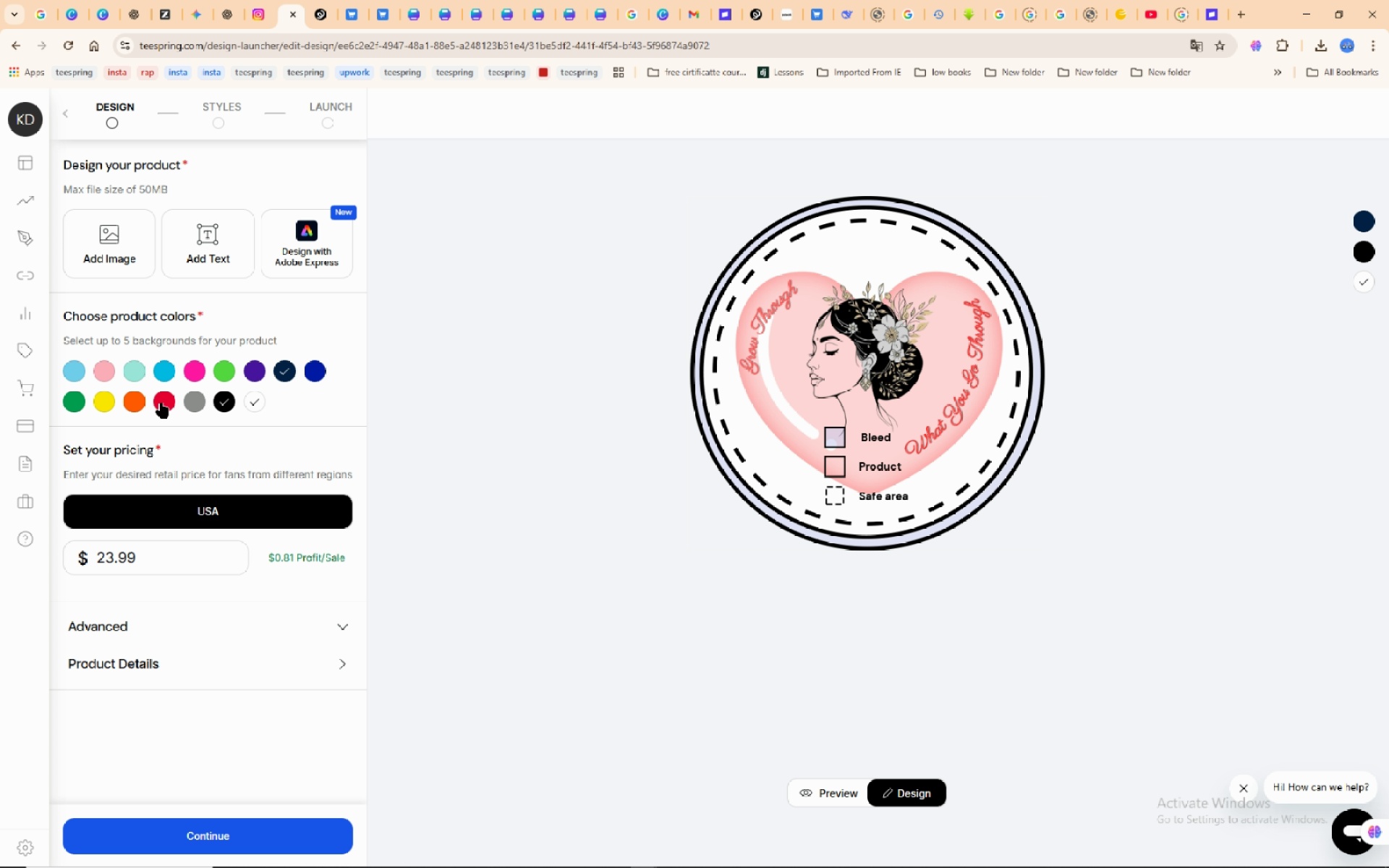 
left_click([161, 402])
 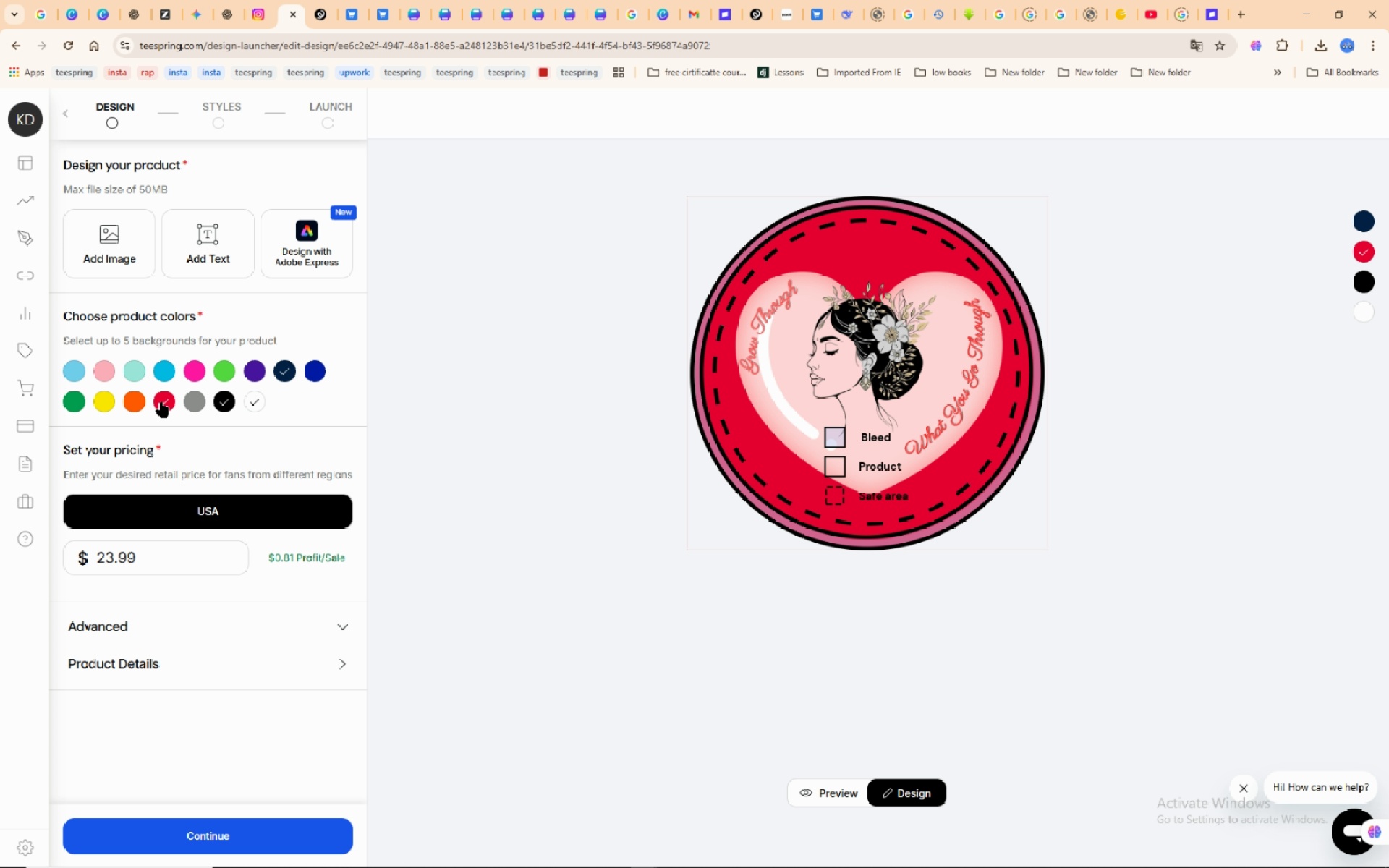 
left_click([161, 402])
 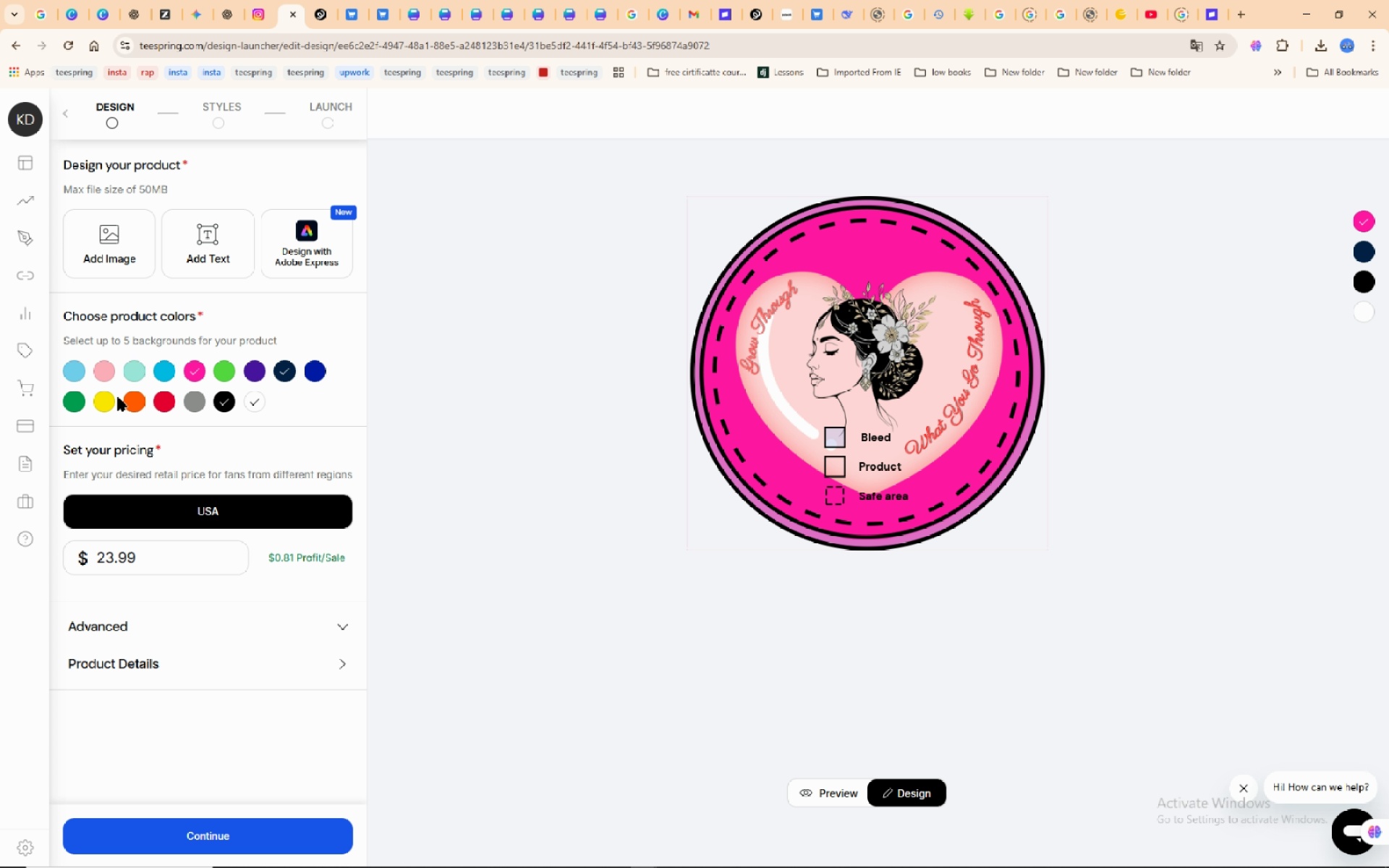 
left_click([105, 397])
 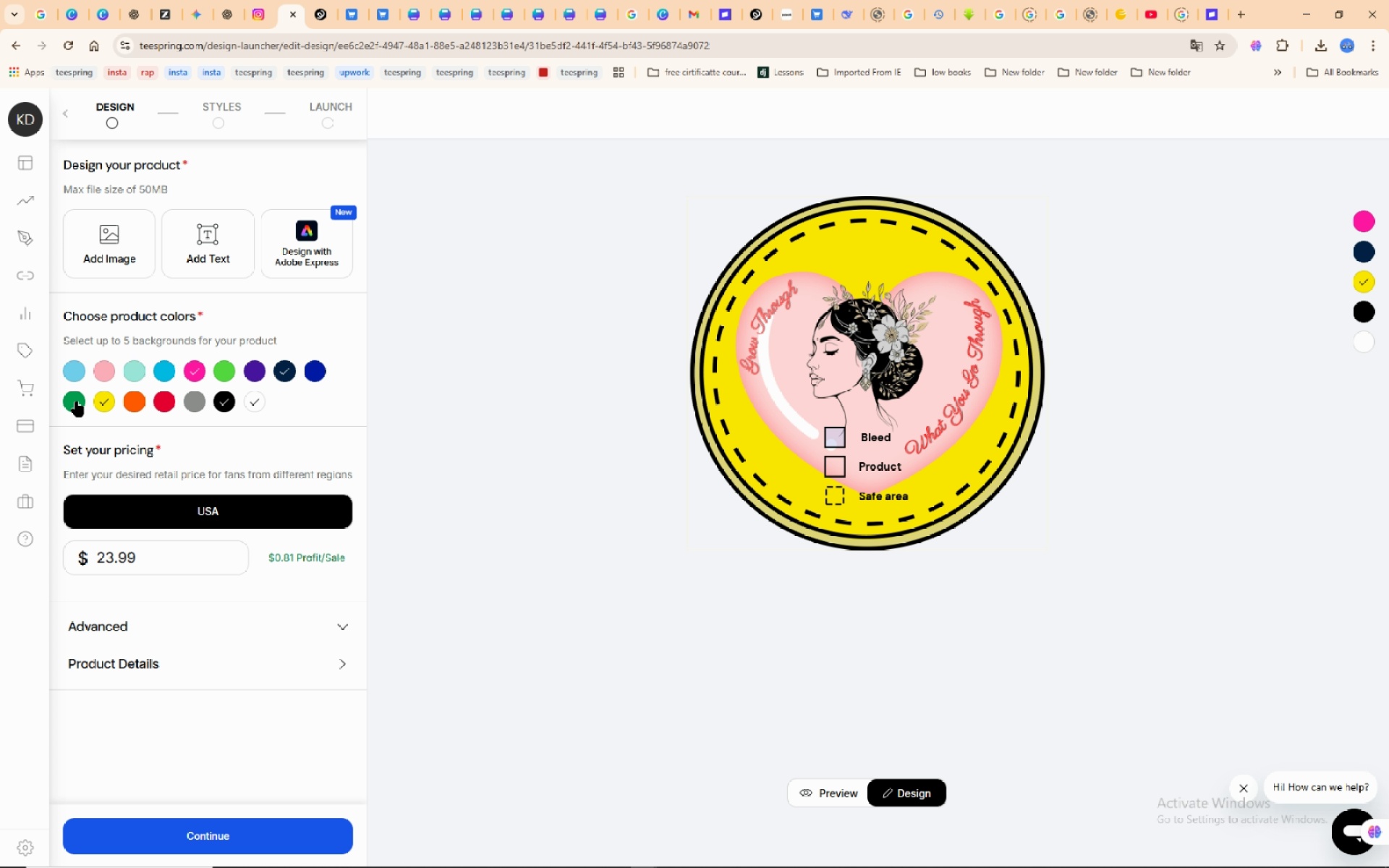 
left_click([77, 401])
 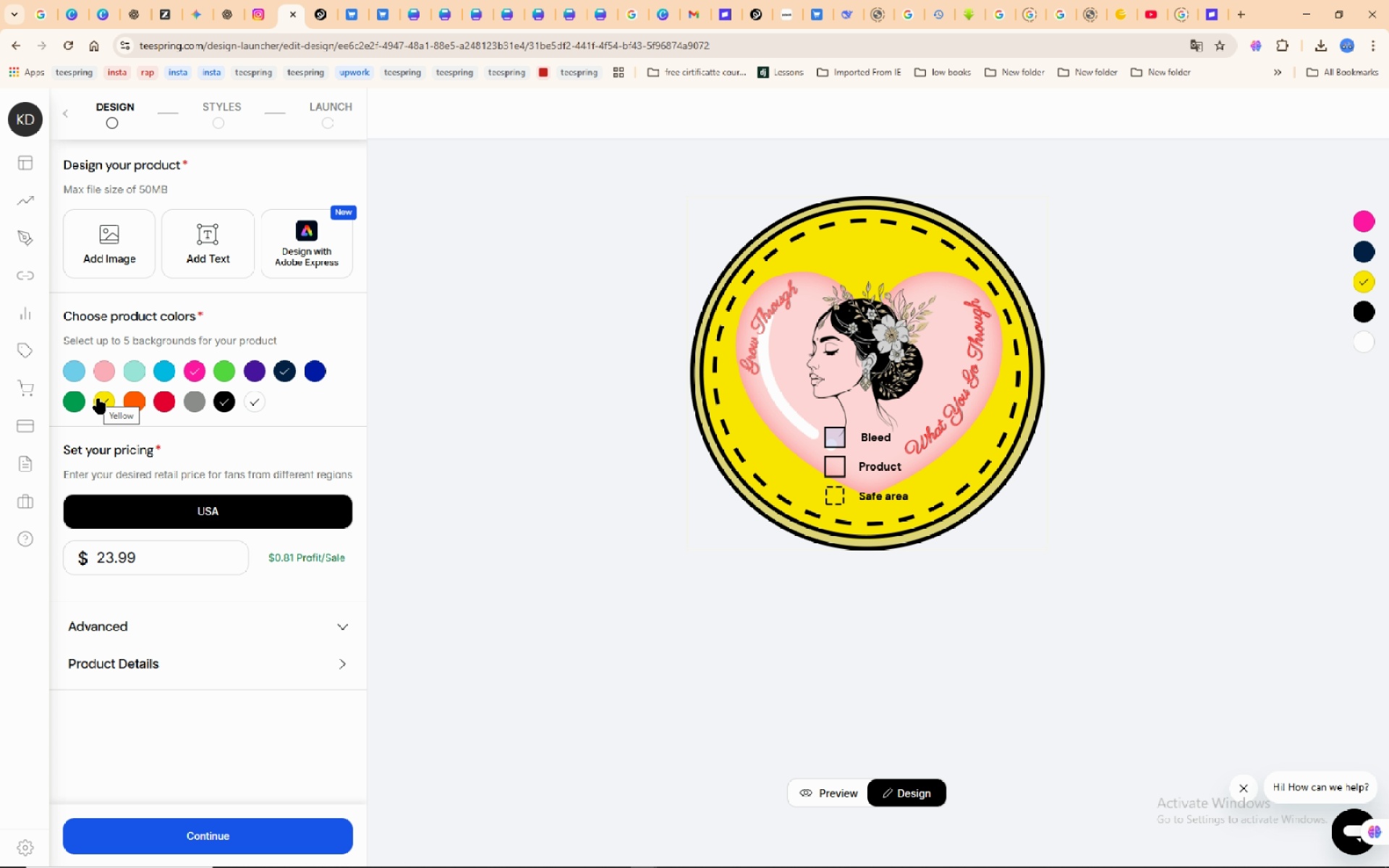 
left_click([98, 399])
 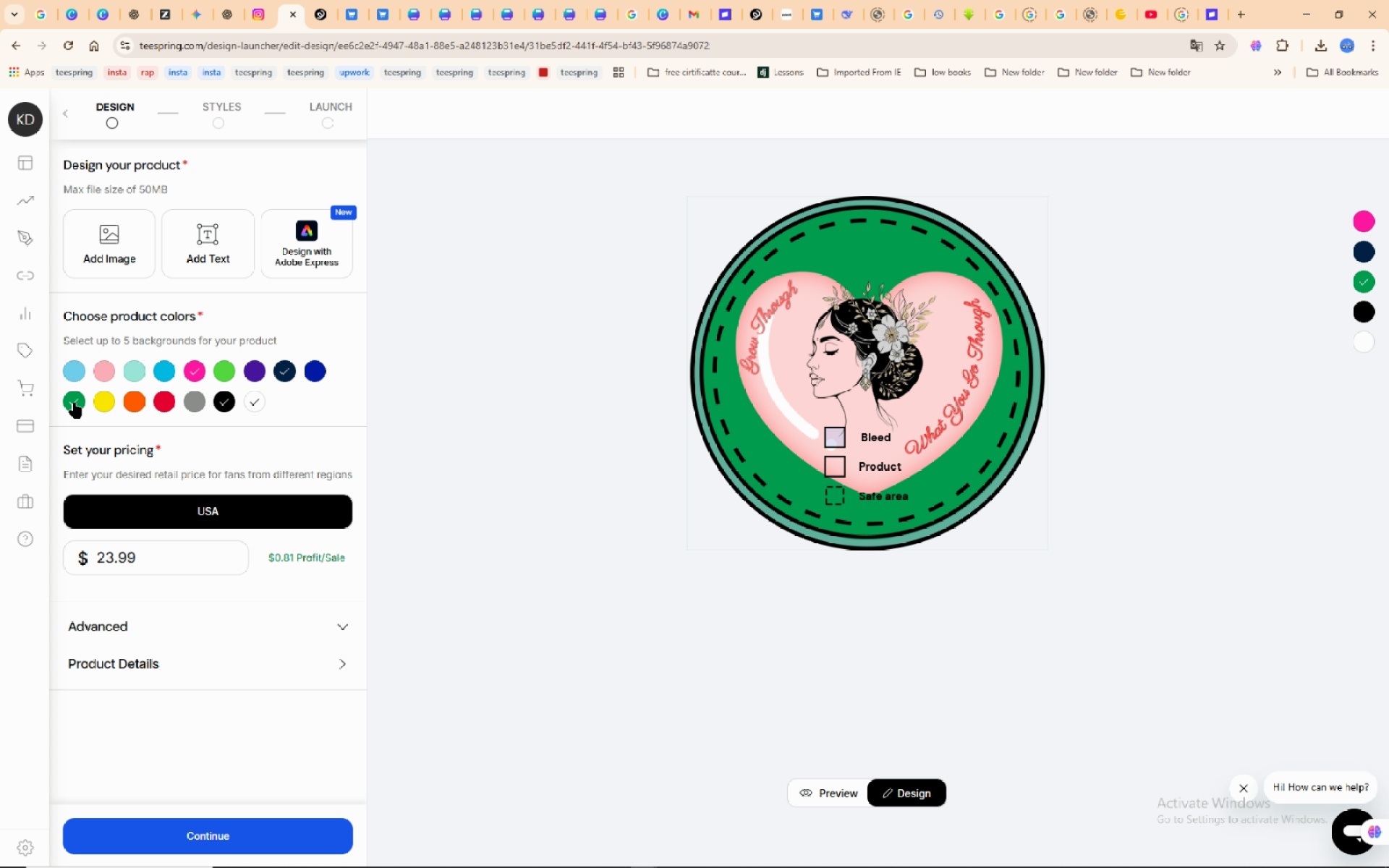 
left_click([75, 403])
 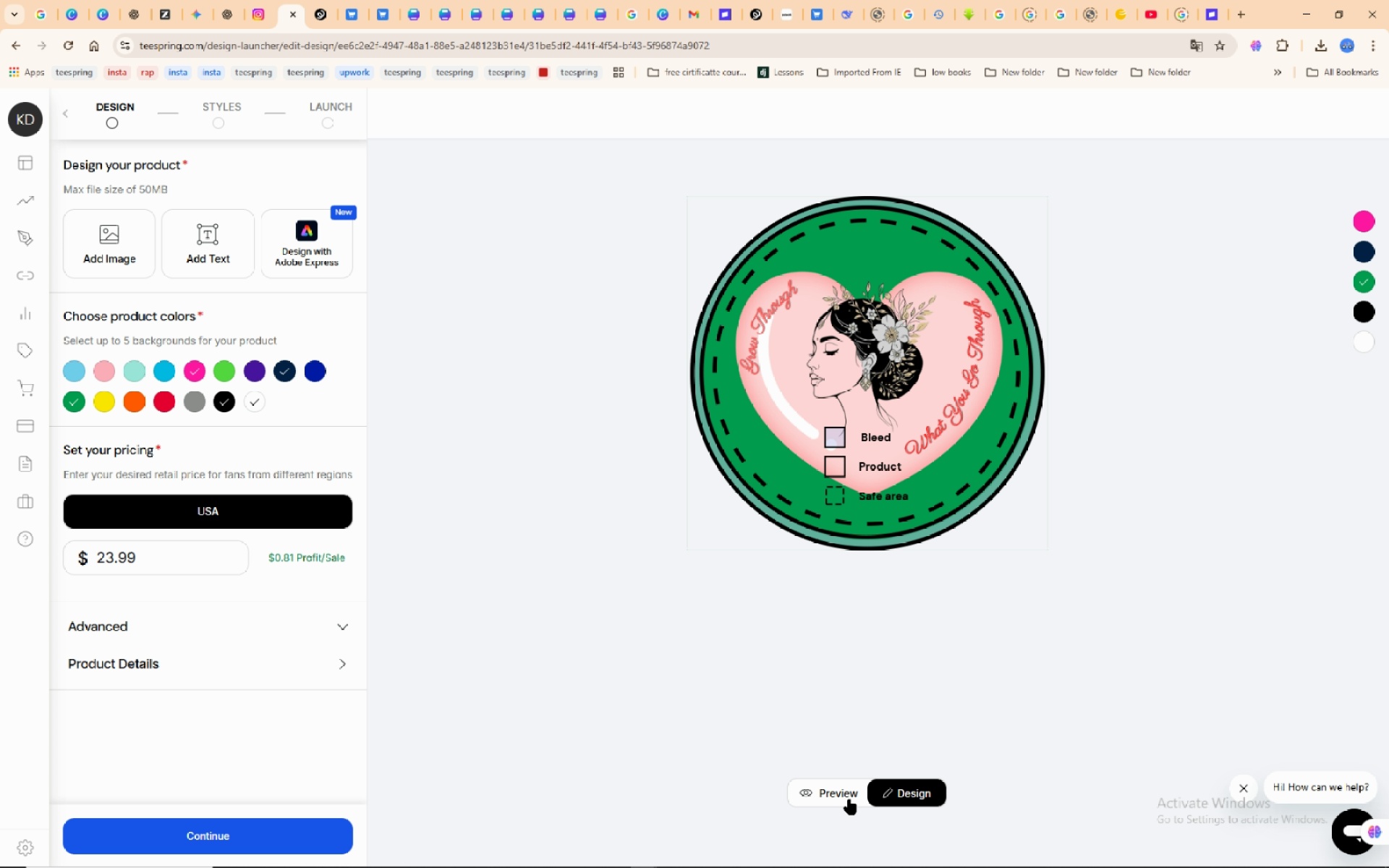 
left_click([849, 799])
 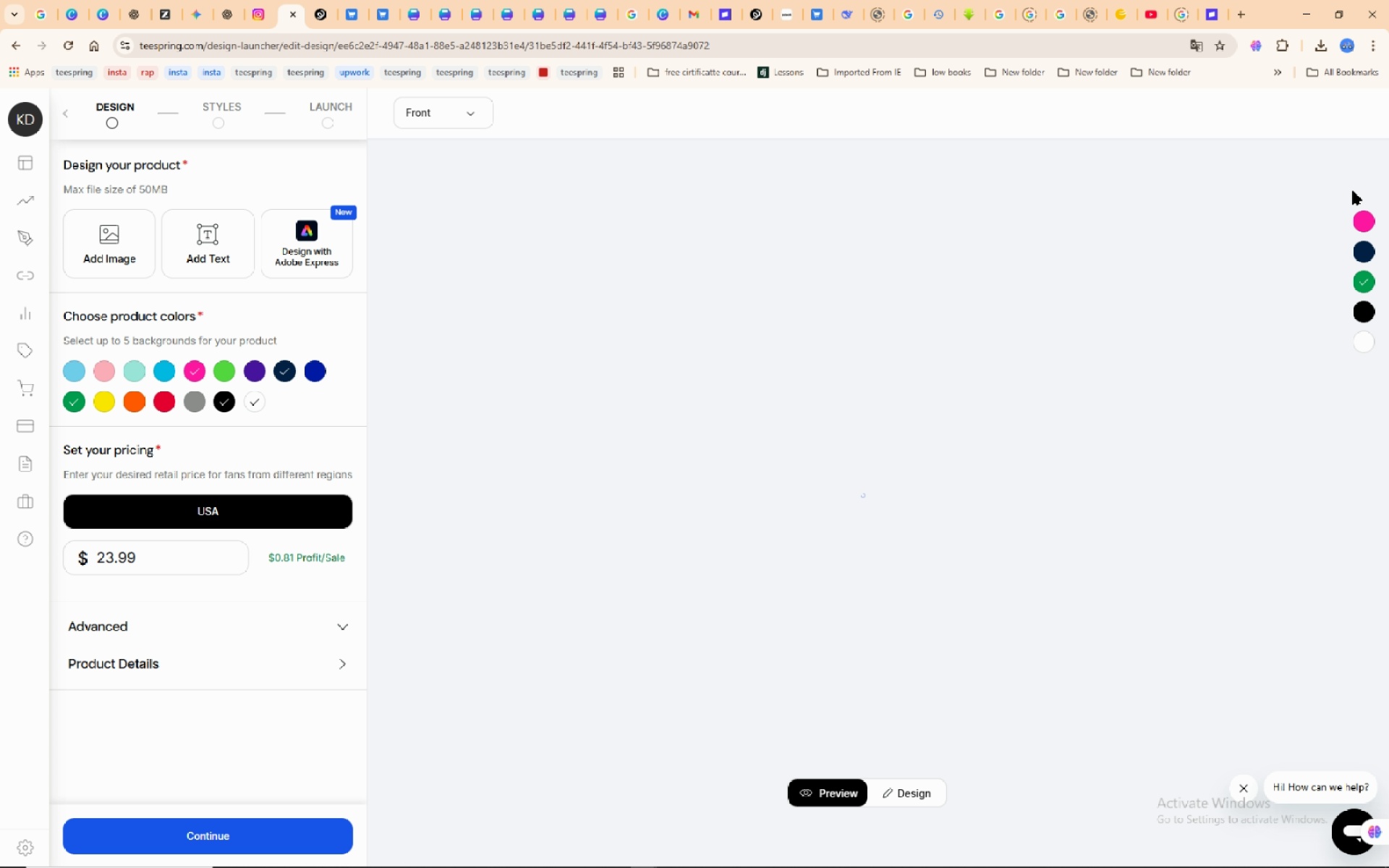 
left_click([1378, 183])
 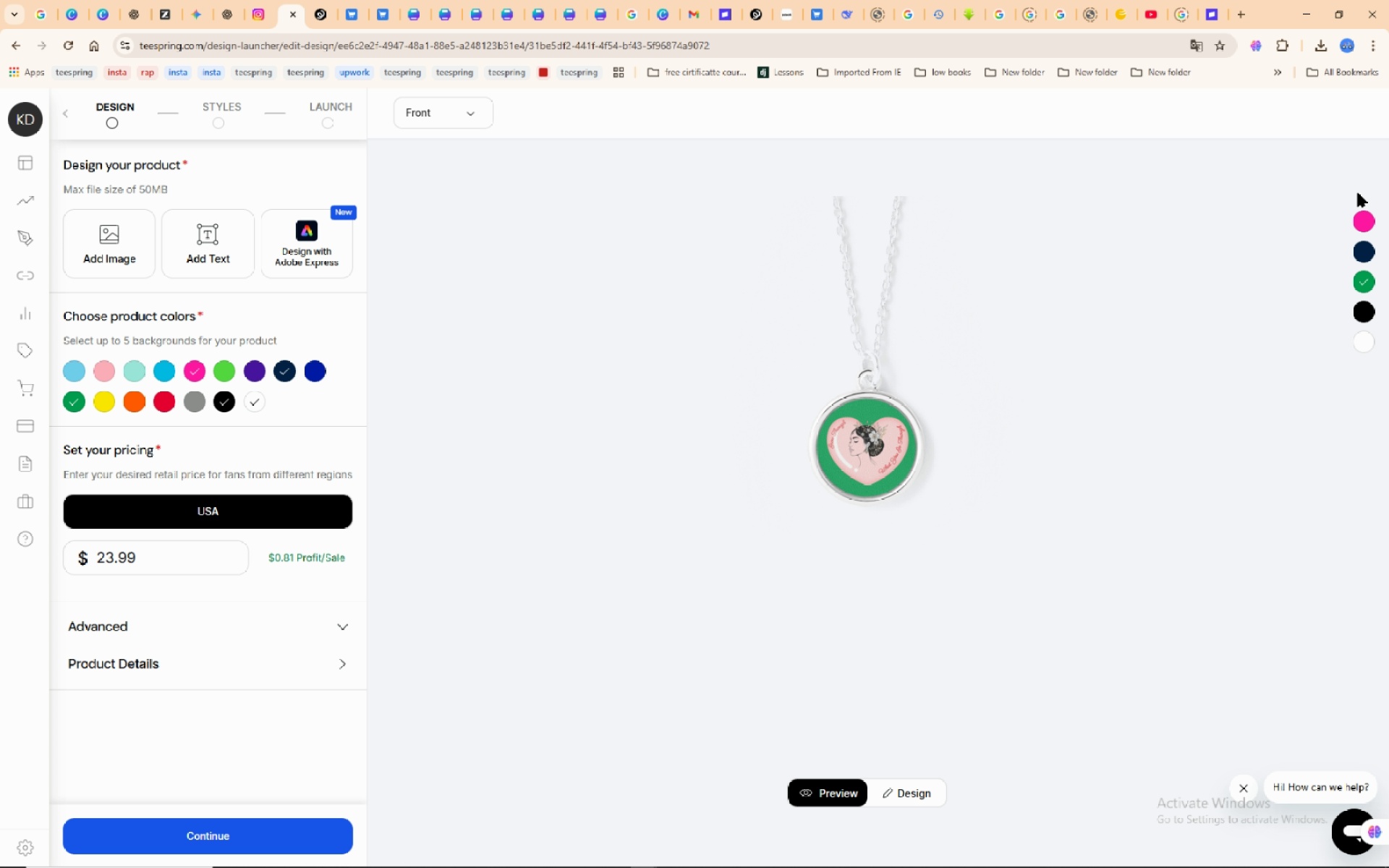 
left_click([1359, 191])
 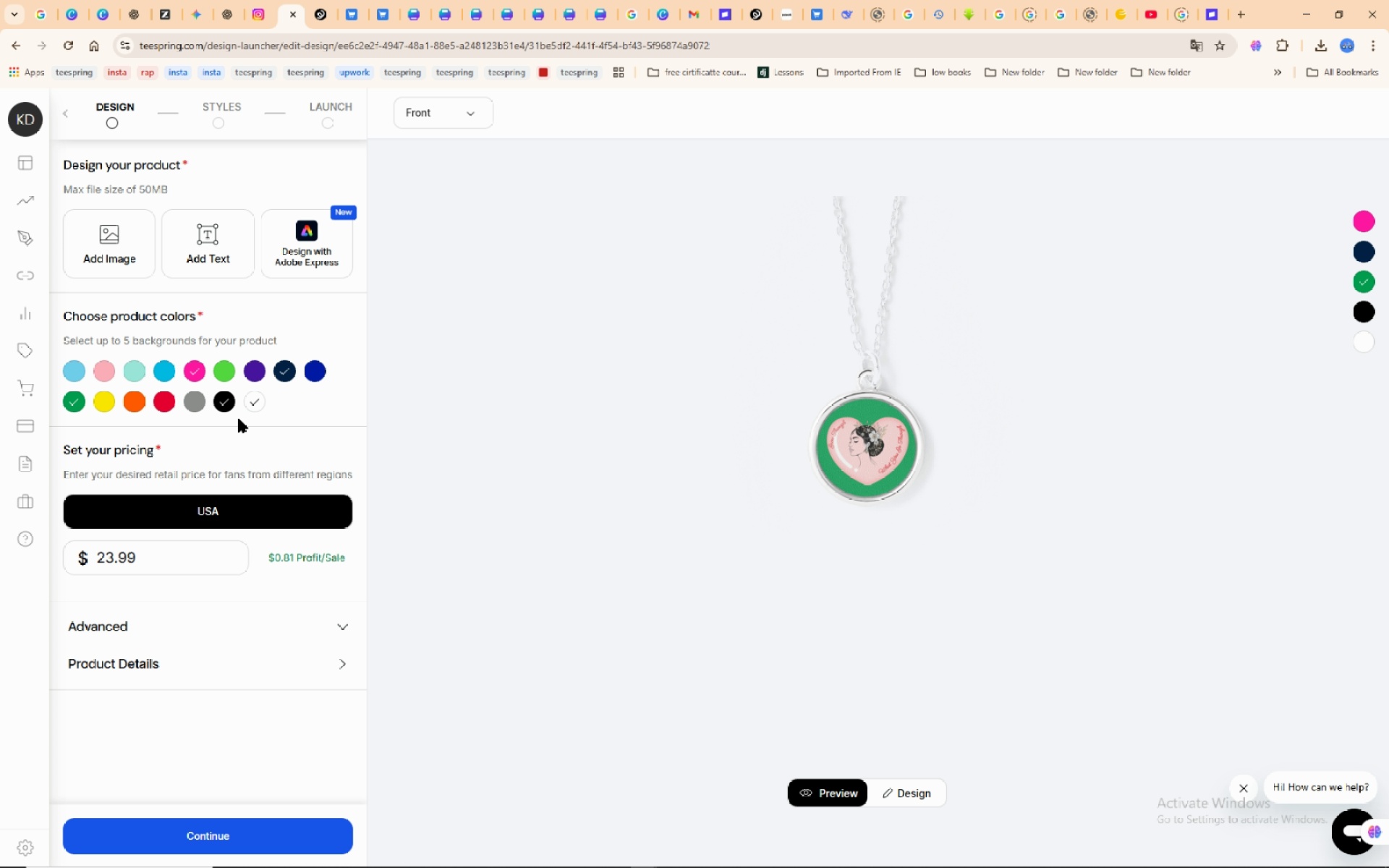 
wait(8.69)
 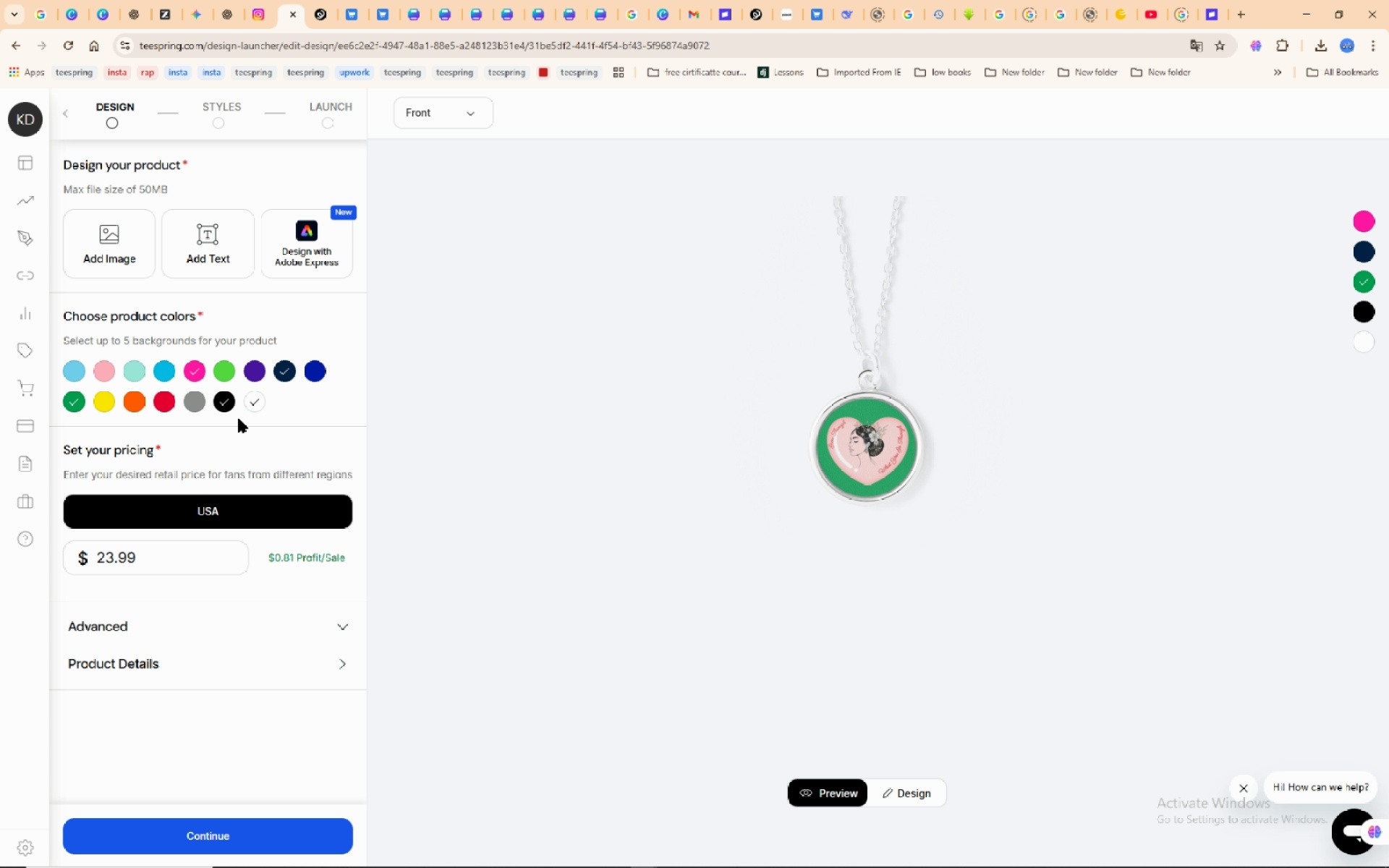 
left_click([1371, 304])
 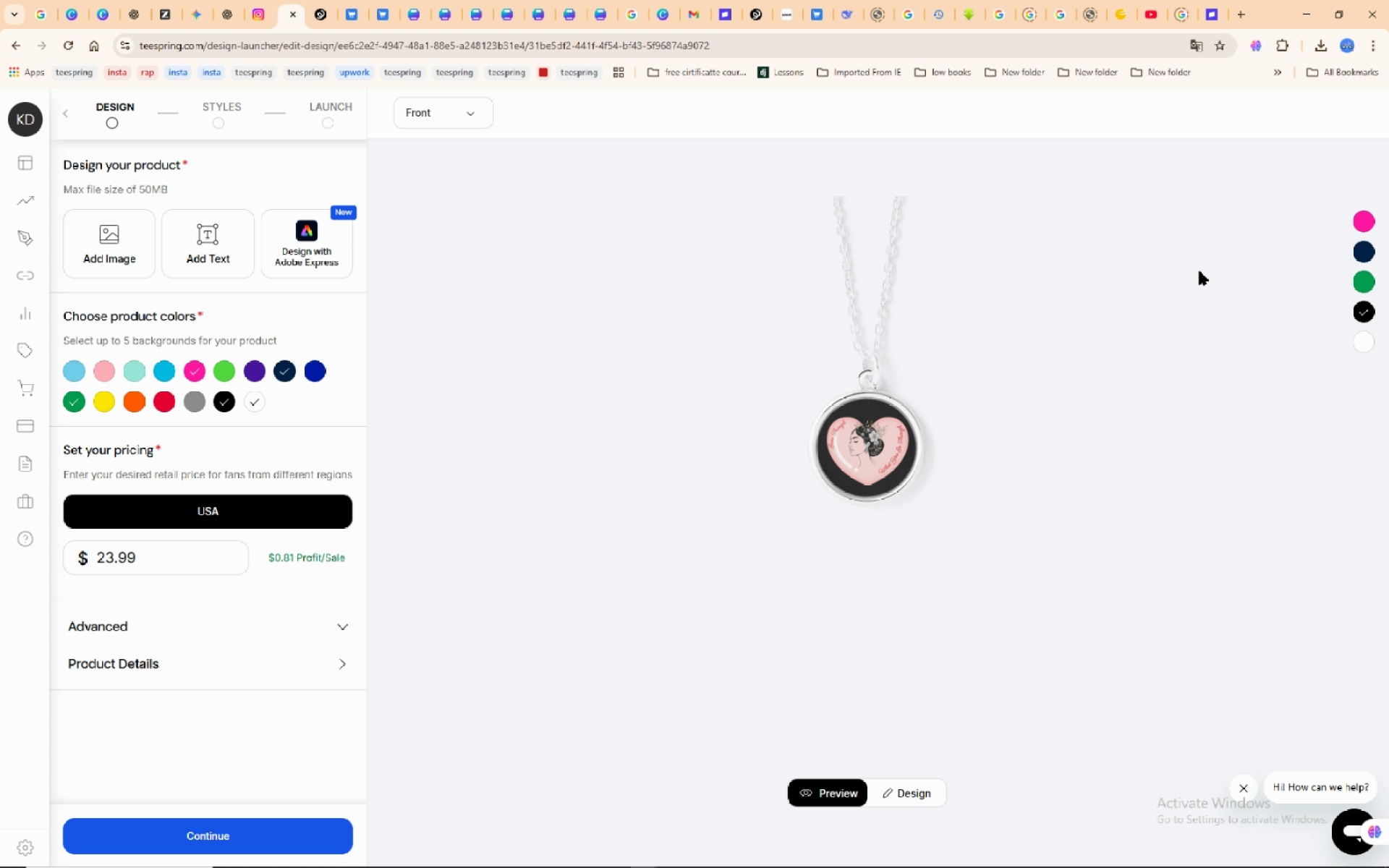 
wait(6.52)
 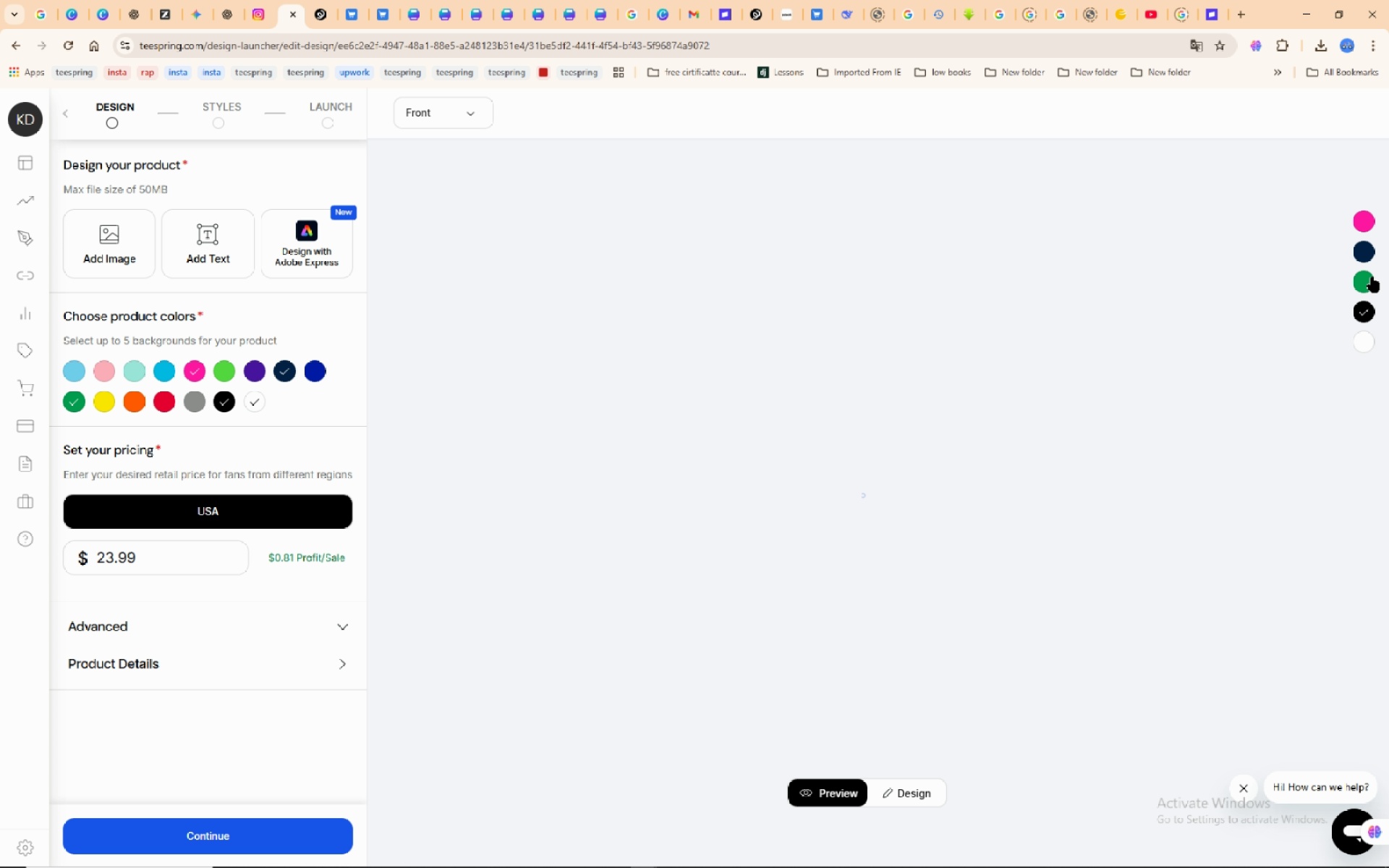 
mouse_move([1369, 229])
 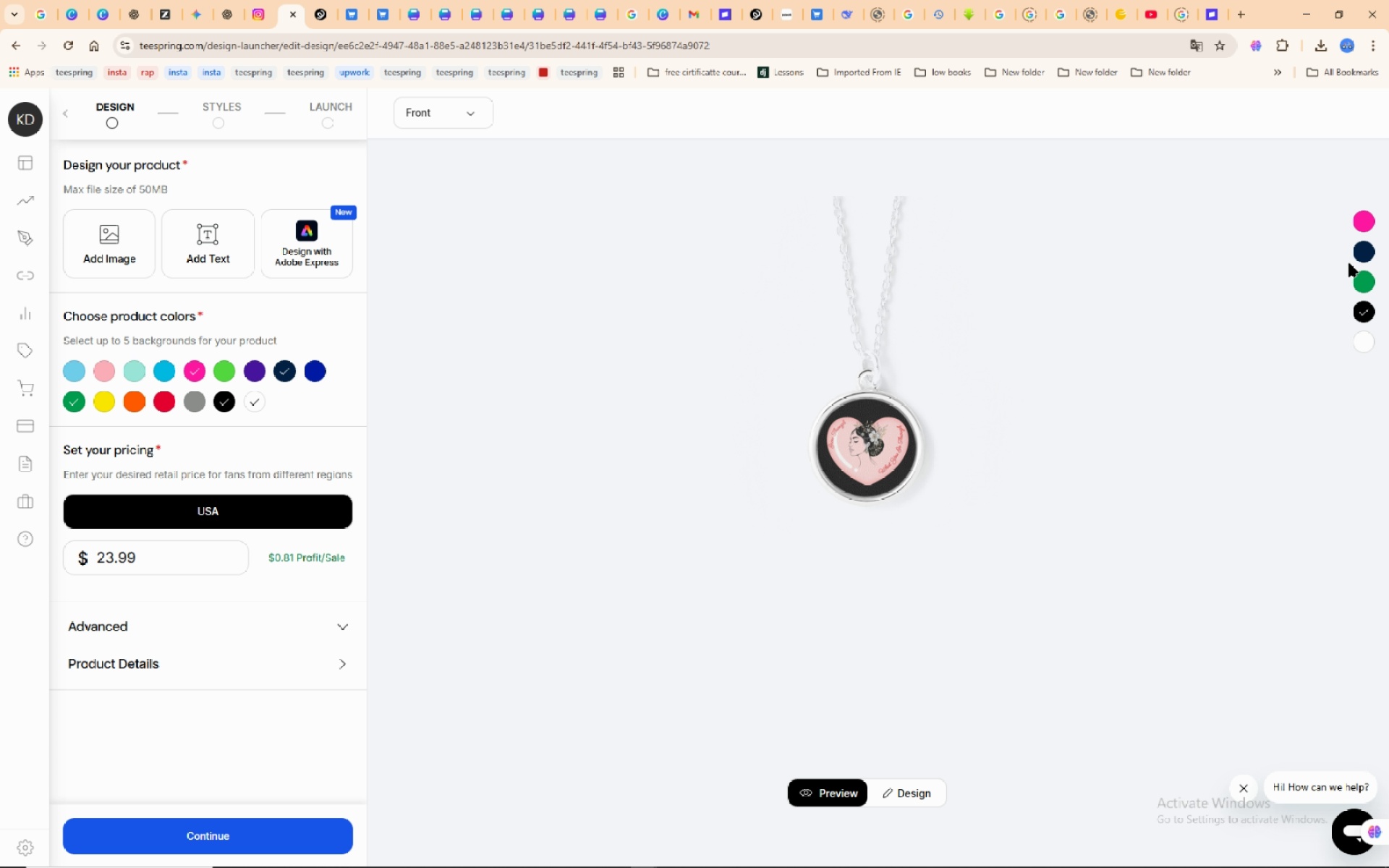 
left_click([1362, 282])
 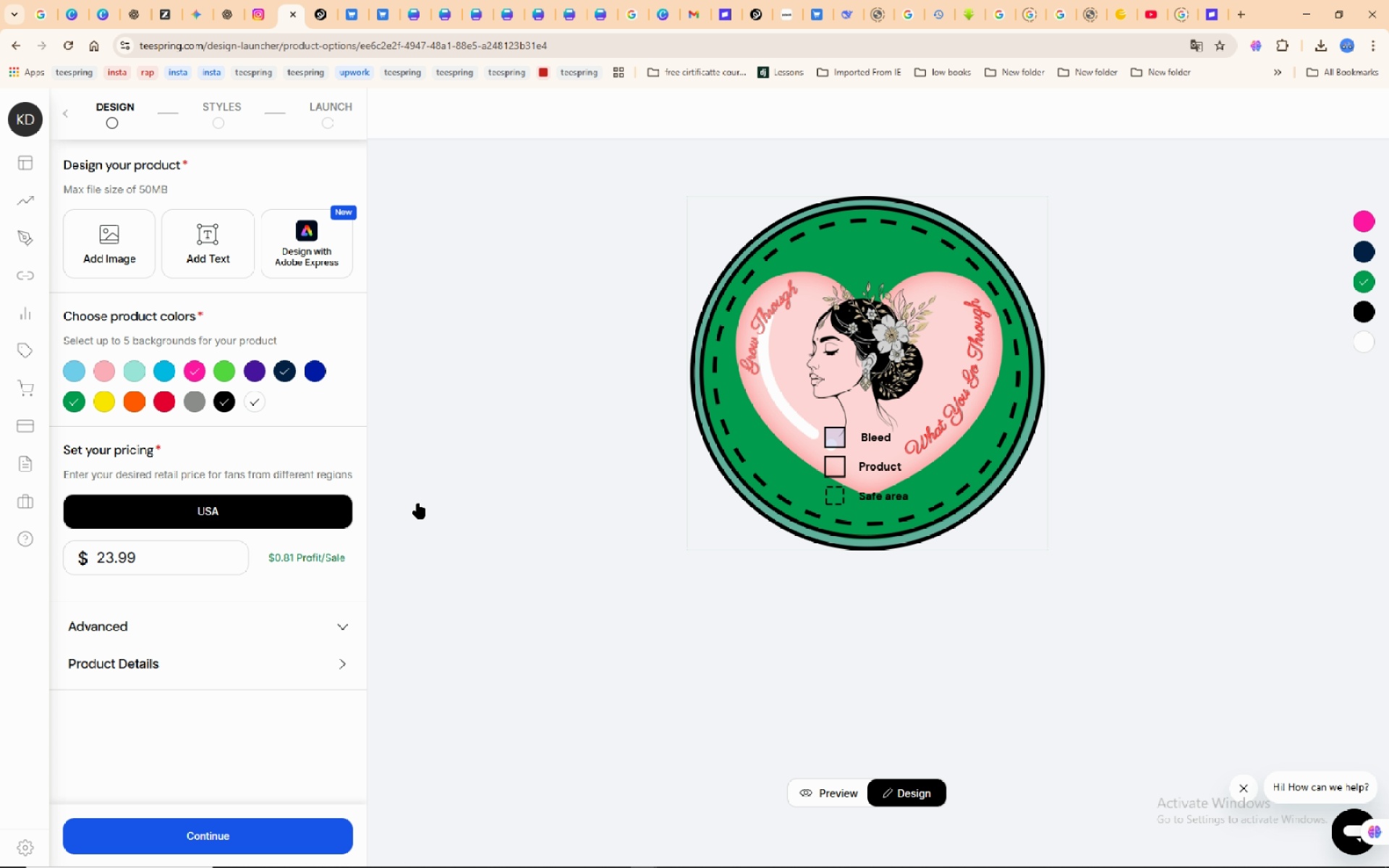 
wait(18.94)
 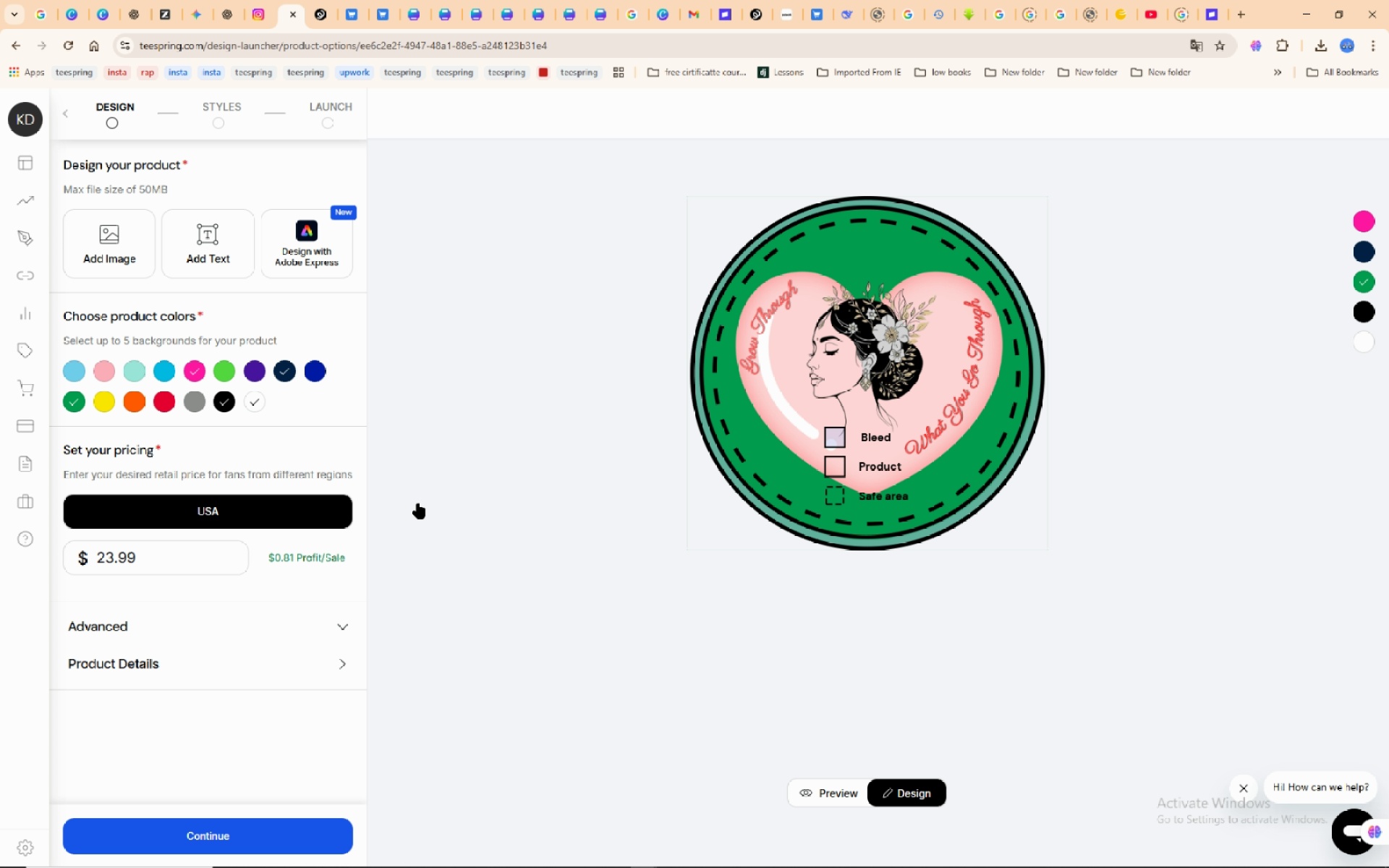 
left_click([331, 332])
 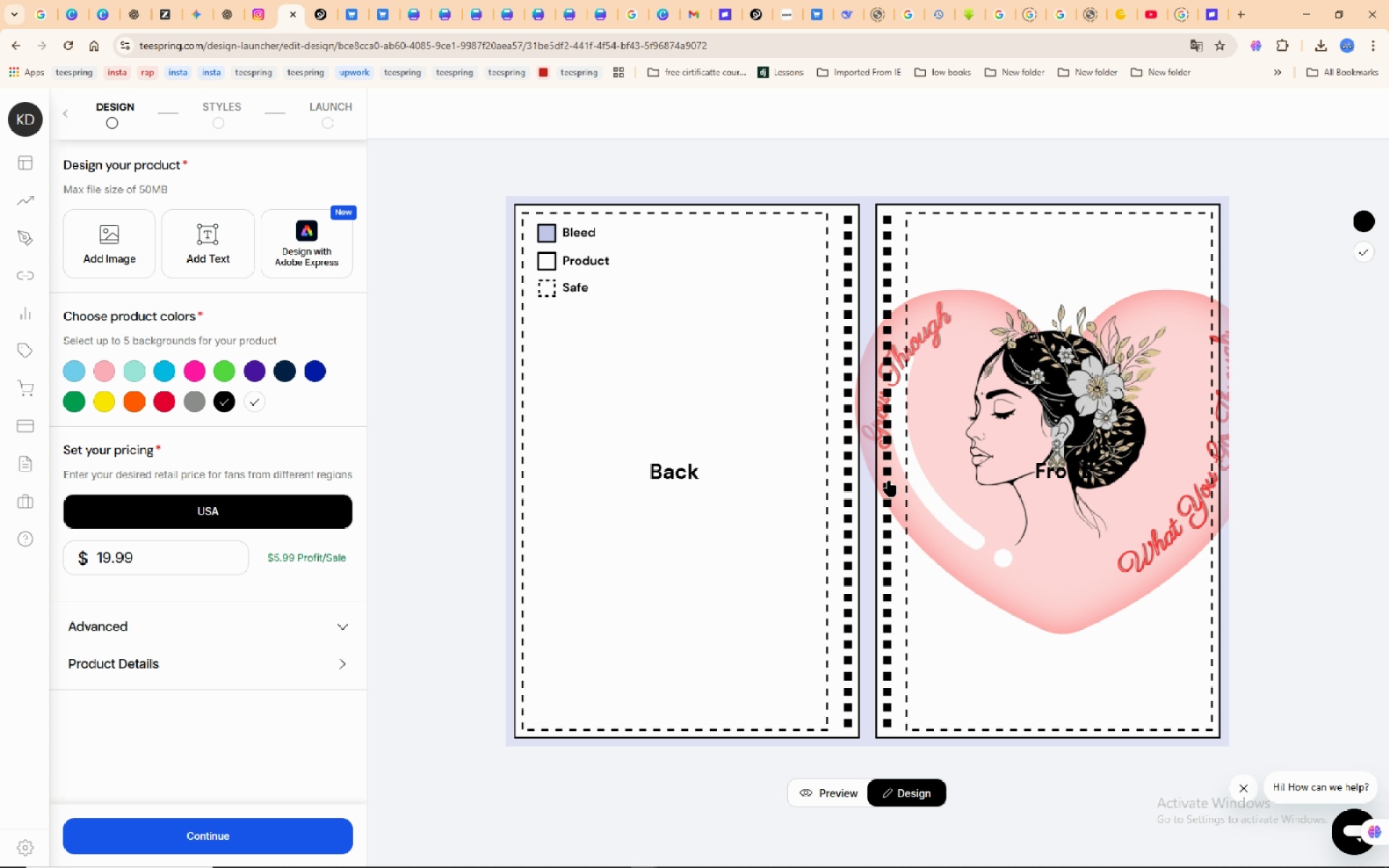 
left_click([1011, 423])
 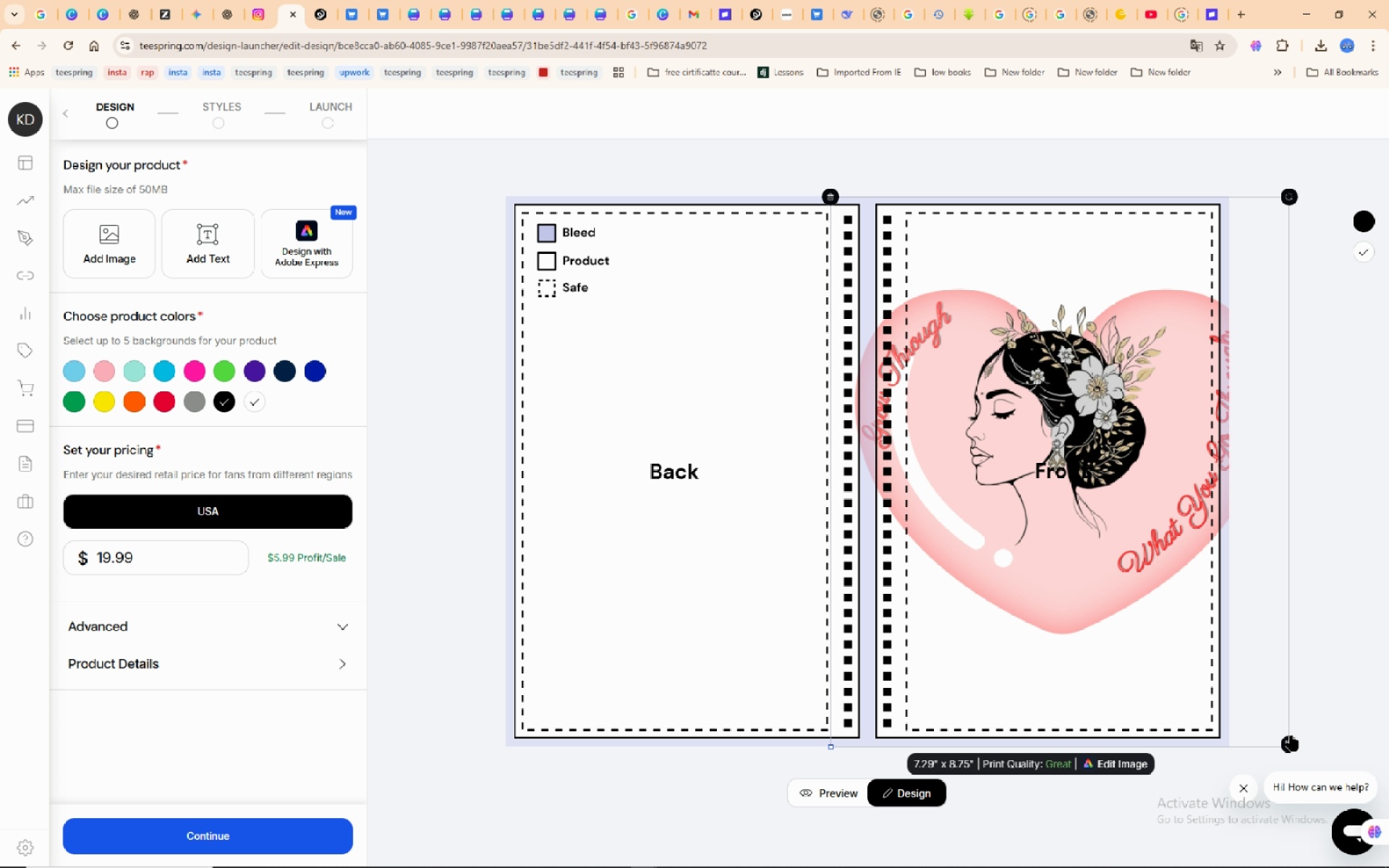 
left_click_drag(start_coordinate=[1289, 748], to_coordinate=[1184, 678])
 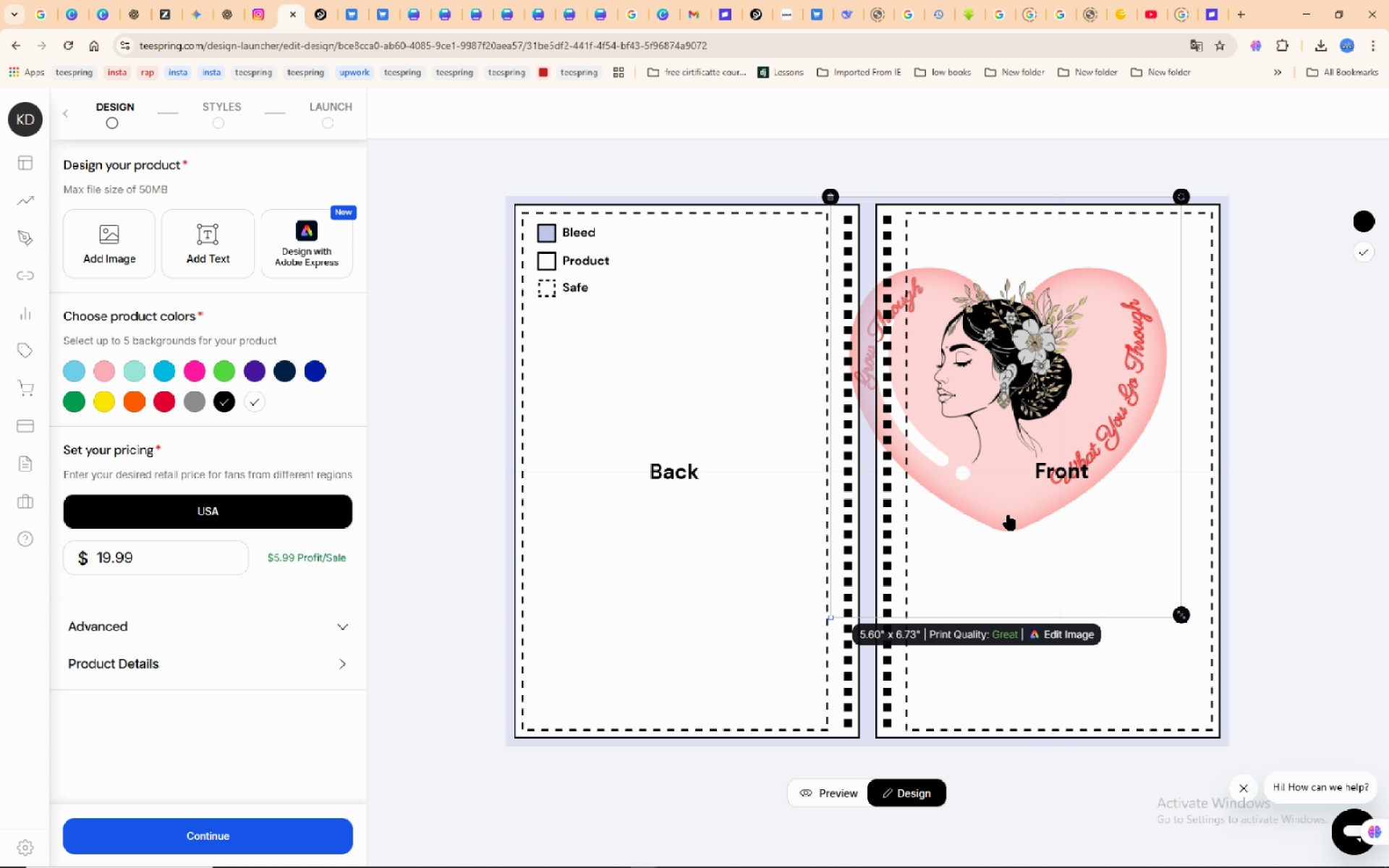 
left_click_drag(start_coordinate=[1008, 514], to_coordinate=[1053, 522])
 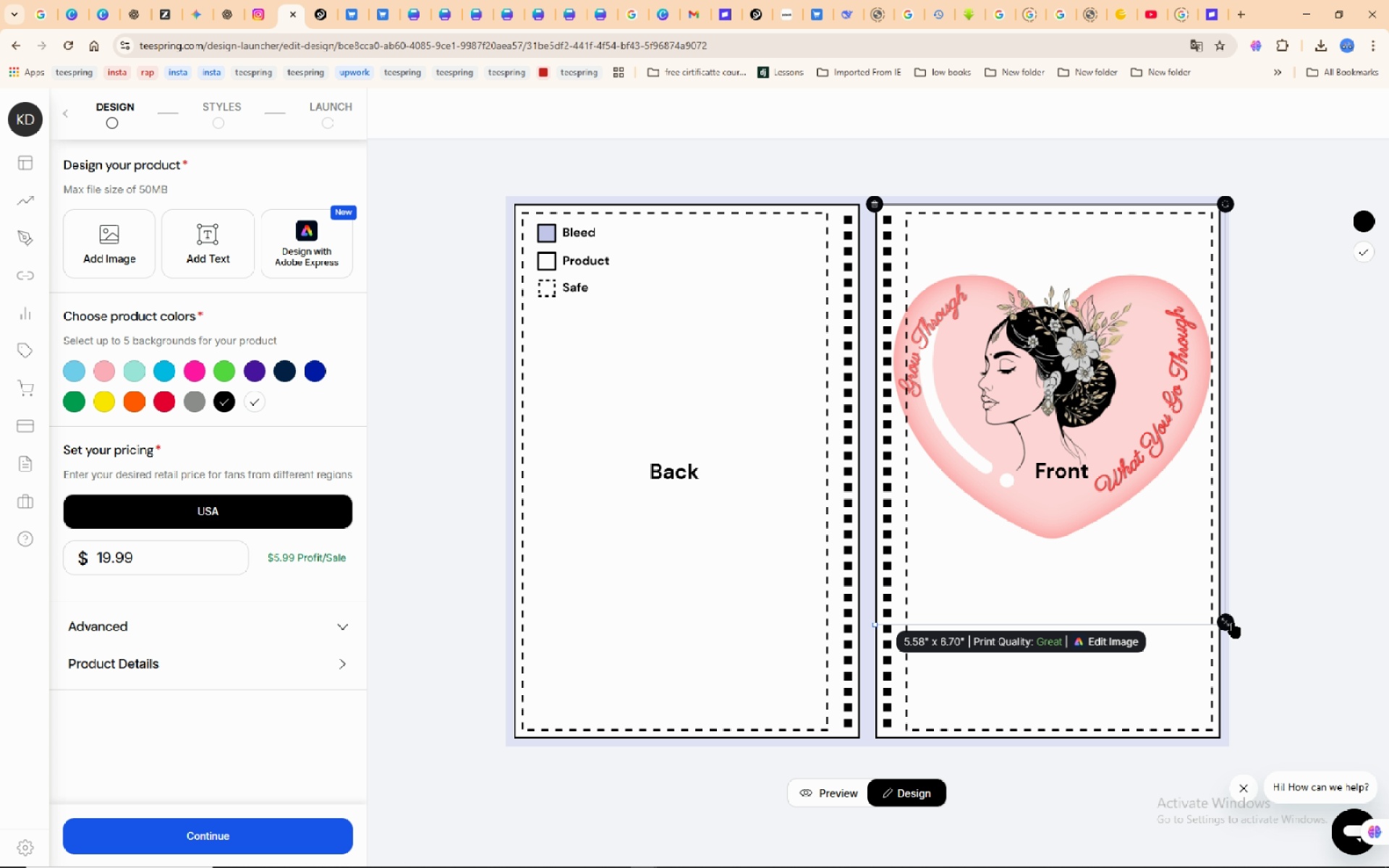 
left_click_drag(start_coordinate=[1231, 624], to_coordinate=[1207, 598])
 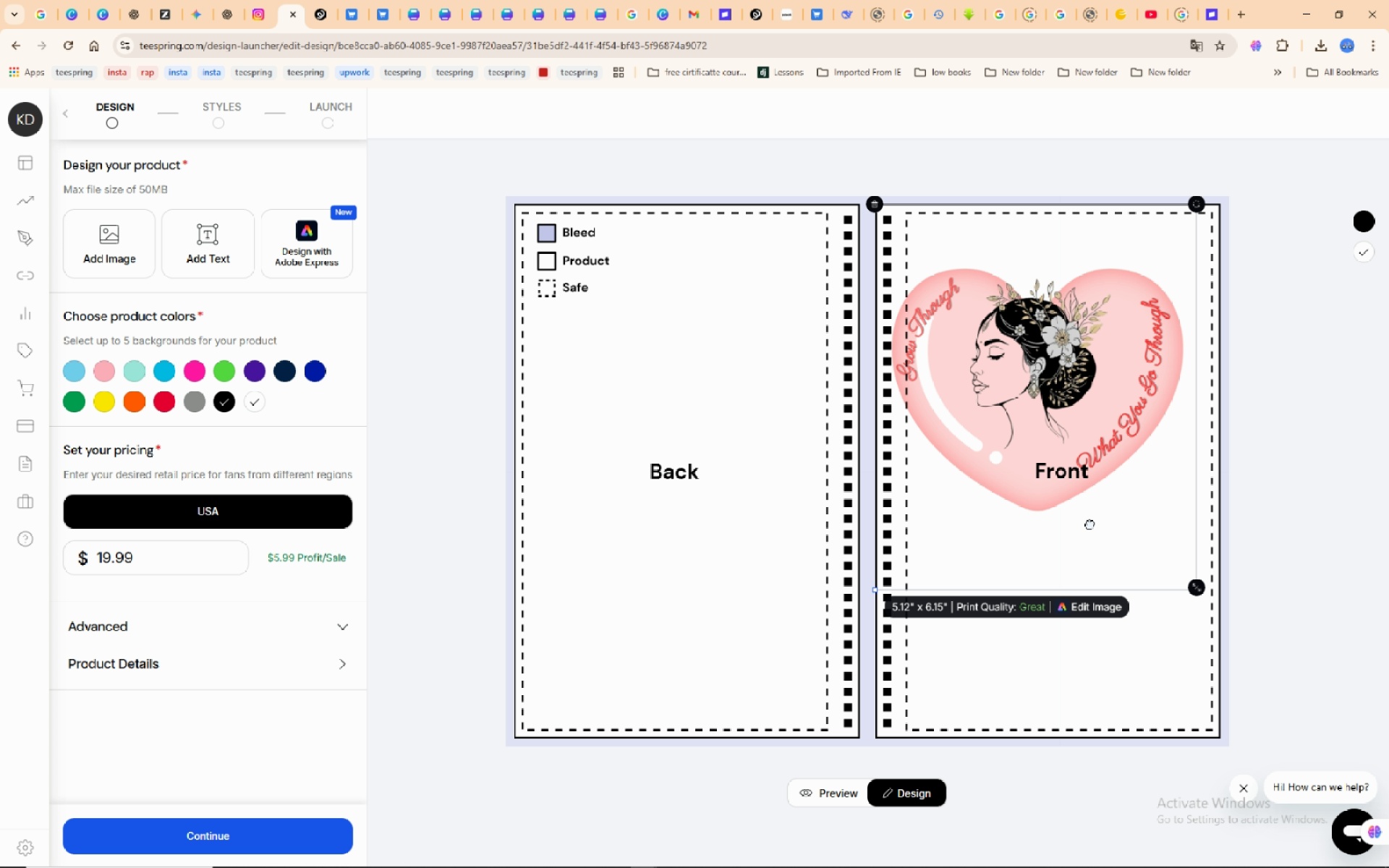 
left_click_drag(start_coordinate=[1089, 524], to_coordinate=[1101, 565])
 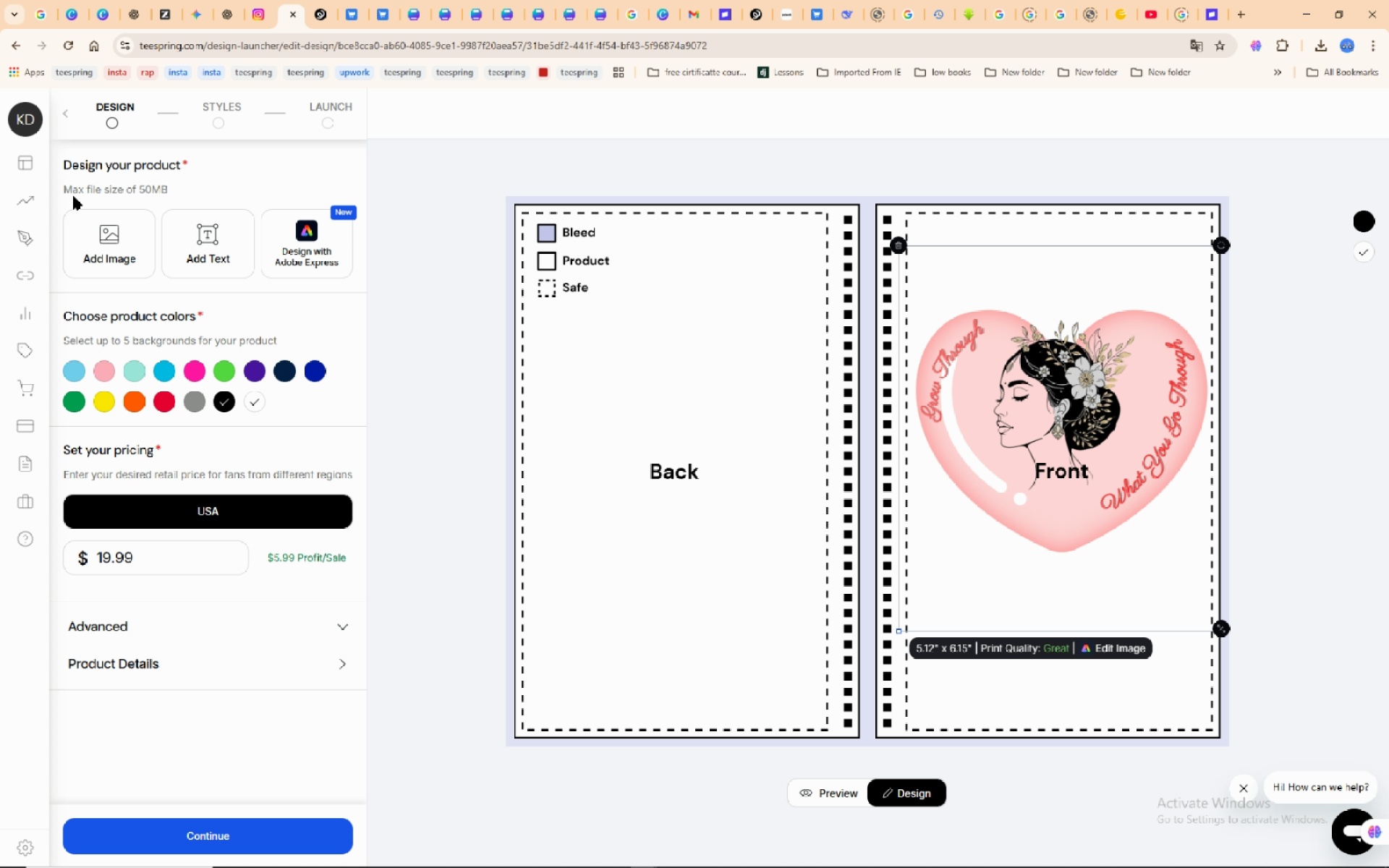 
wait(10.48)
 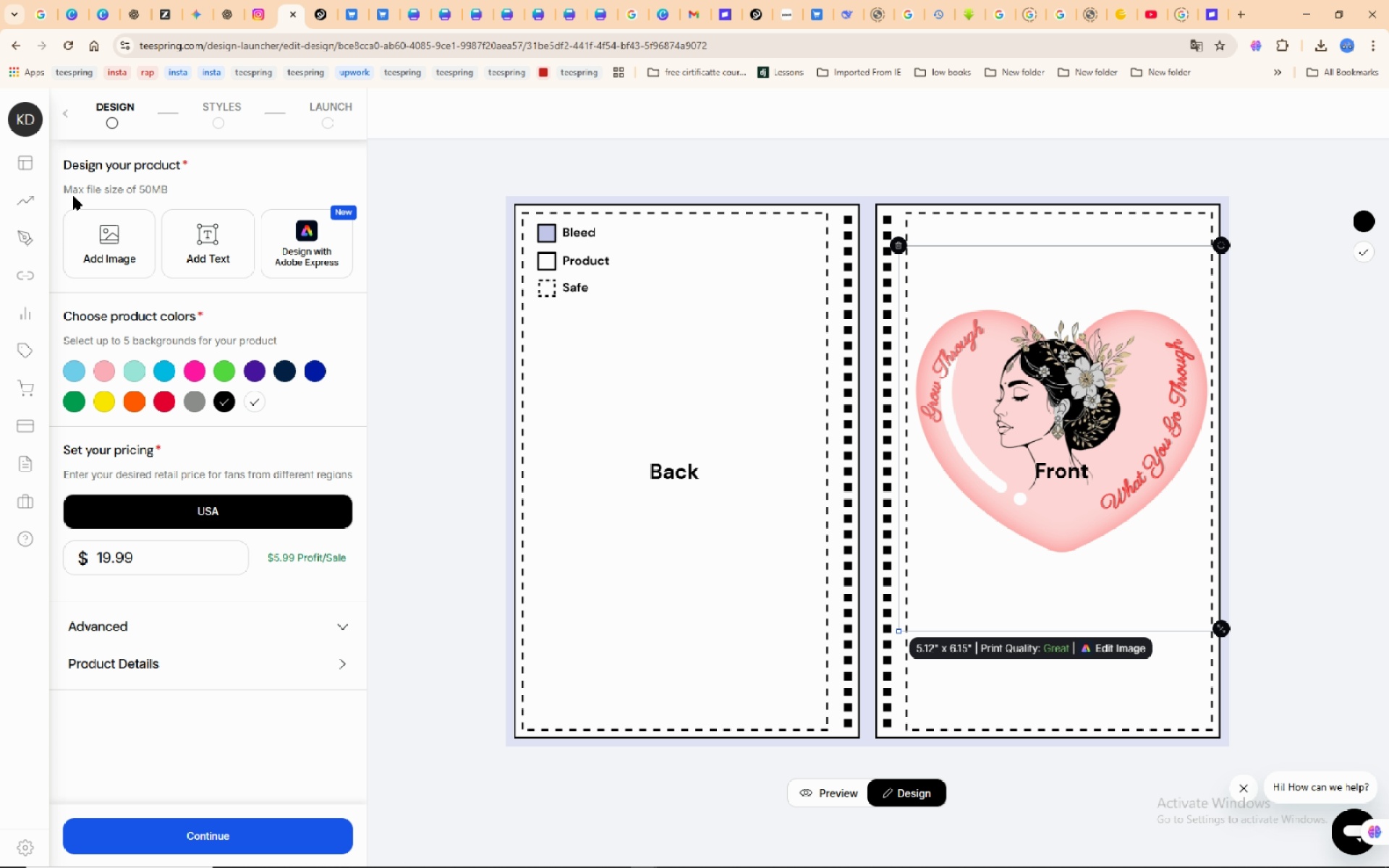 
left_click([185, 114])
 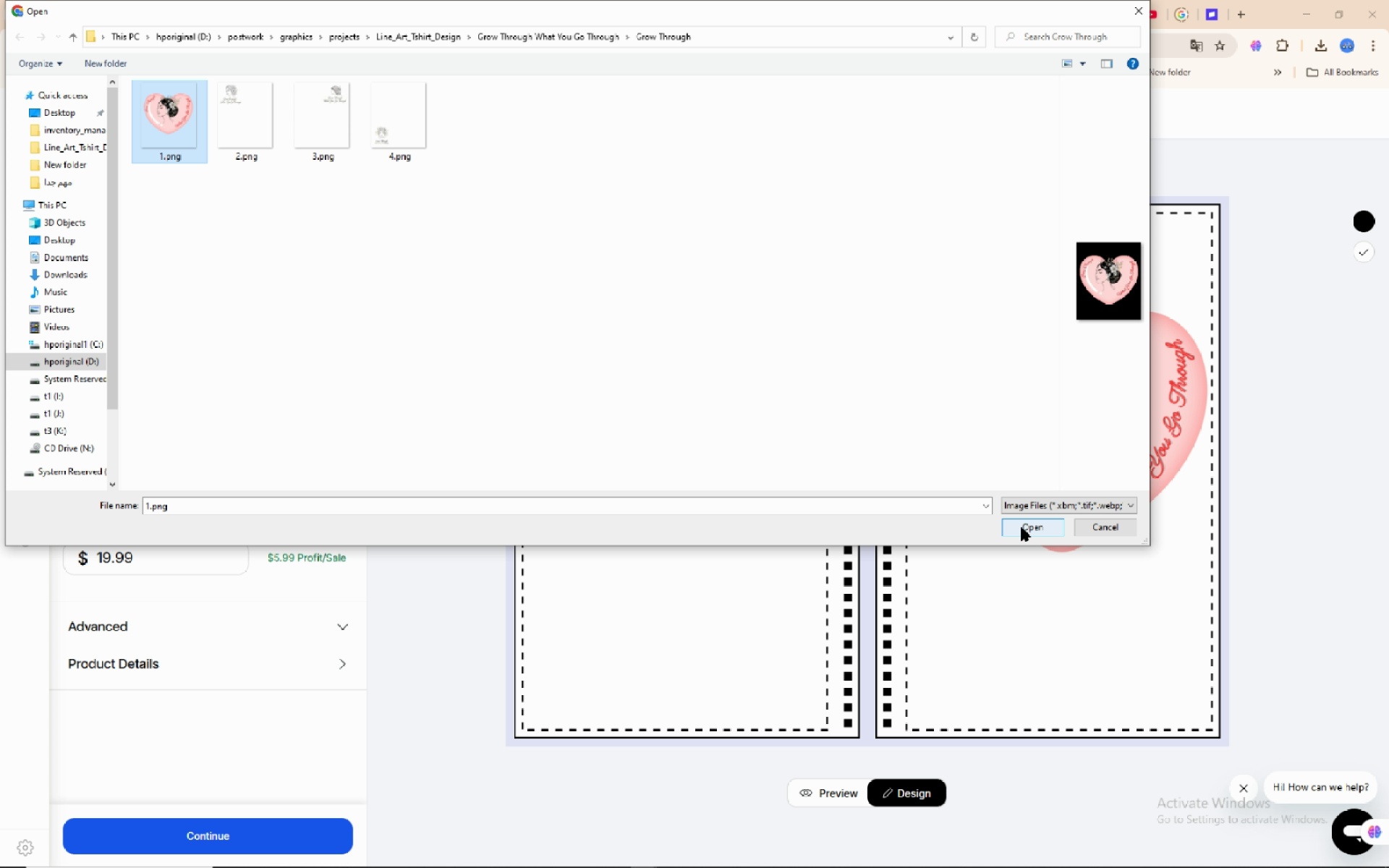 
left_click([1024, 523])
 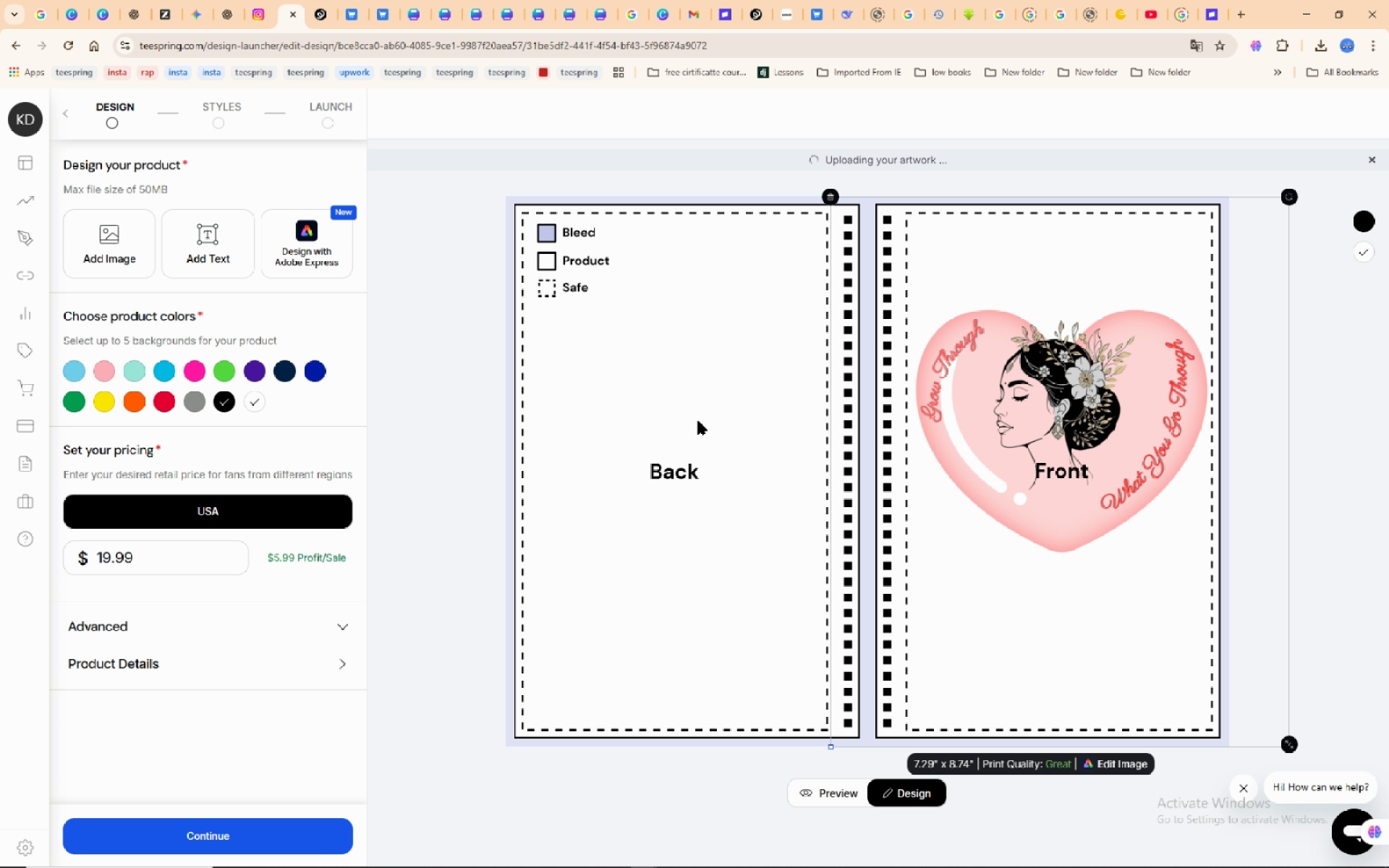 
wait(5.44)
 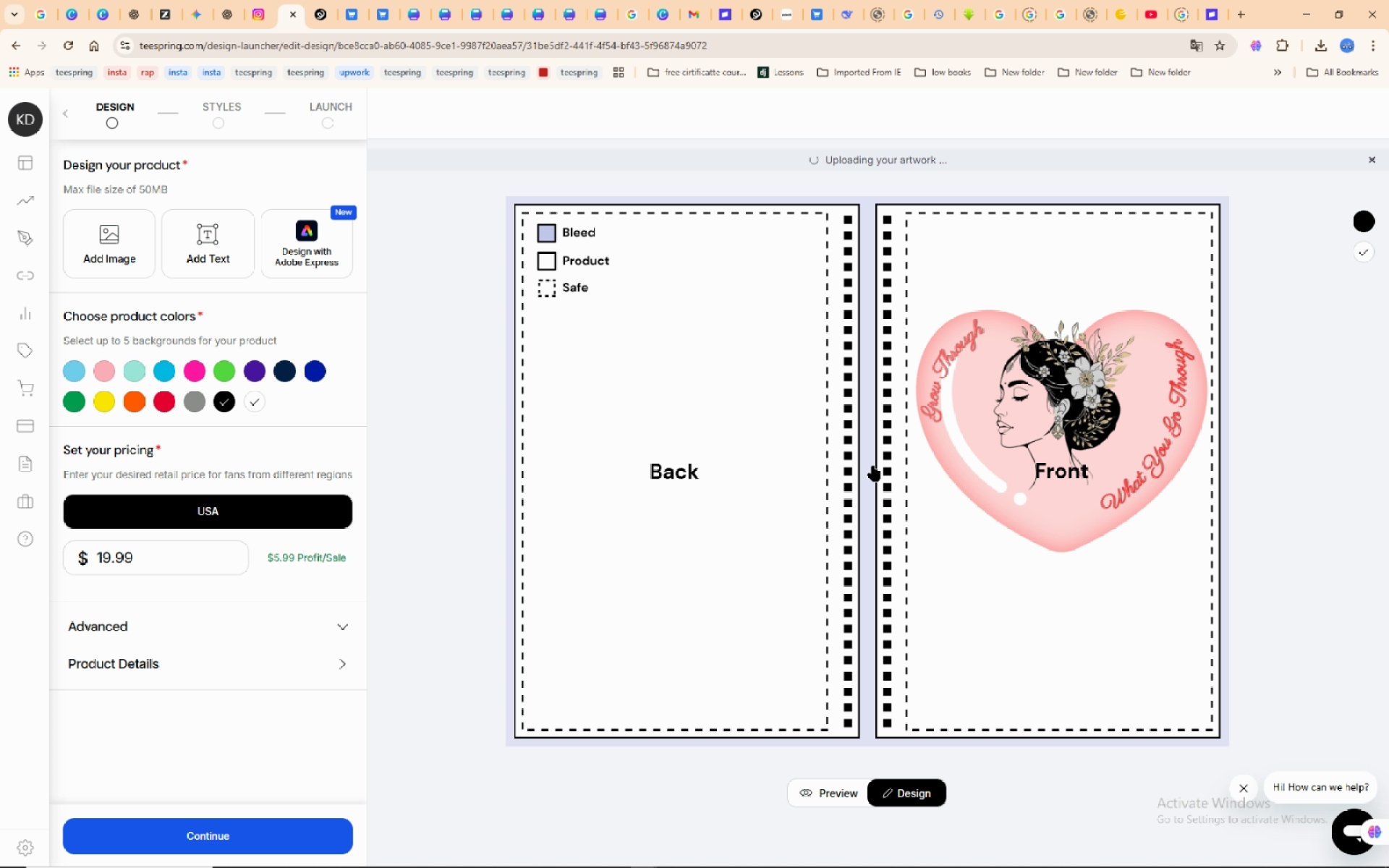 
left_click_drag(start_coordinate=[1100, 454], to_coordinate=[724, 444])
 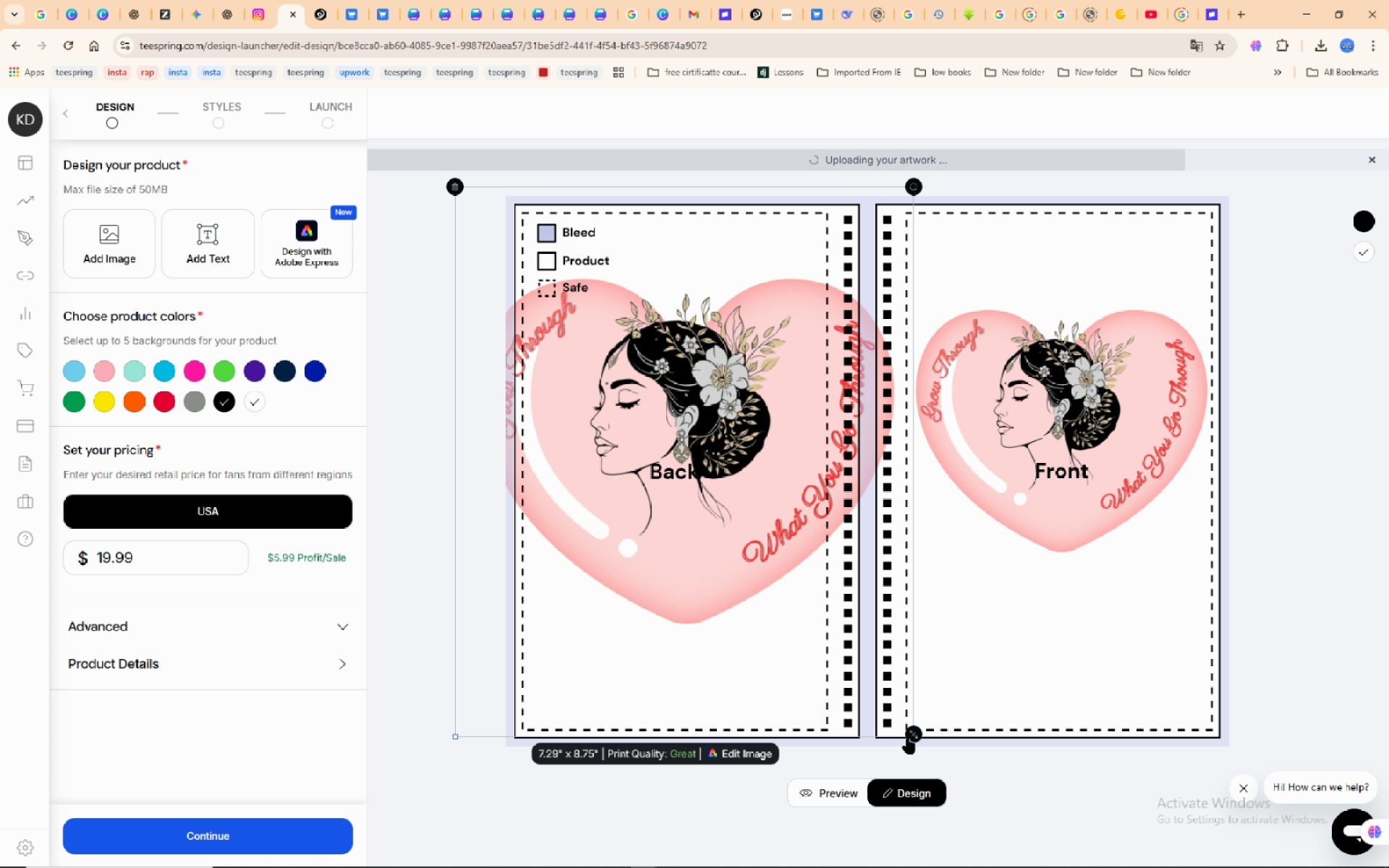 
left_click_drag(start_coordinate=[910, 733], to_coordinate=[781, 603])
 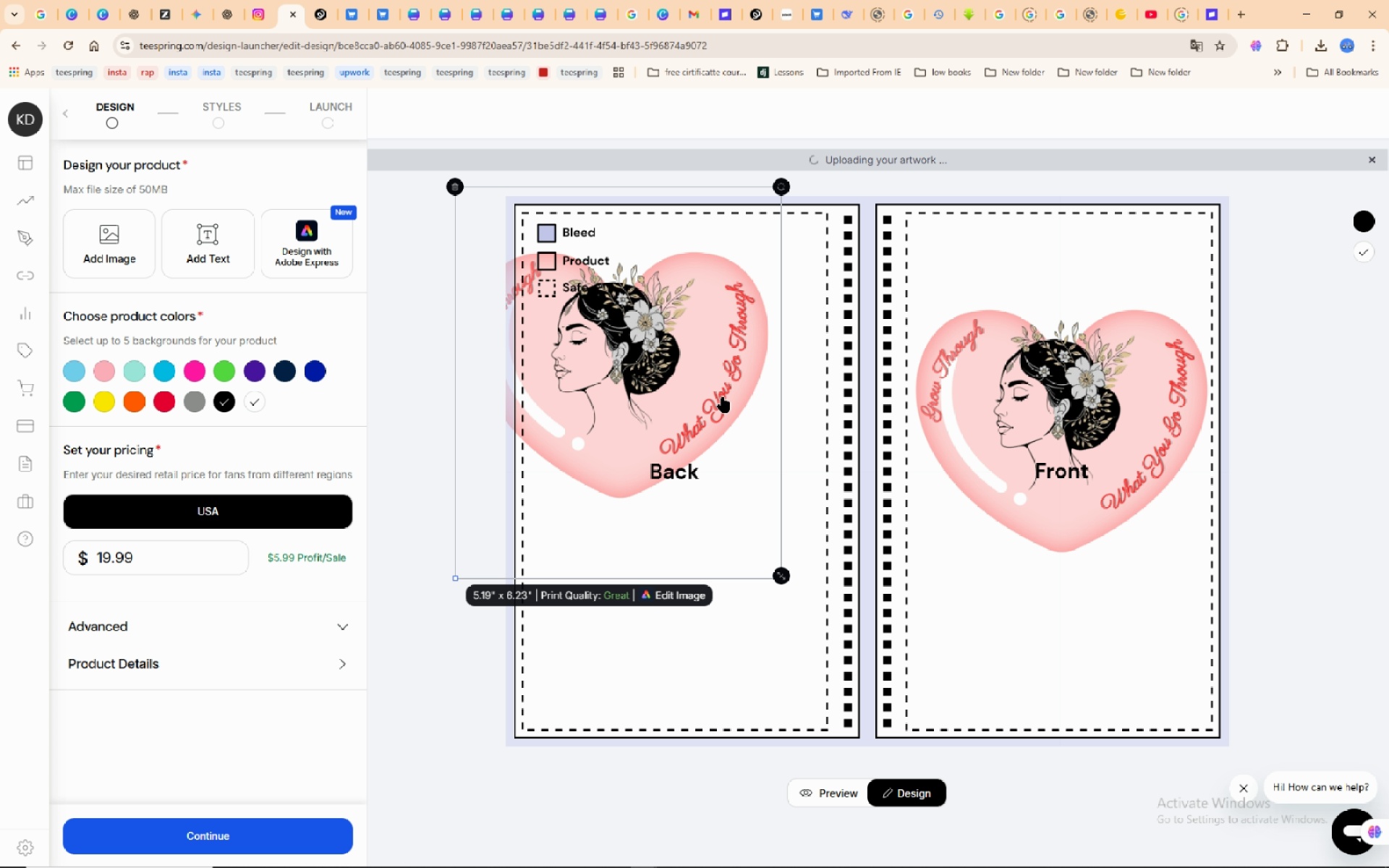 
left_click_drag(start_coordinate=[716, 387], to_coordinate=[761, 443])
 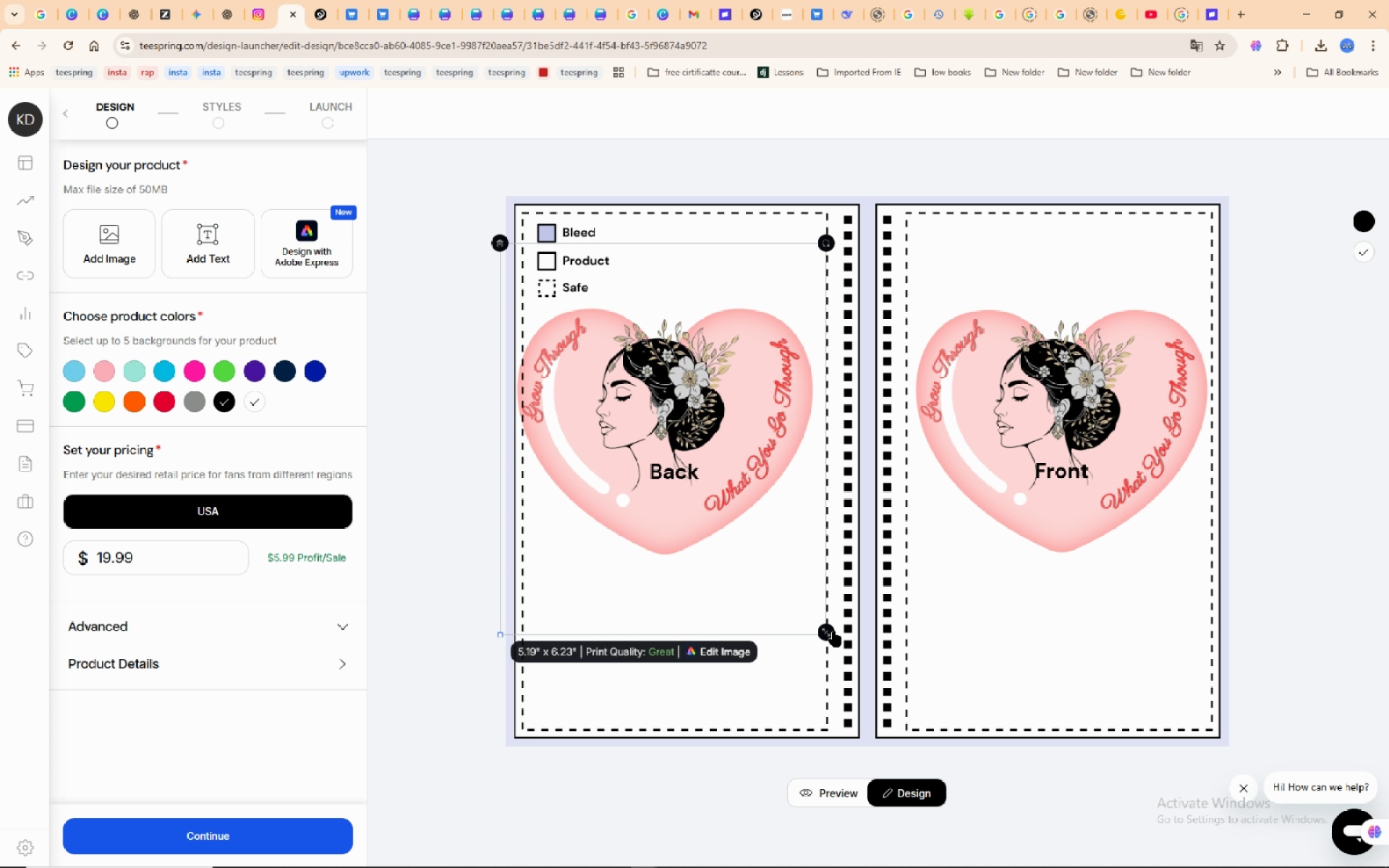 
left_click_drag(start_coordinate=[826, 627], to_coordinate=[817, 615])
 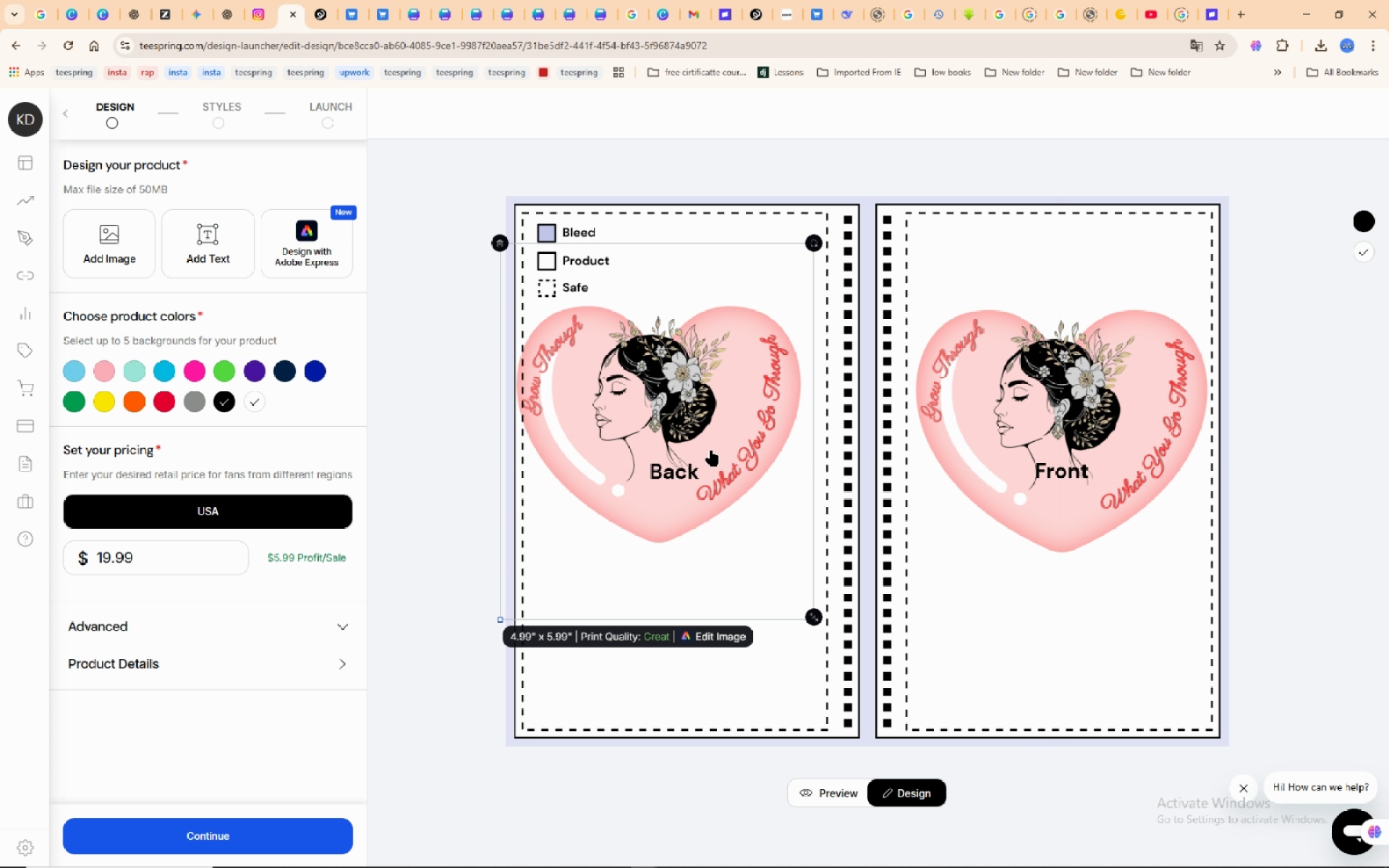 
left_click_drag(start_coordinate=[707, 446], to_coordinate=[721, 454])
 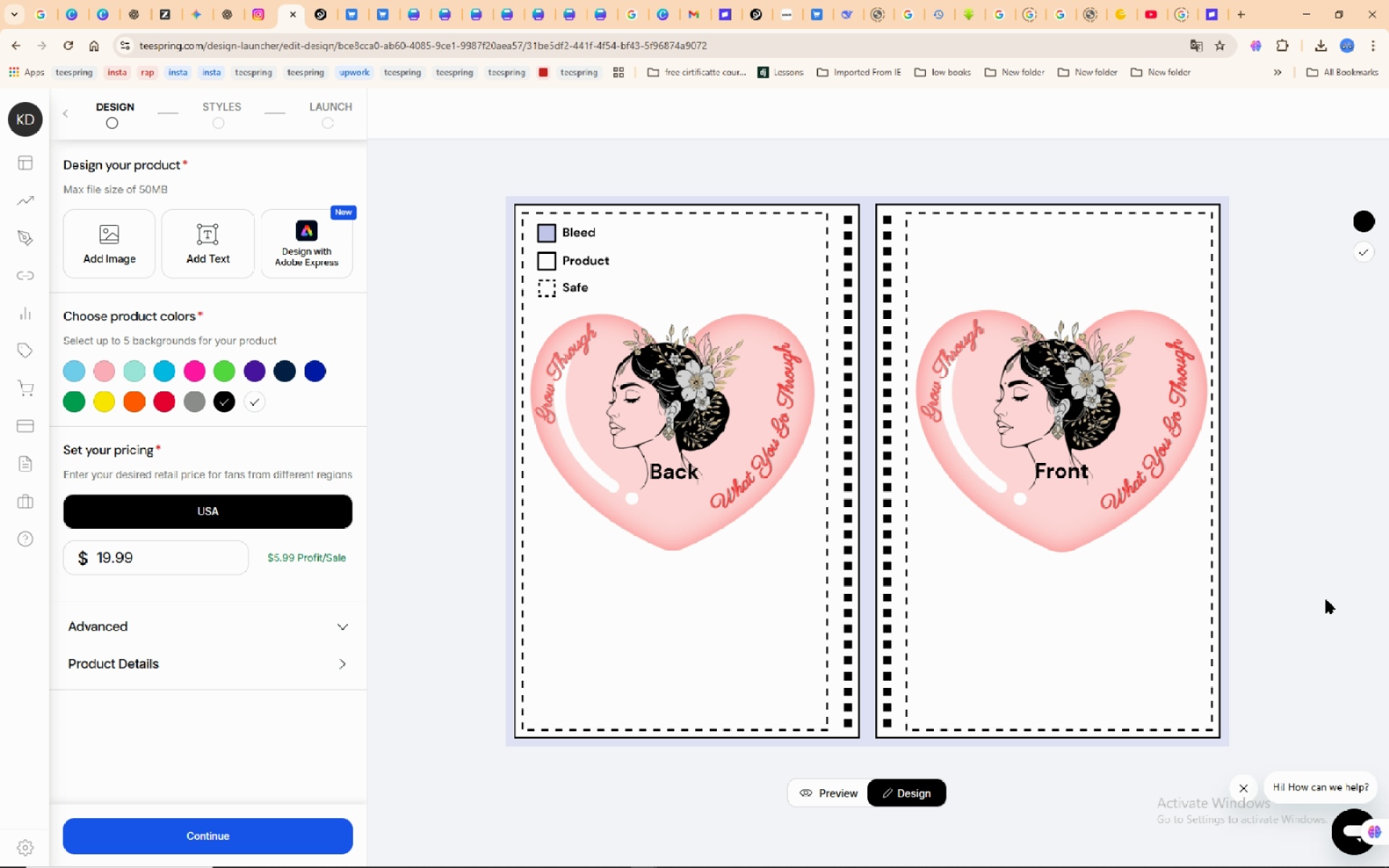 
left_click([1326, 600])
 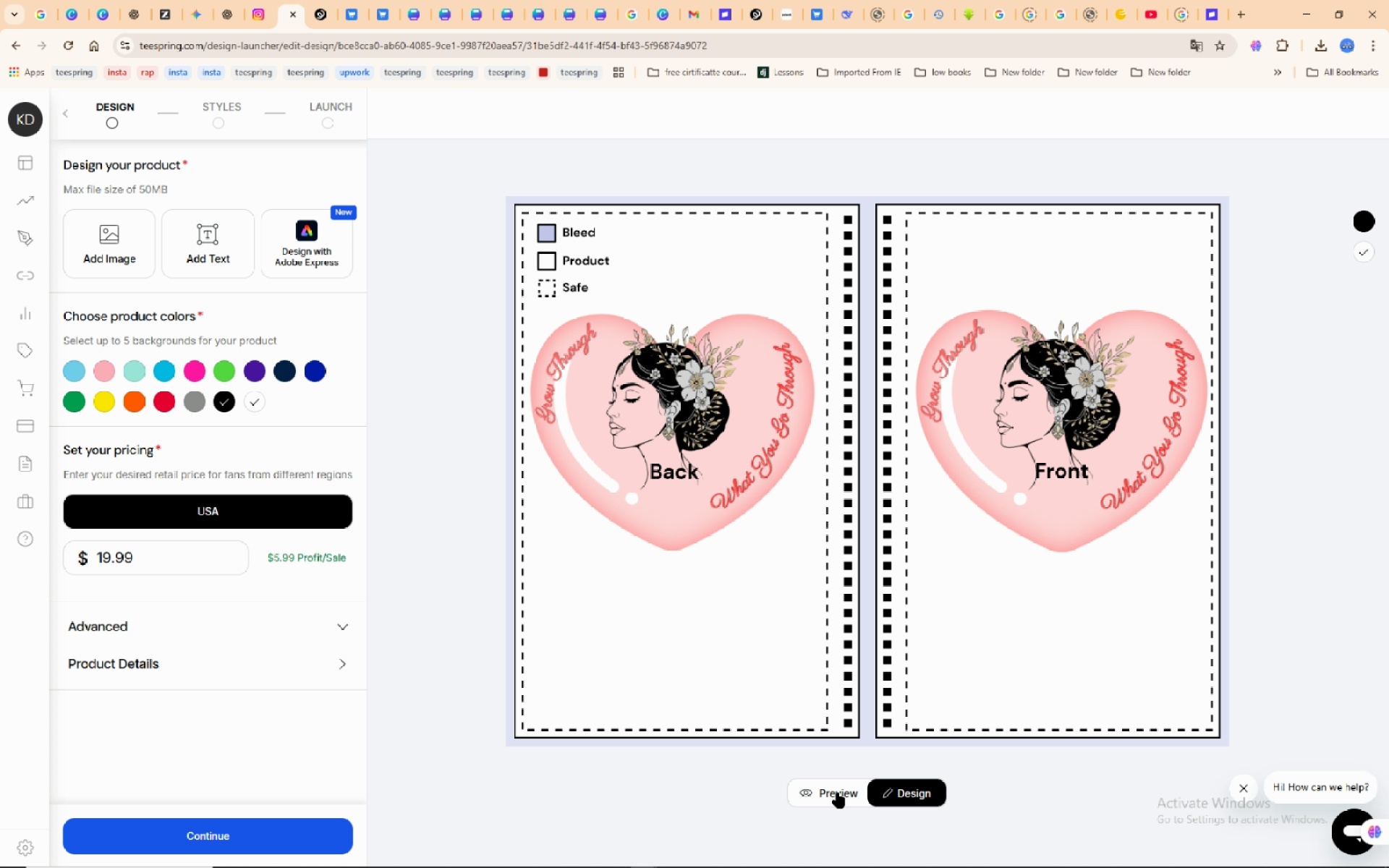 
left_click([840, 793])
 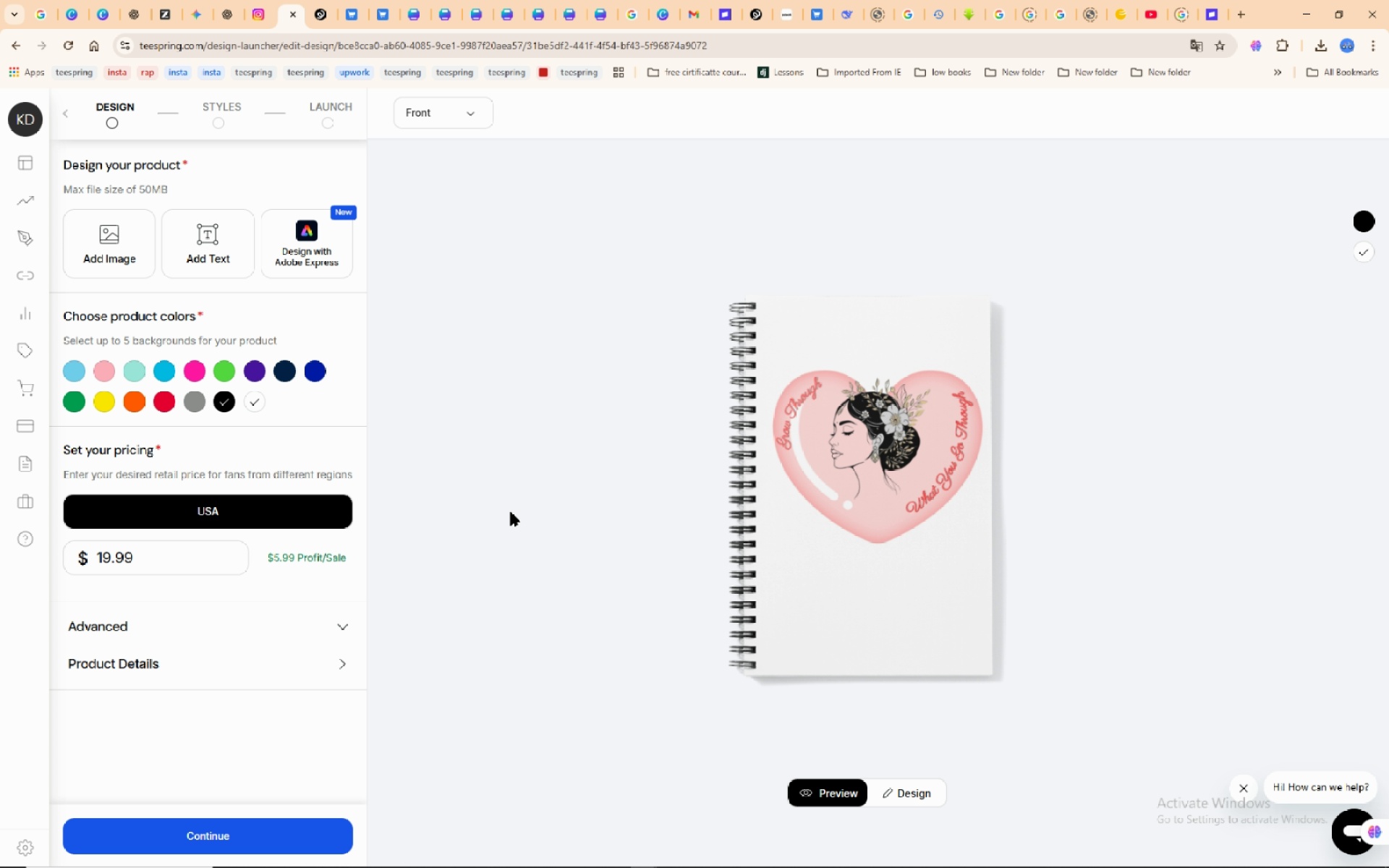 
wait(31.13)
 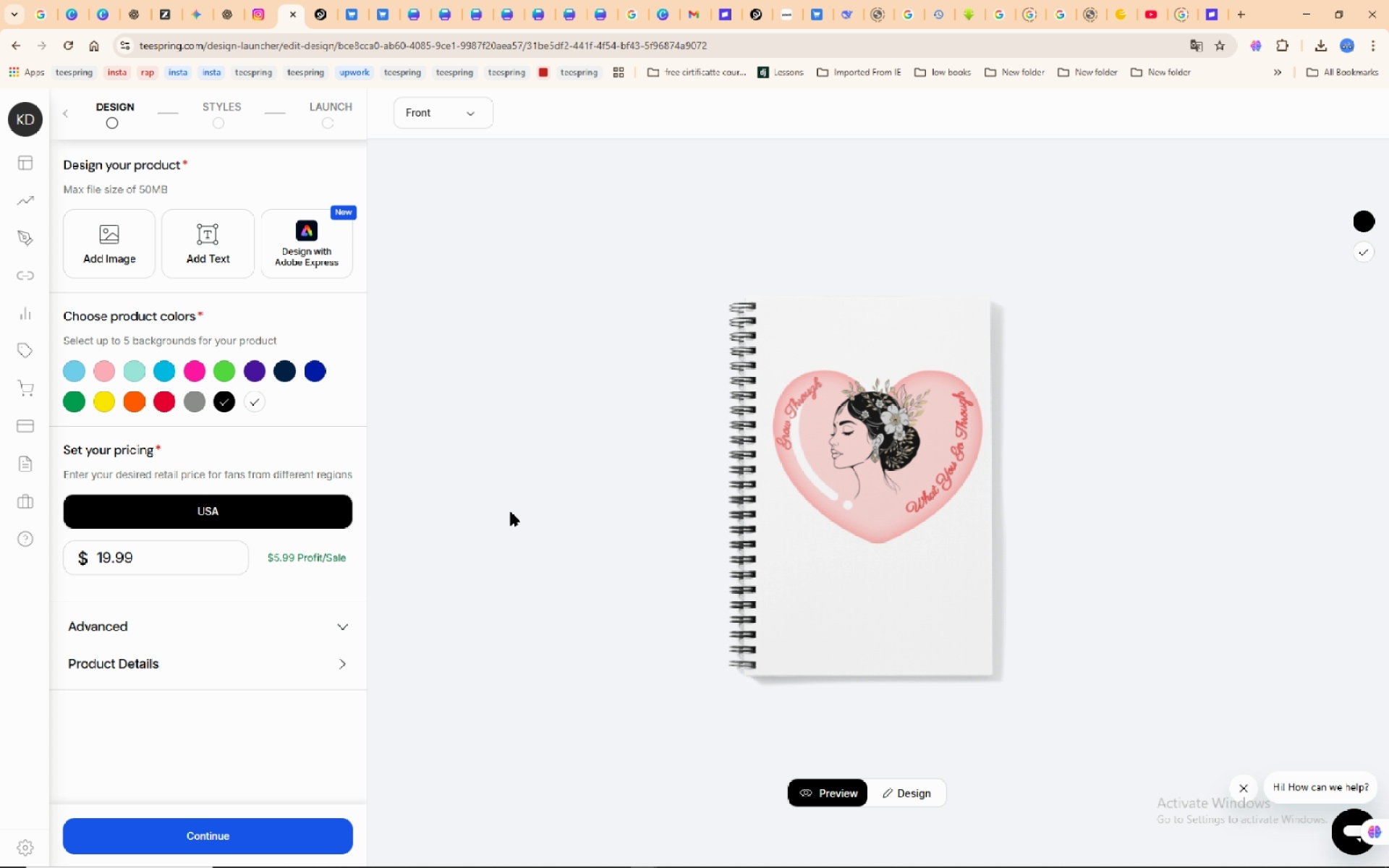 
left_click([105, 362])
 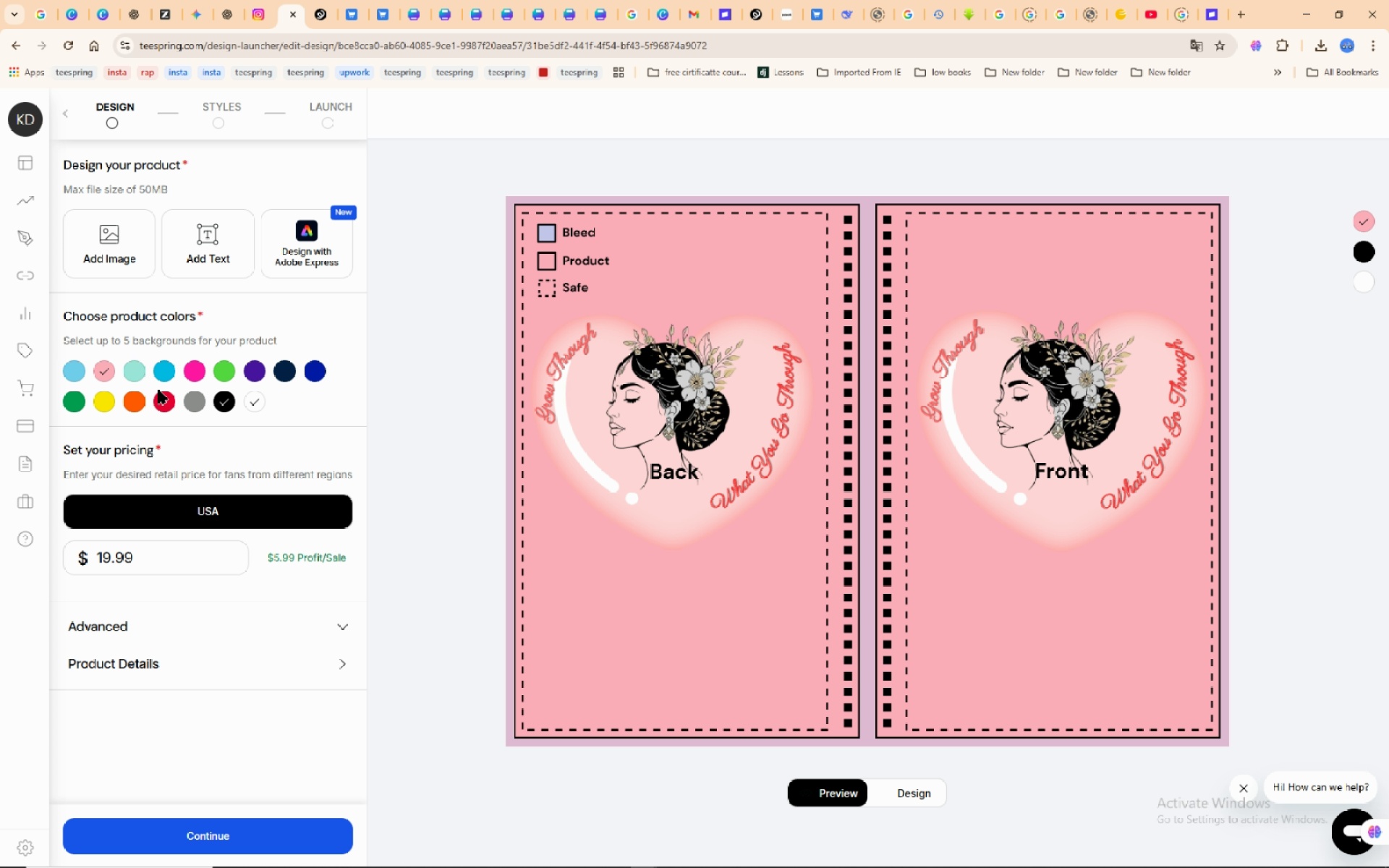 
wait(7.0)
 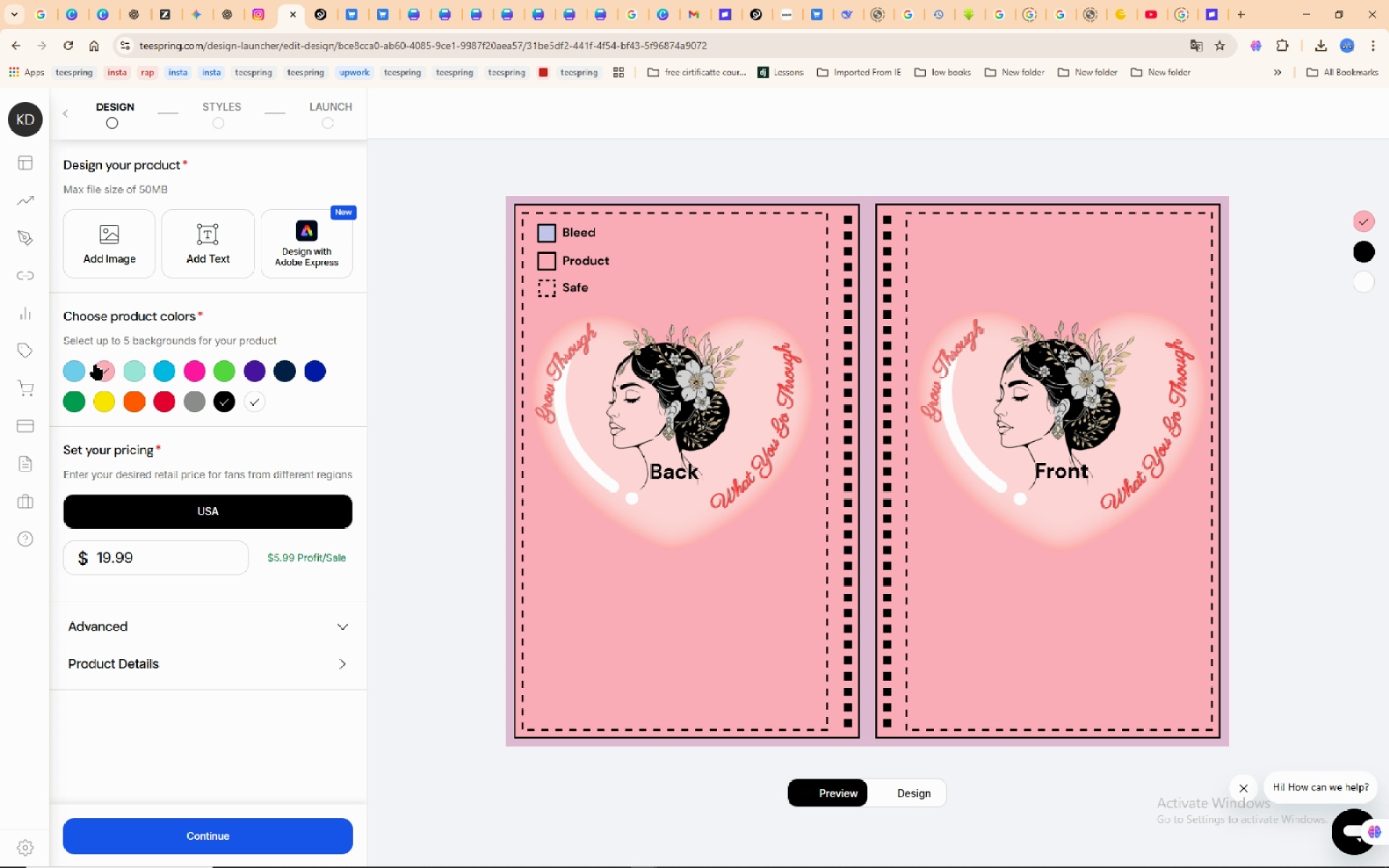 
left_click([189, 372])
 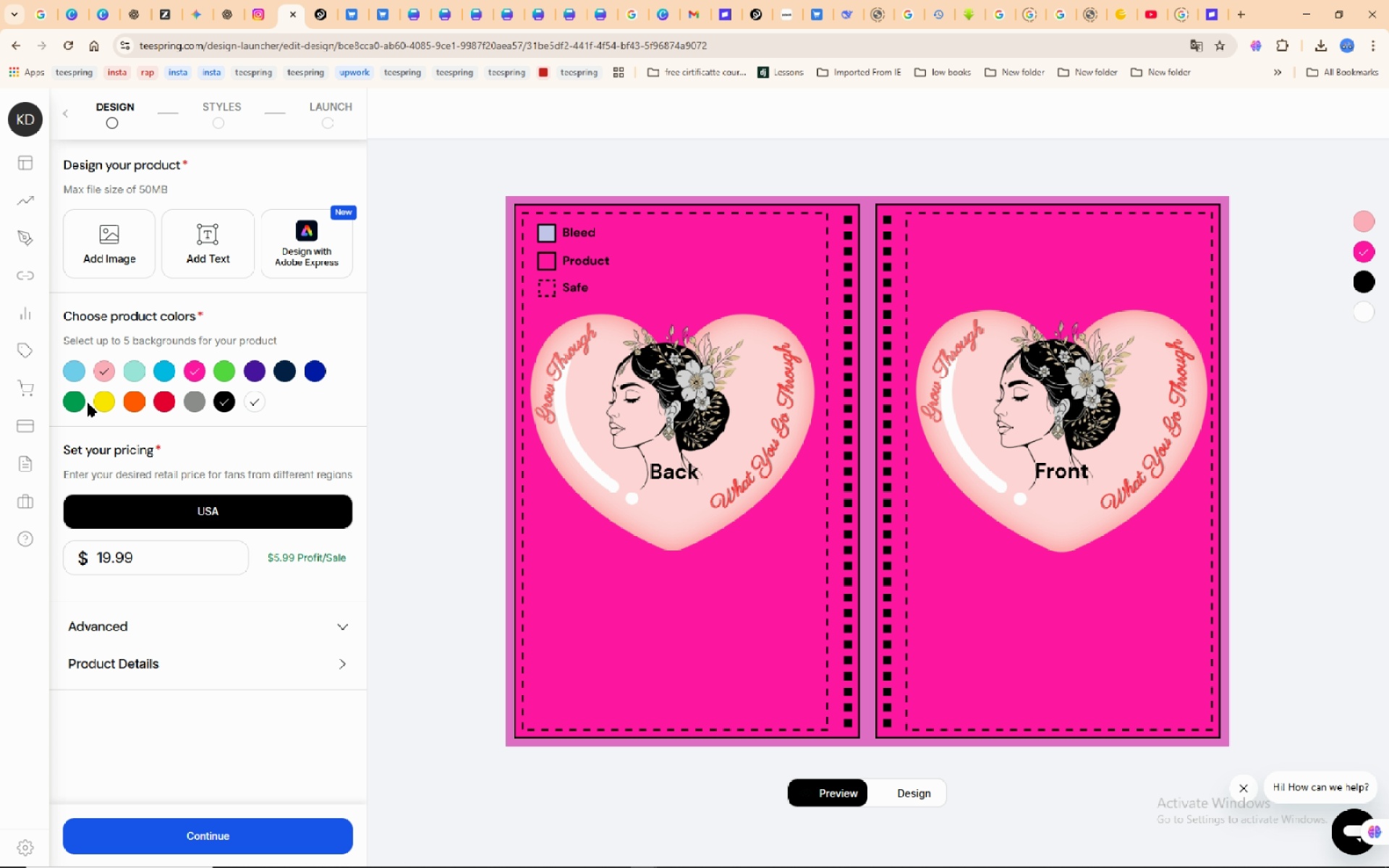 
left_click([71, 400])
 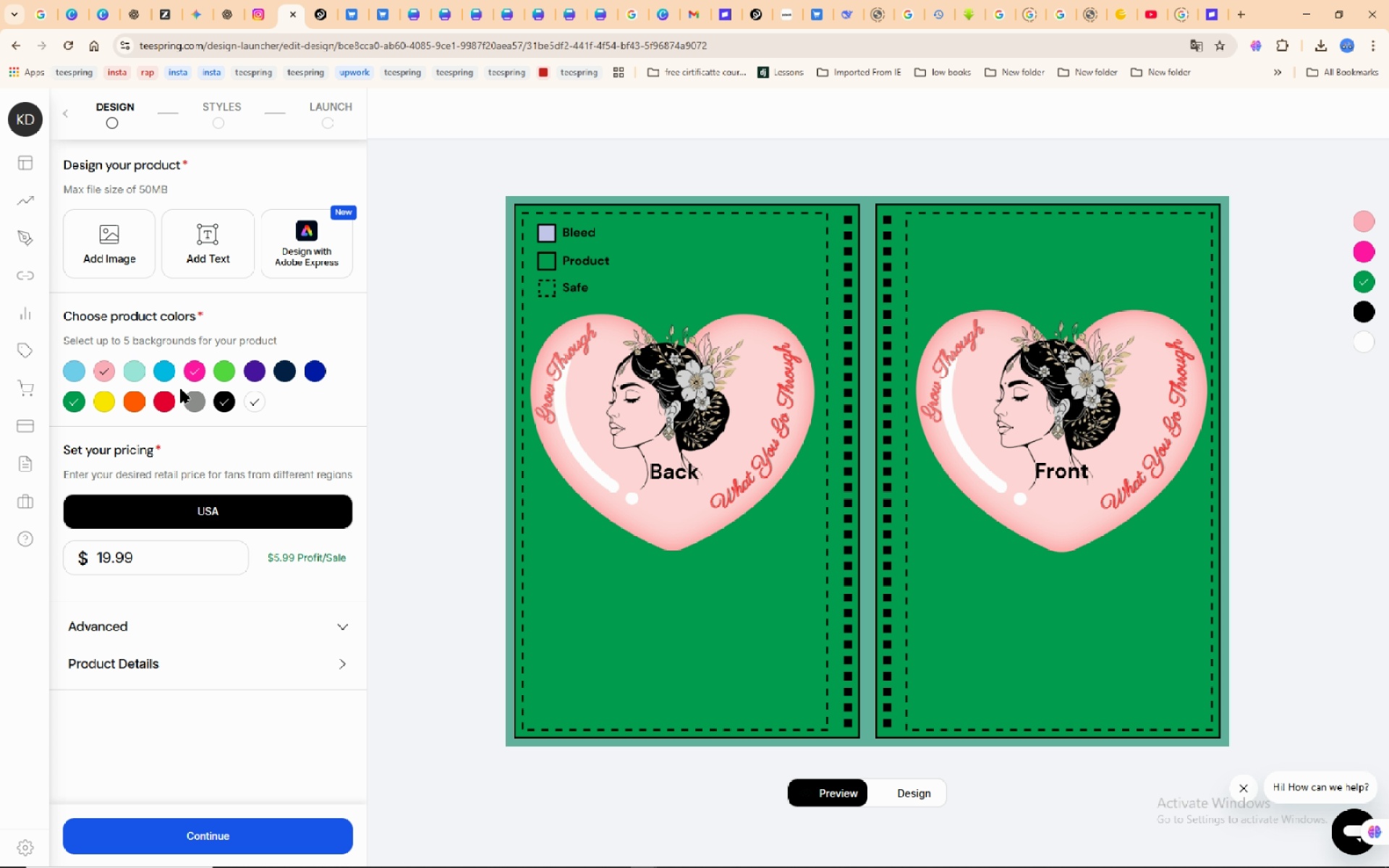 
wait(12.0)
 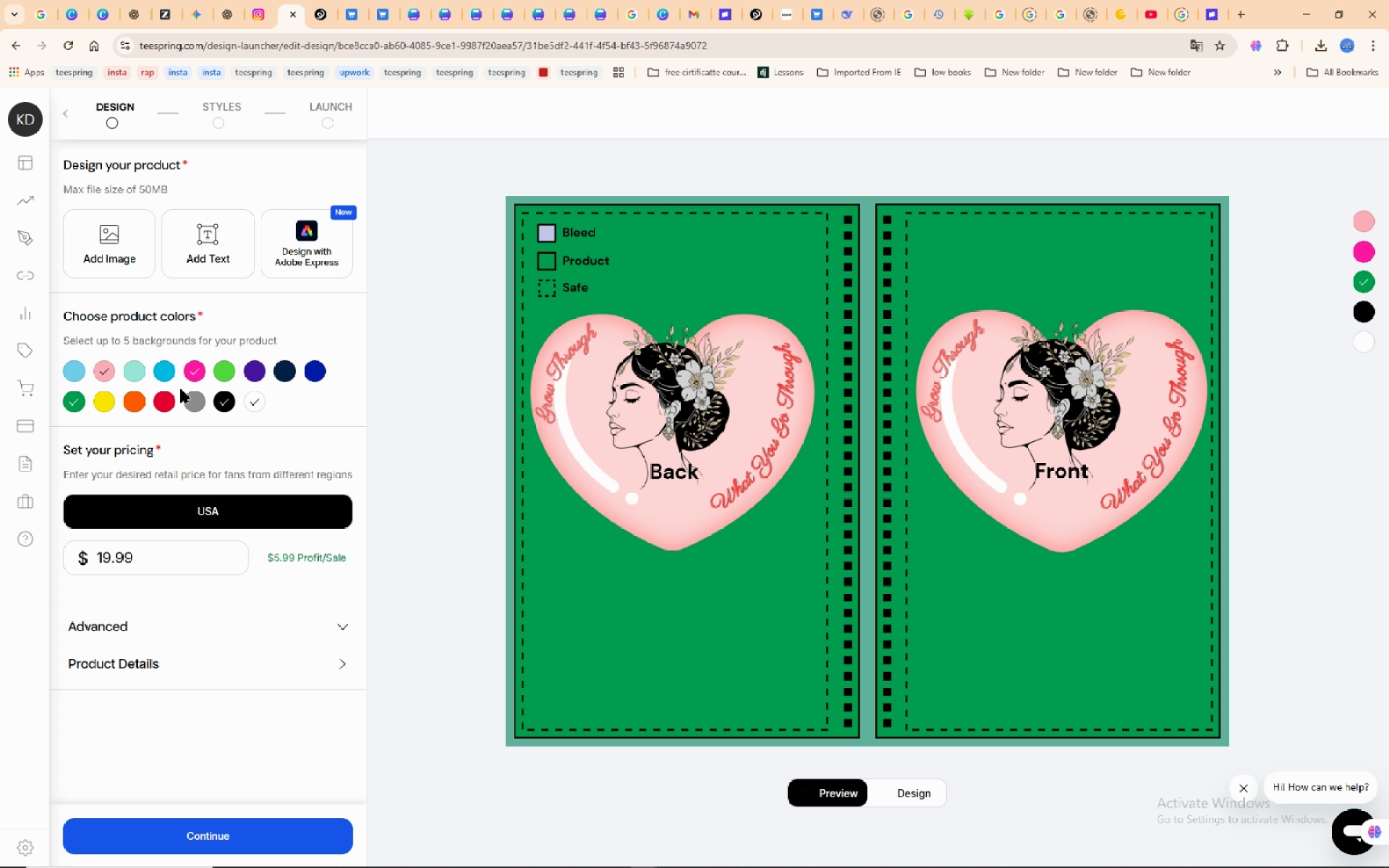 
left_click([1357, 224])
 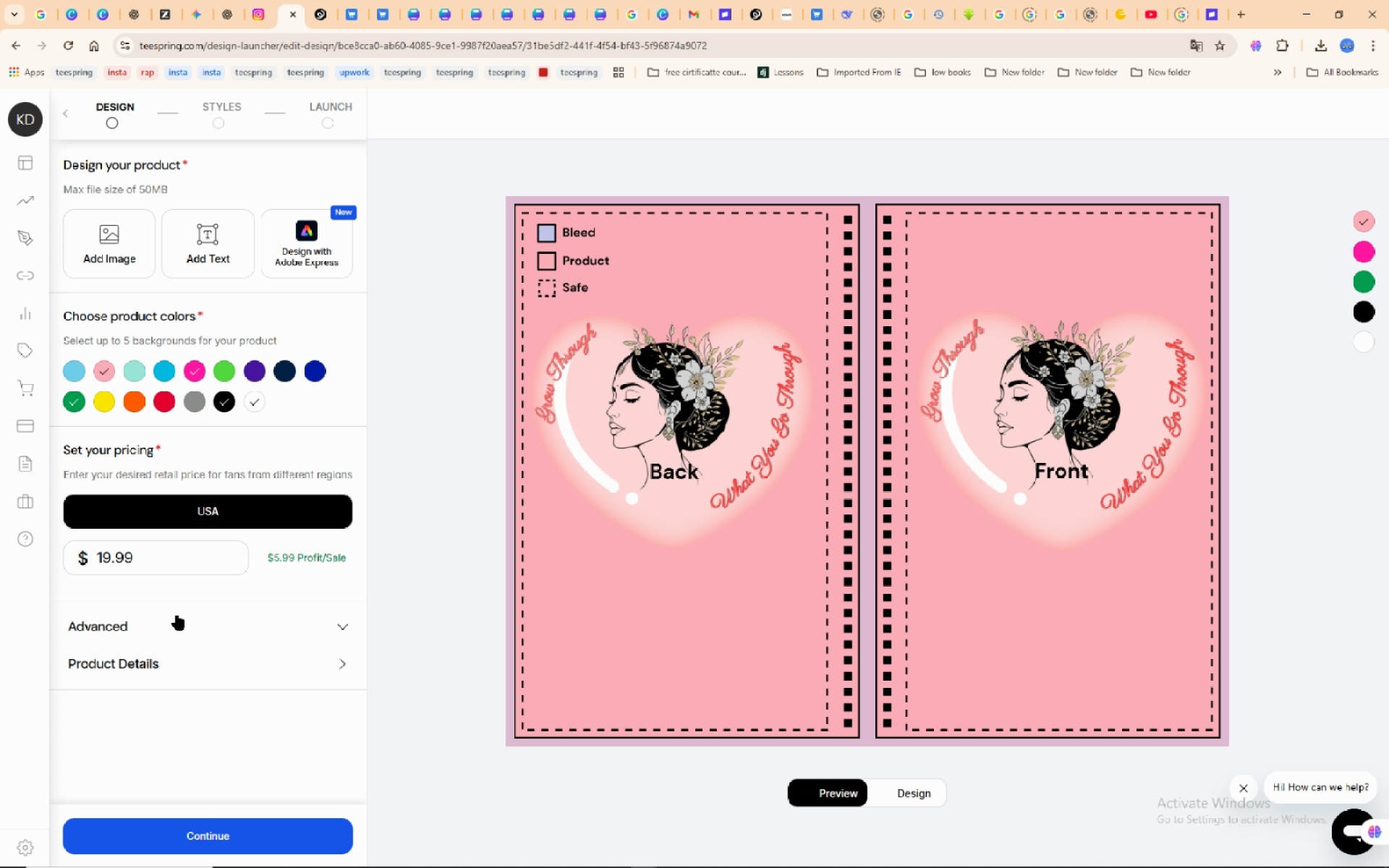 
wait(6.51)
 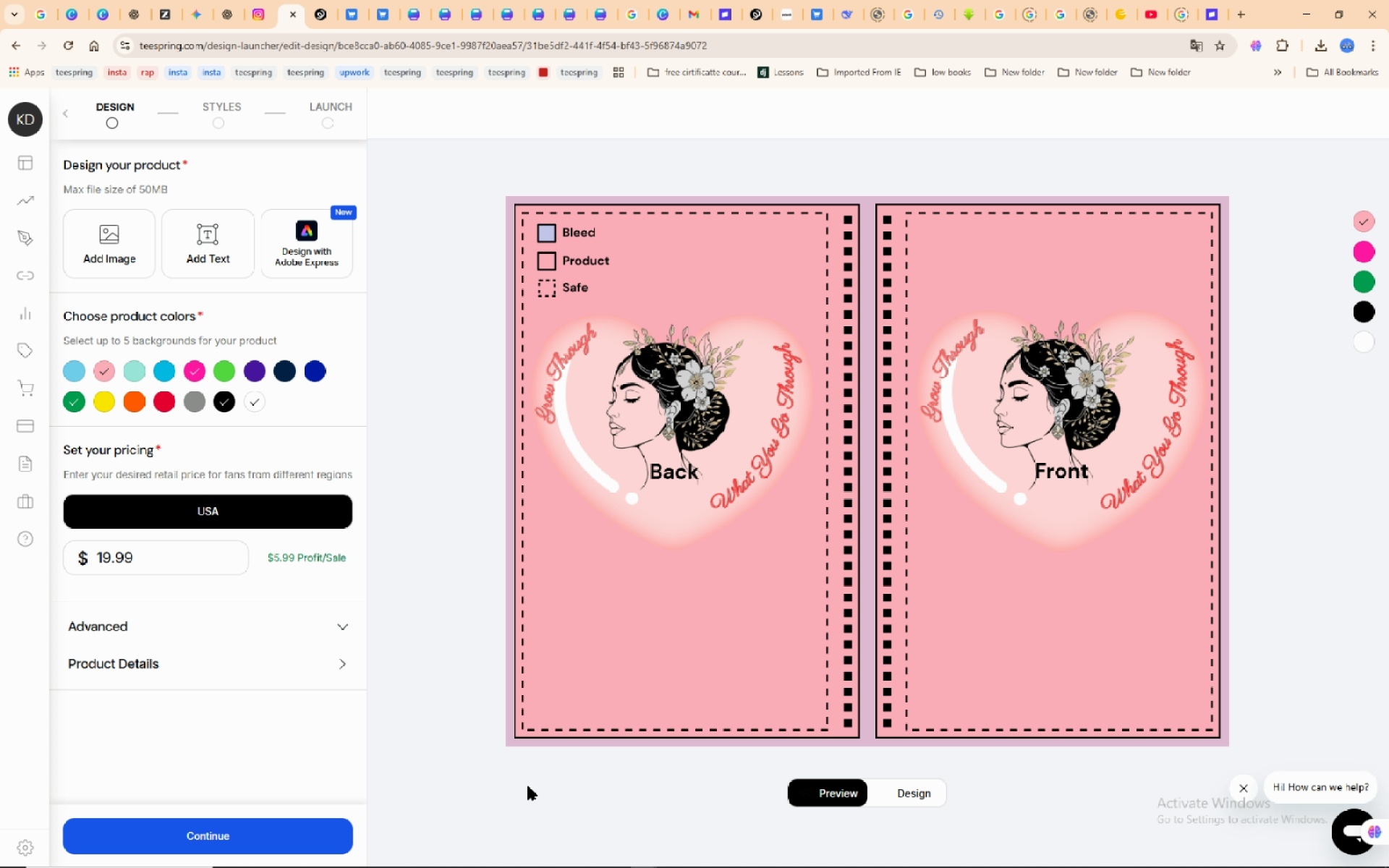 
left_click([174, 569])
 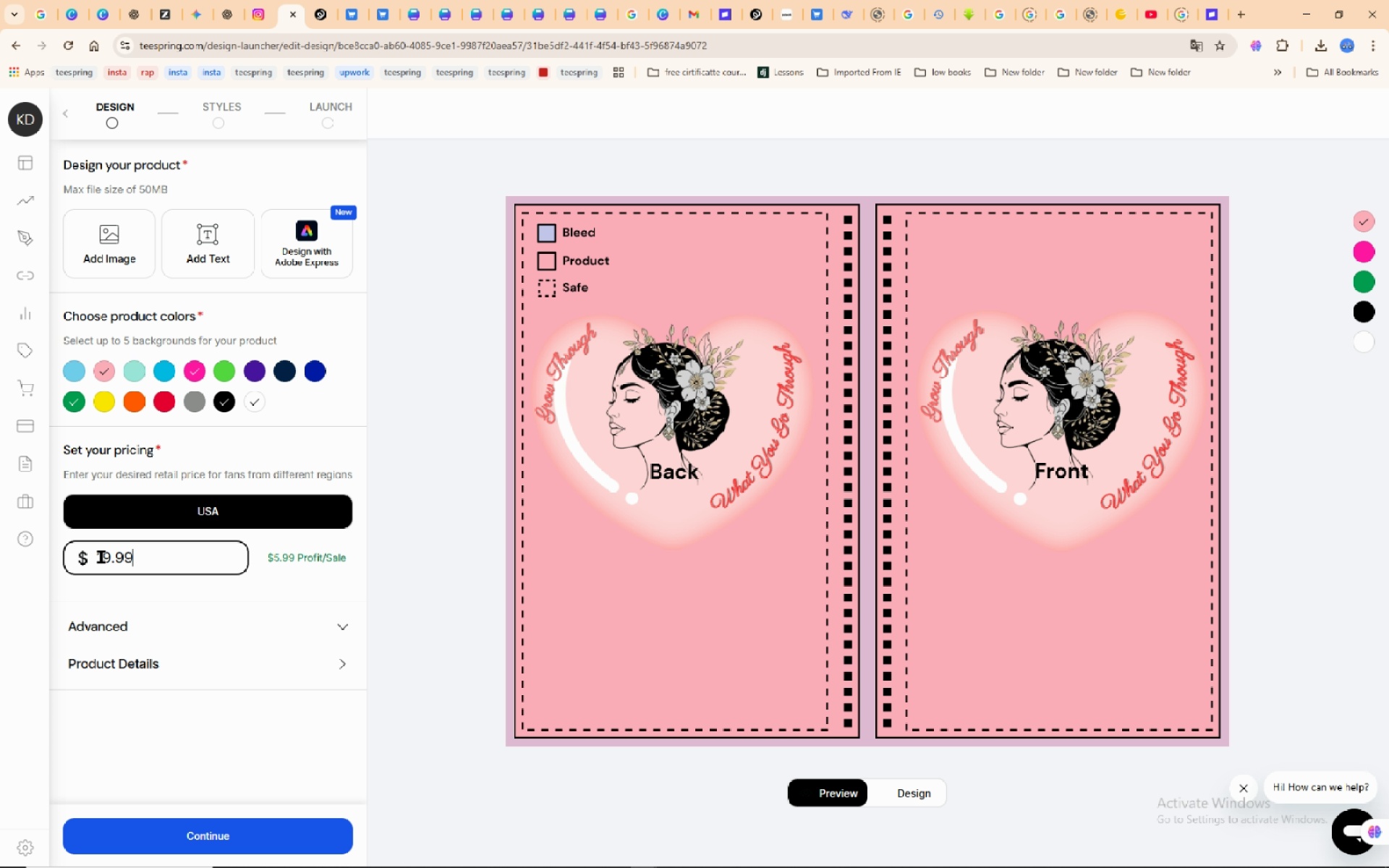 
left_click_drag(start_coordinate=[109, 555], to_coordinate=[152, 545])
 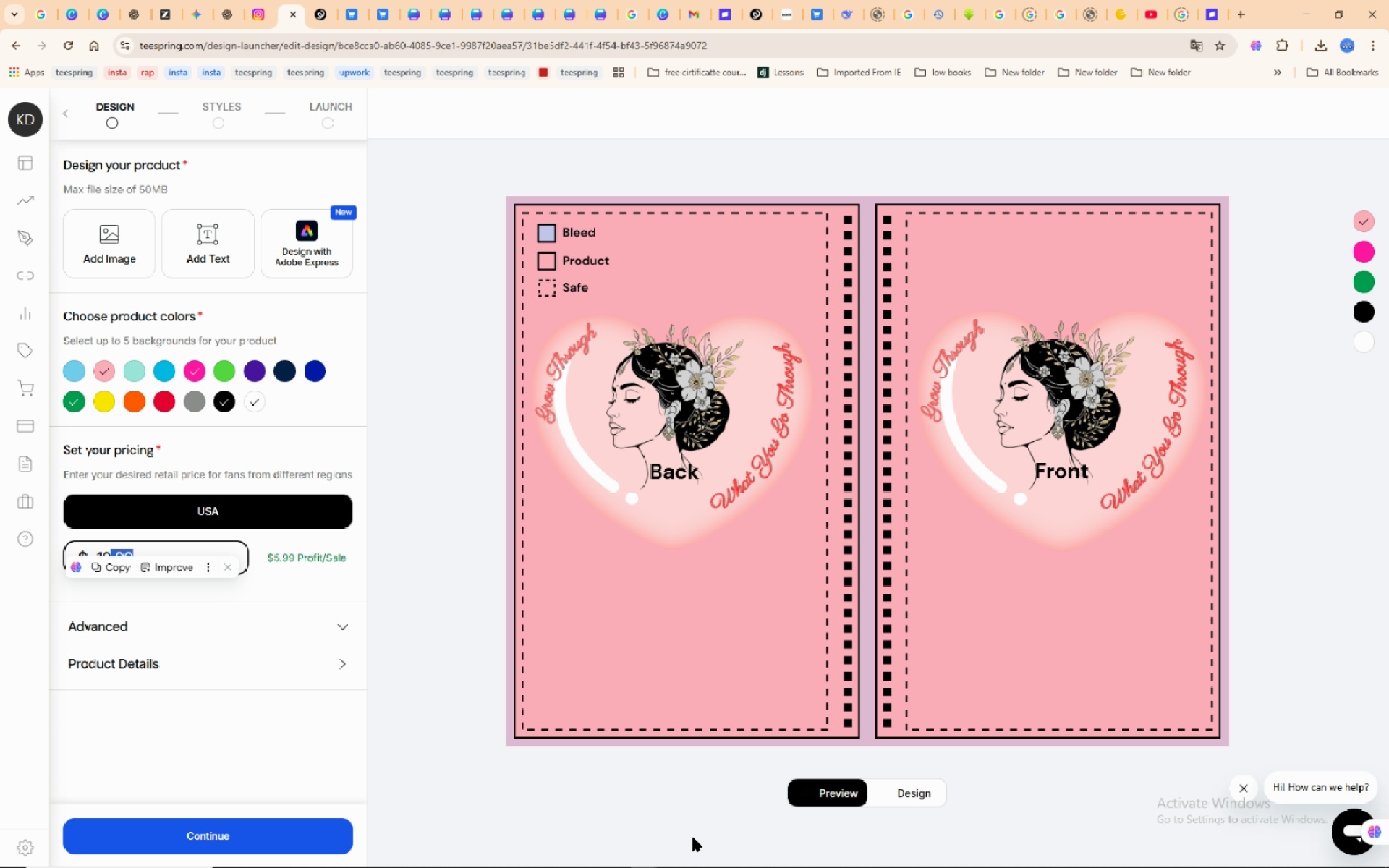 
wait(13.91)
 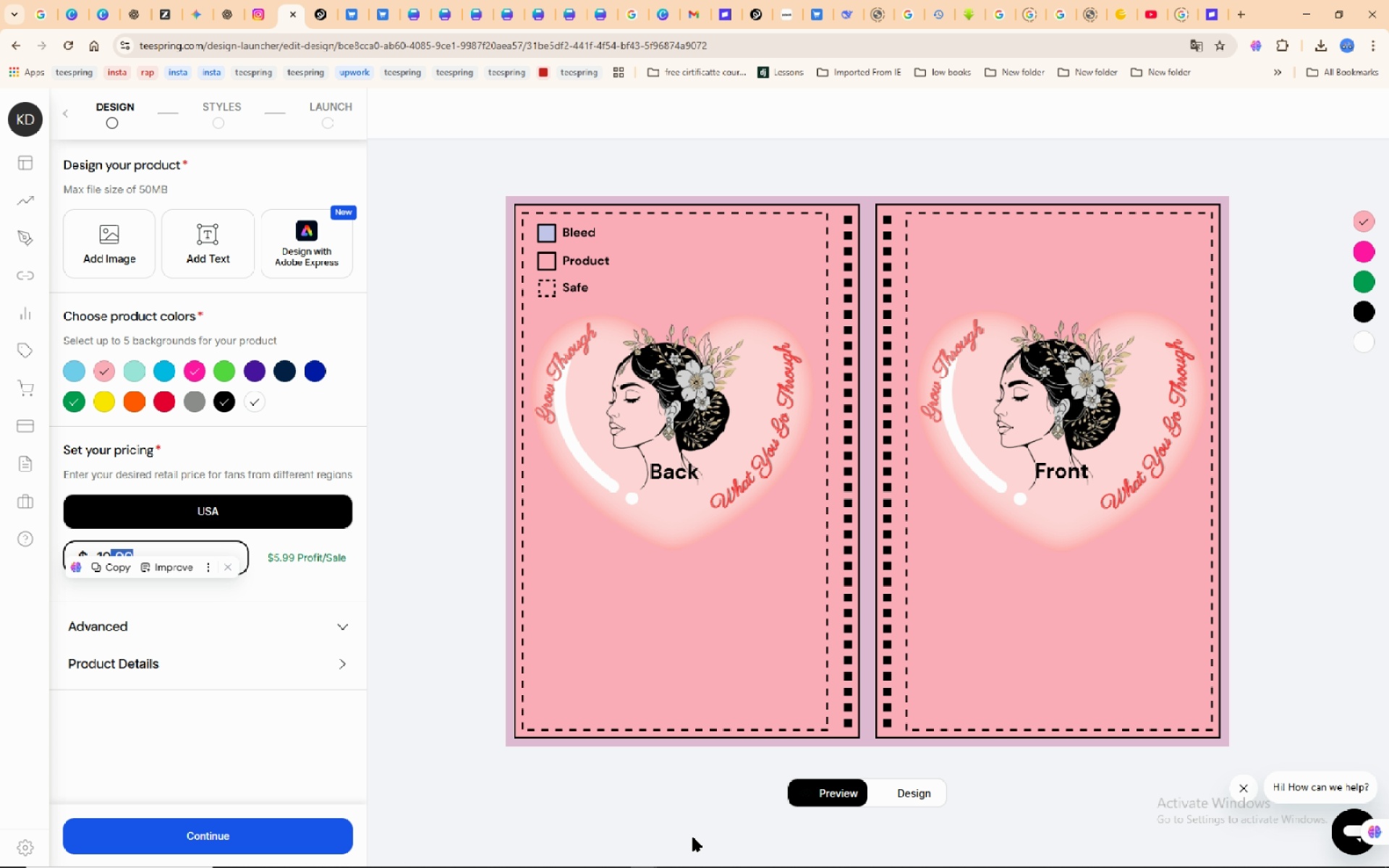 
left_click([430, 540])
 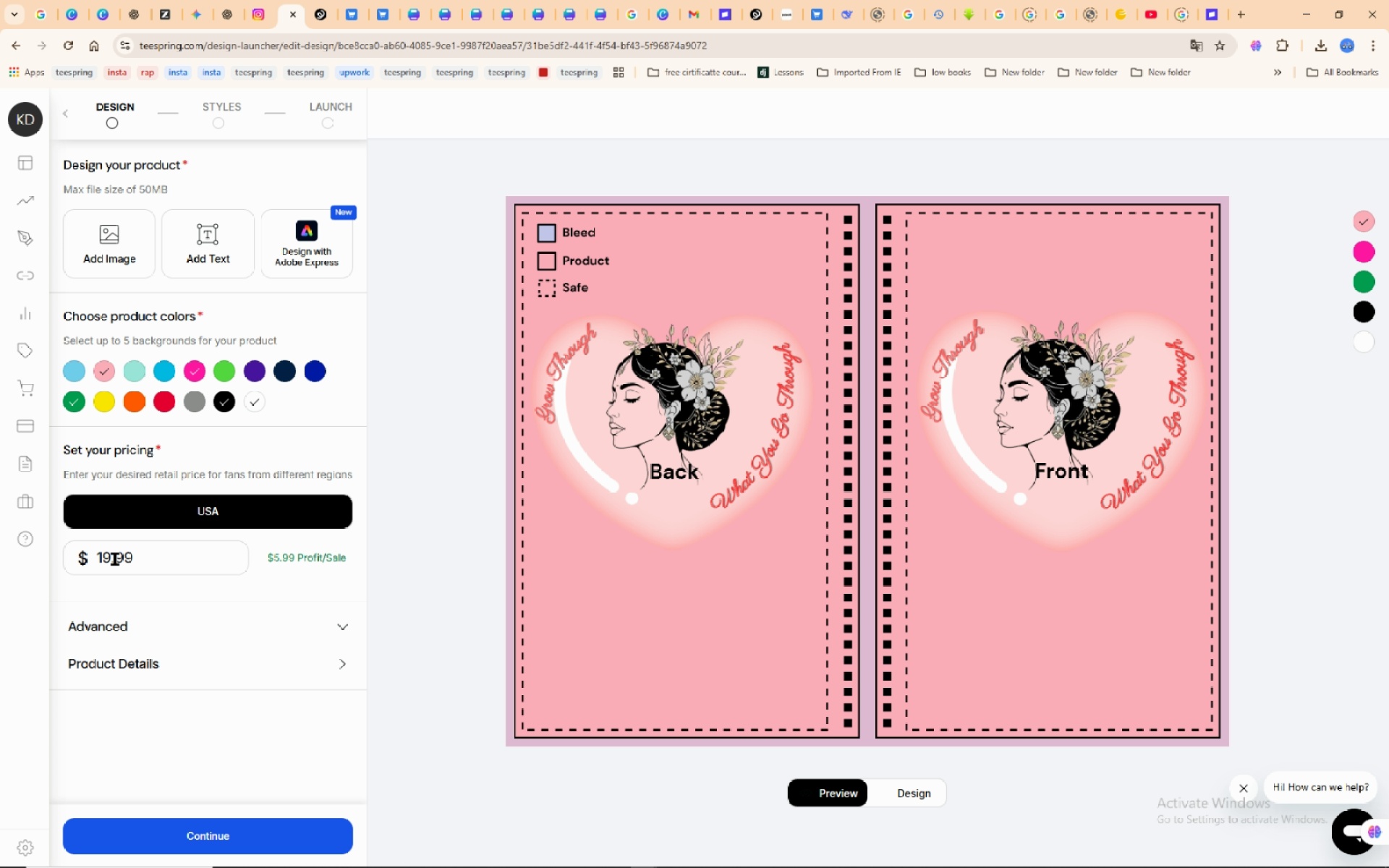 
left_click_drag(start_coordinate=[110, 560], to_coordinate=[141, 552])
 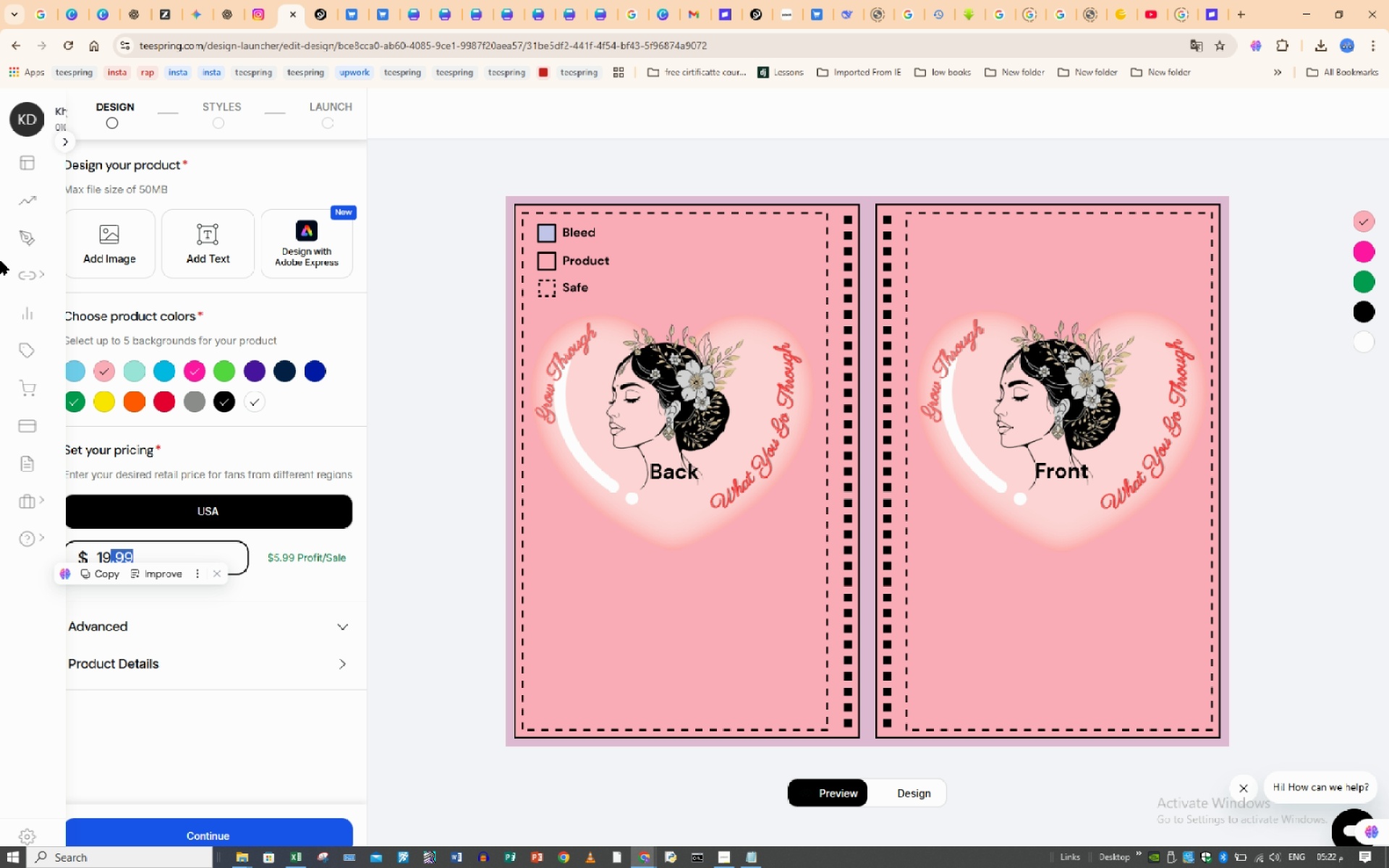 
left_click_drag(start_coordinate=[0, 183], to_coordinate=[0, 340])
 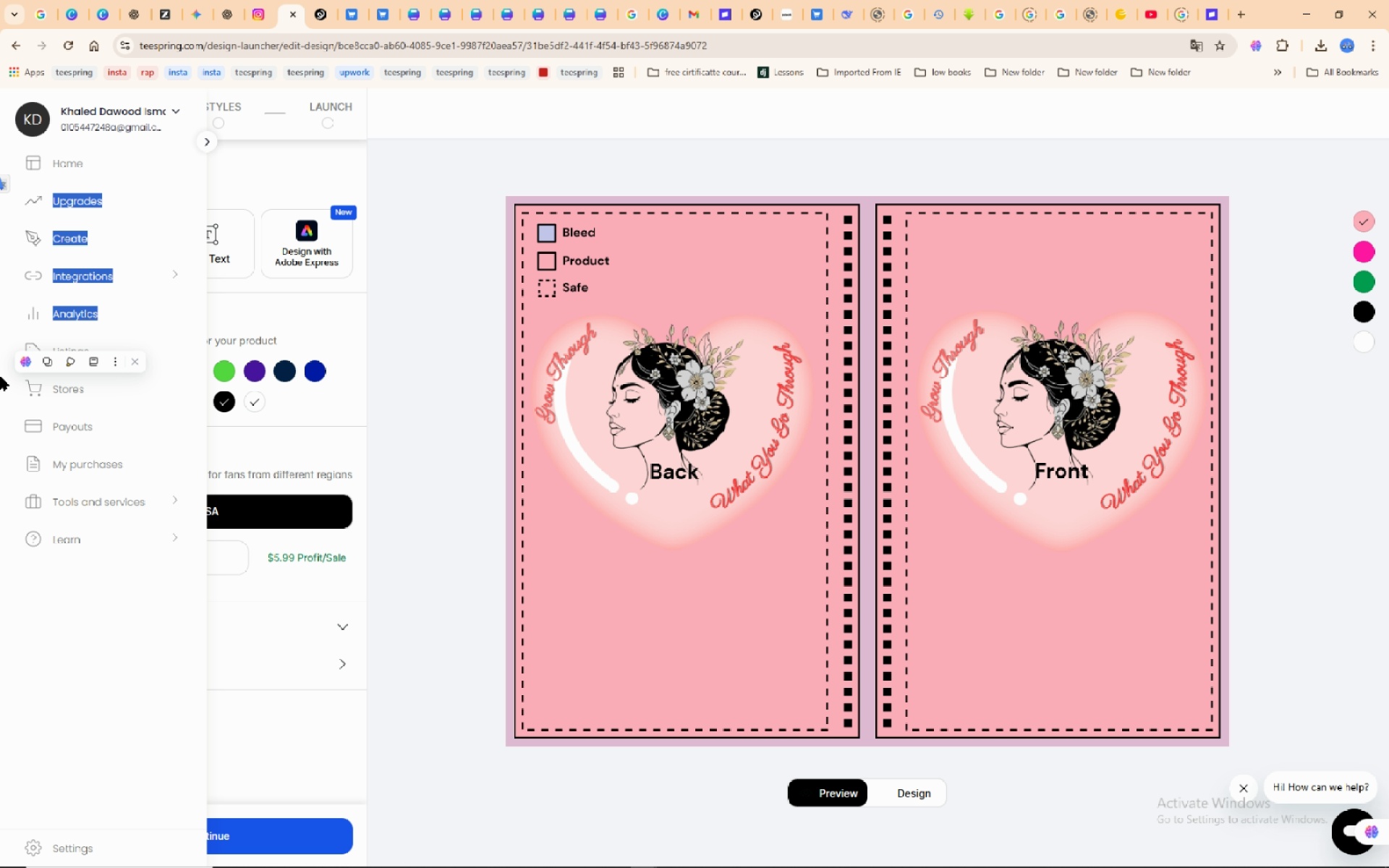 
hold_key(key=Numpad0, duration=2.06)
 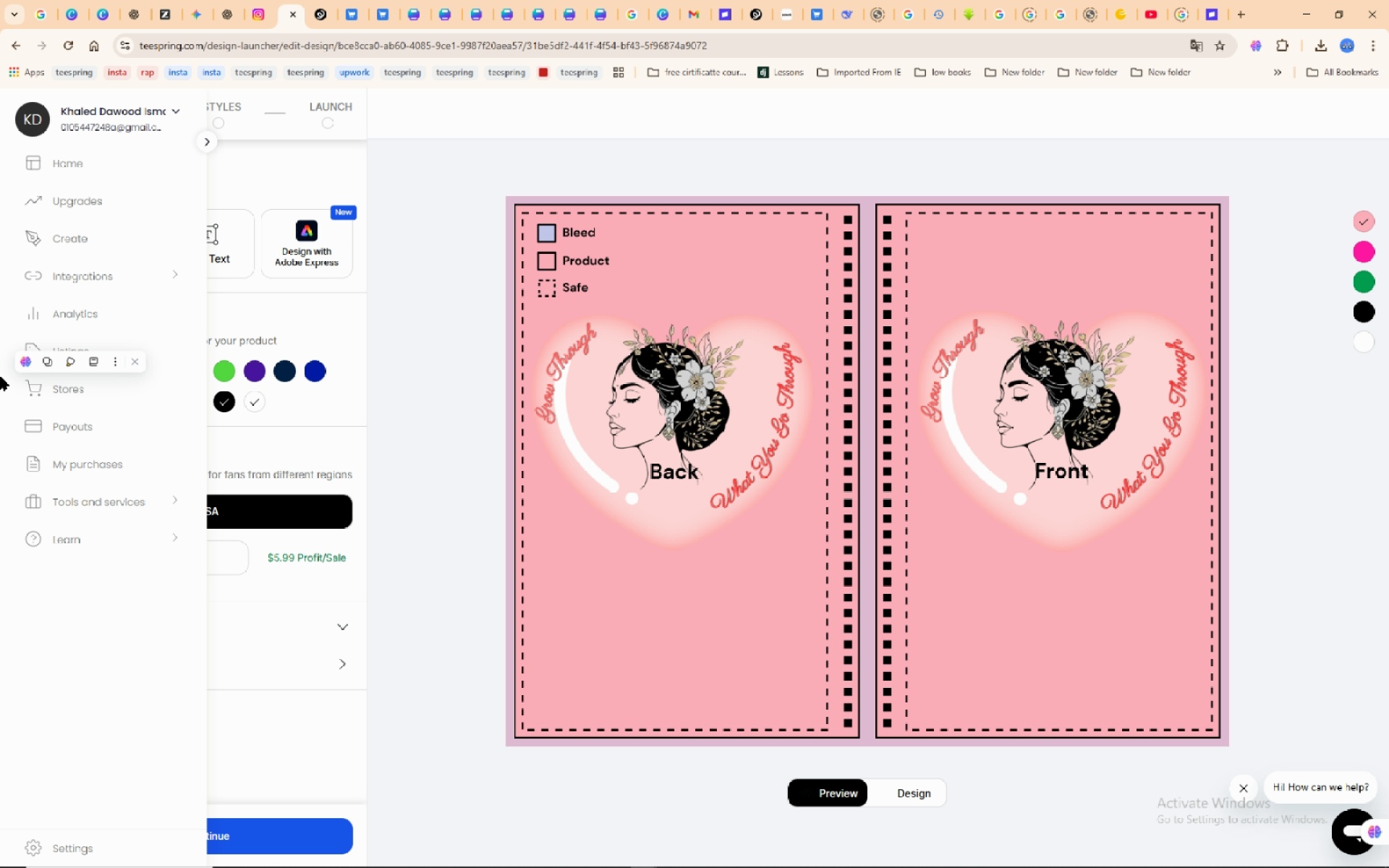 
key(Tab)
 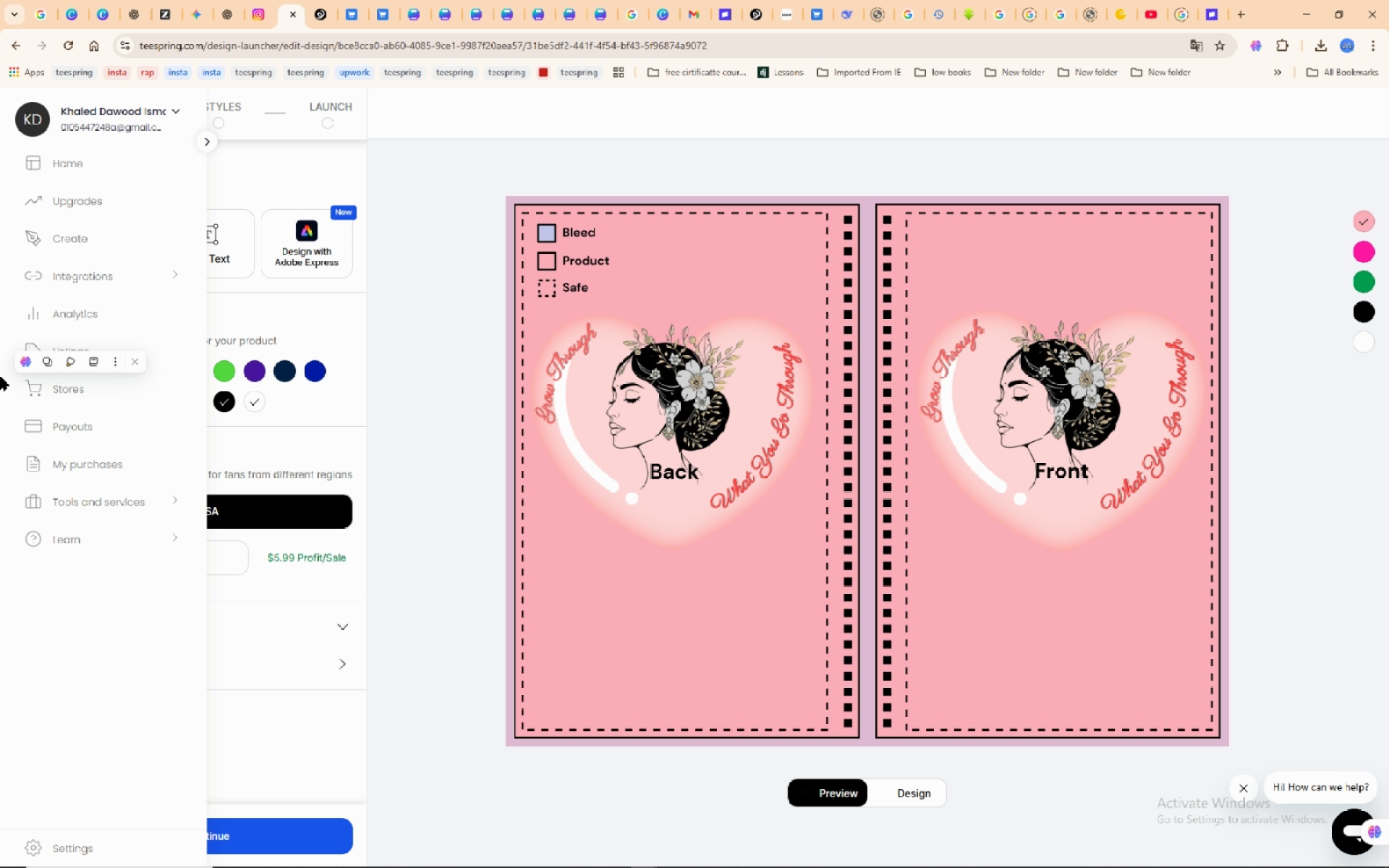 
left_click([0, 376])
 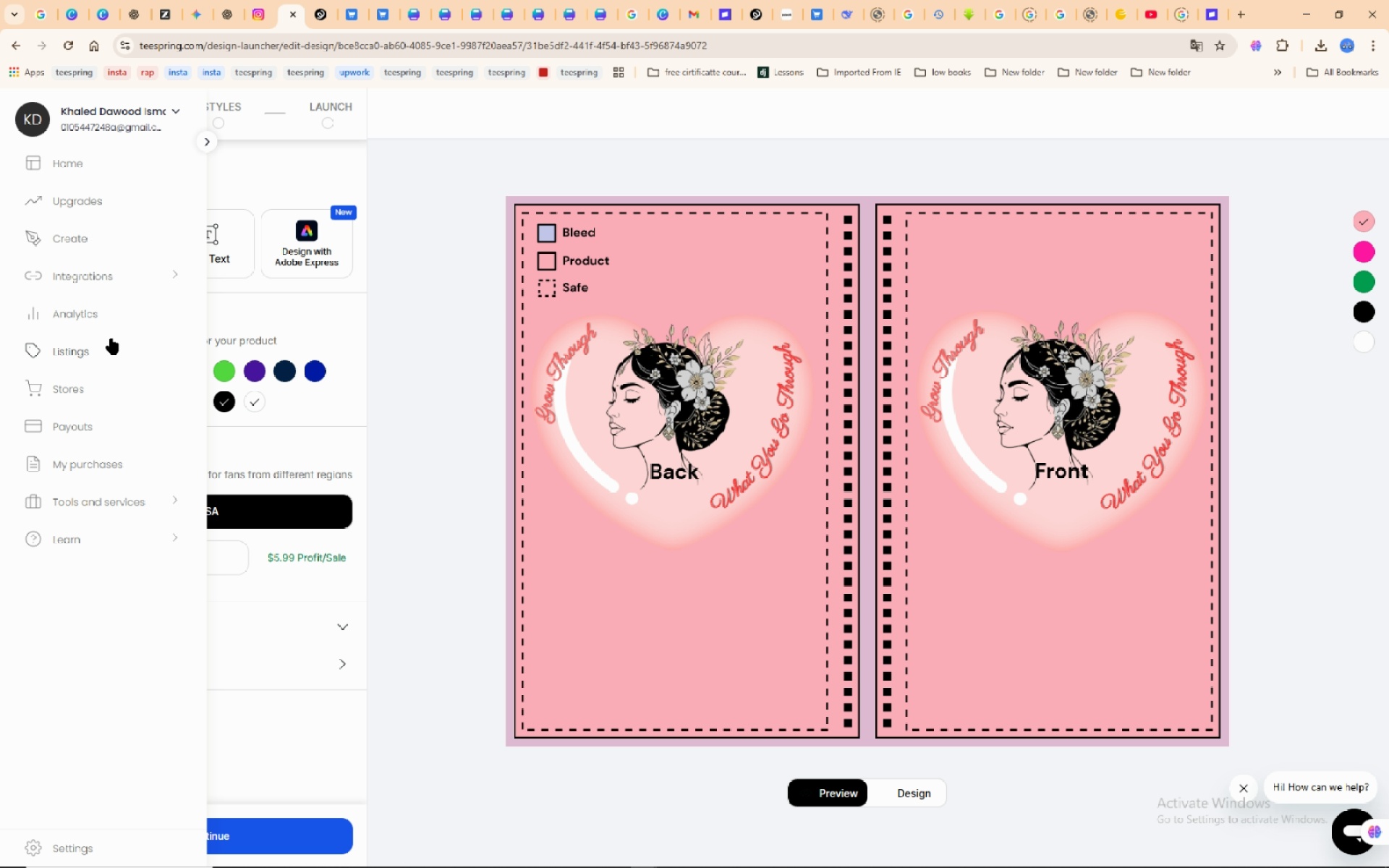 
left_click_drag(start_coordinate=[462, 458], to_coordinate=[456, 459])
 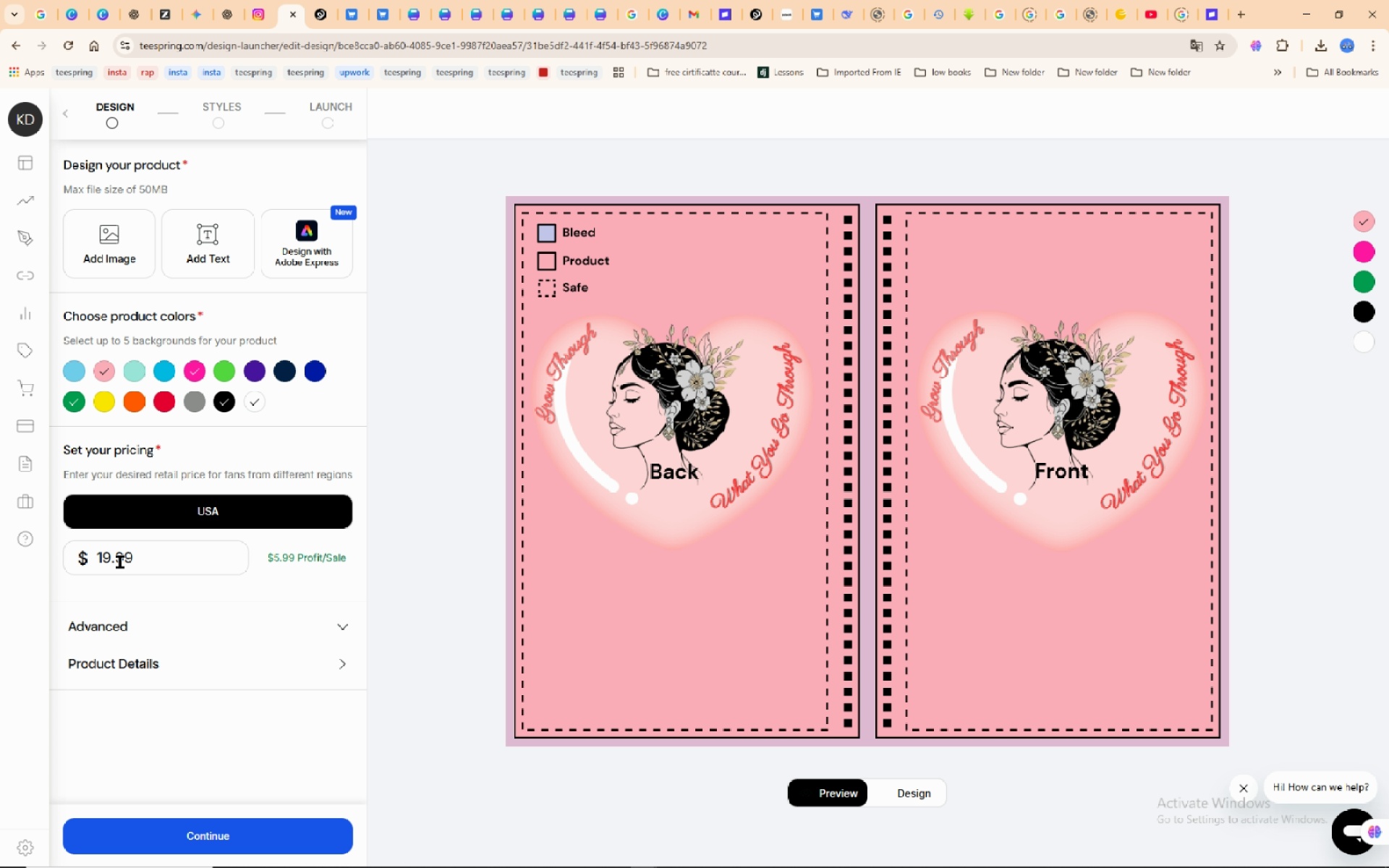 
left_click_drag(start_coordinate=[112, 561], to_coordinate=[192, 573])
 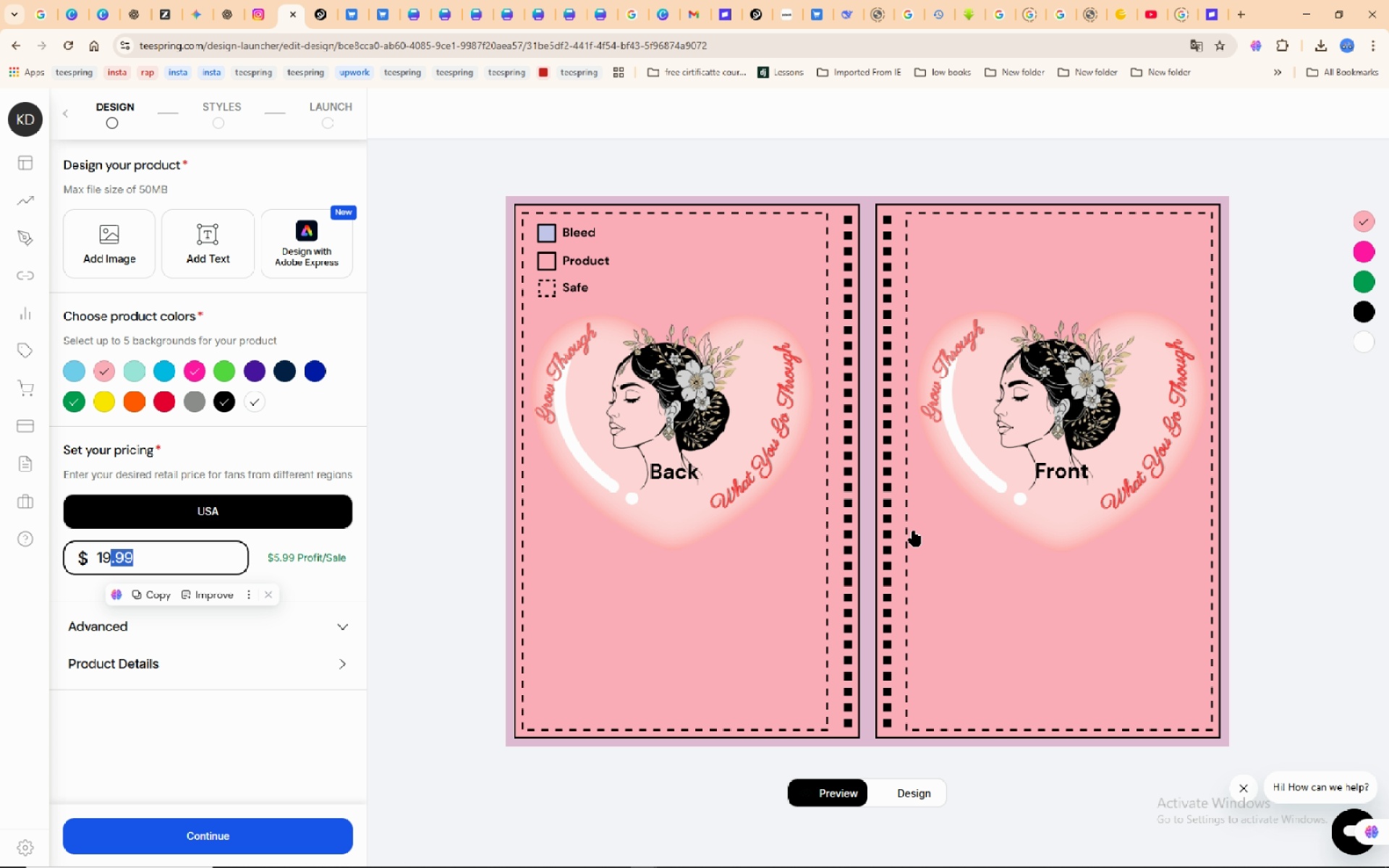 
key(Delete)
 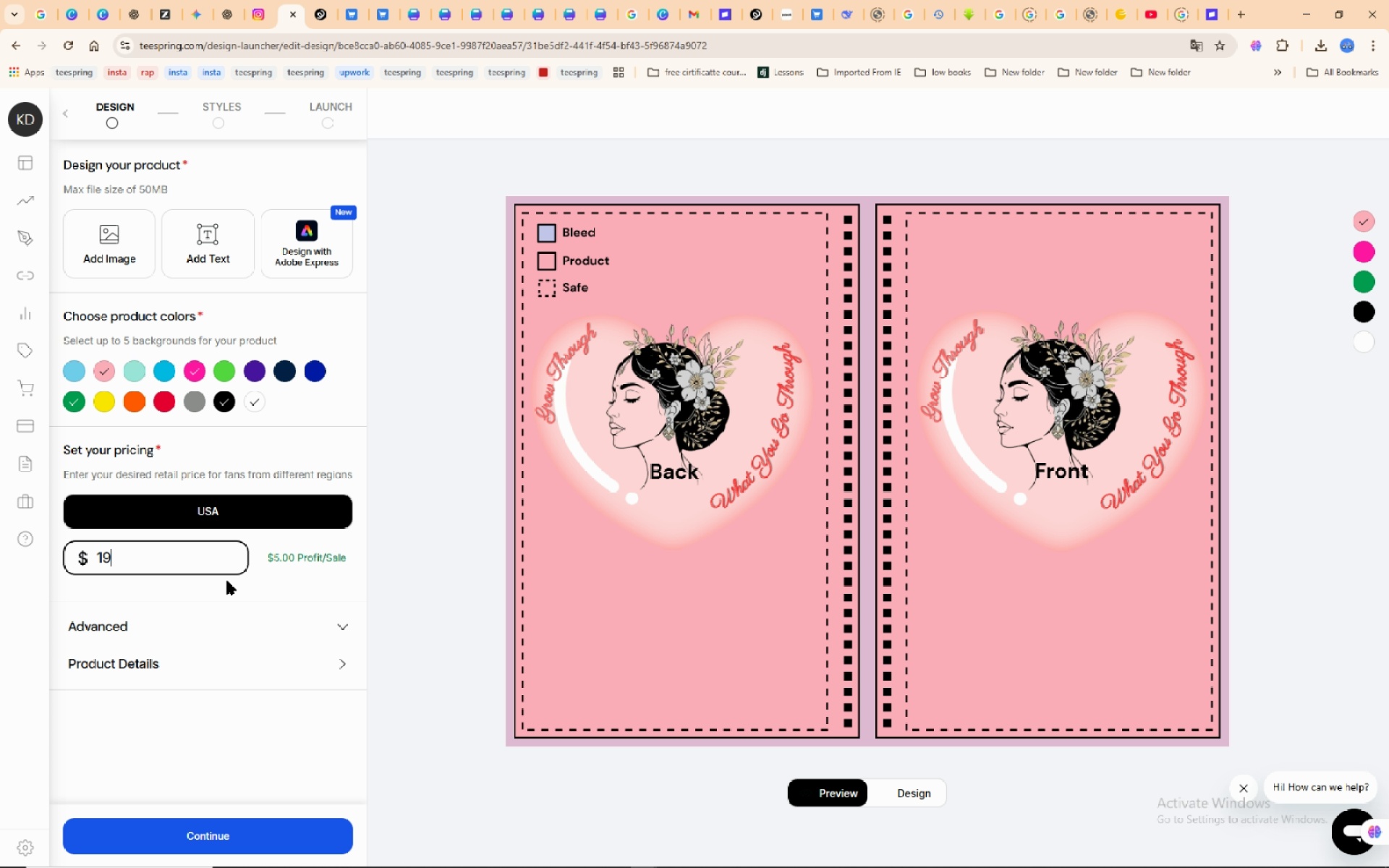 
left_click([225, 624])
 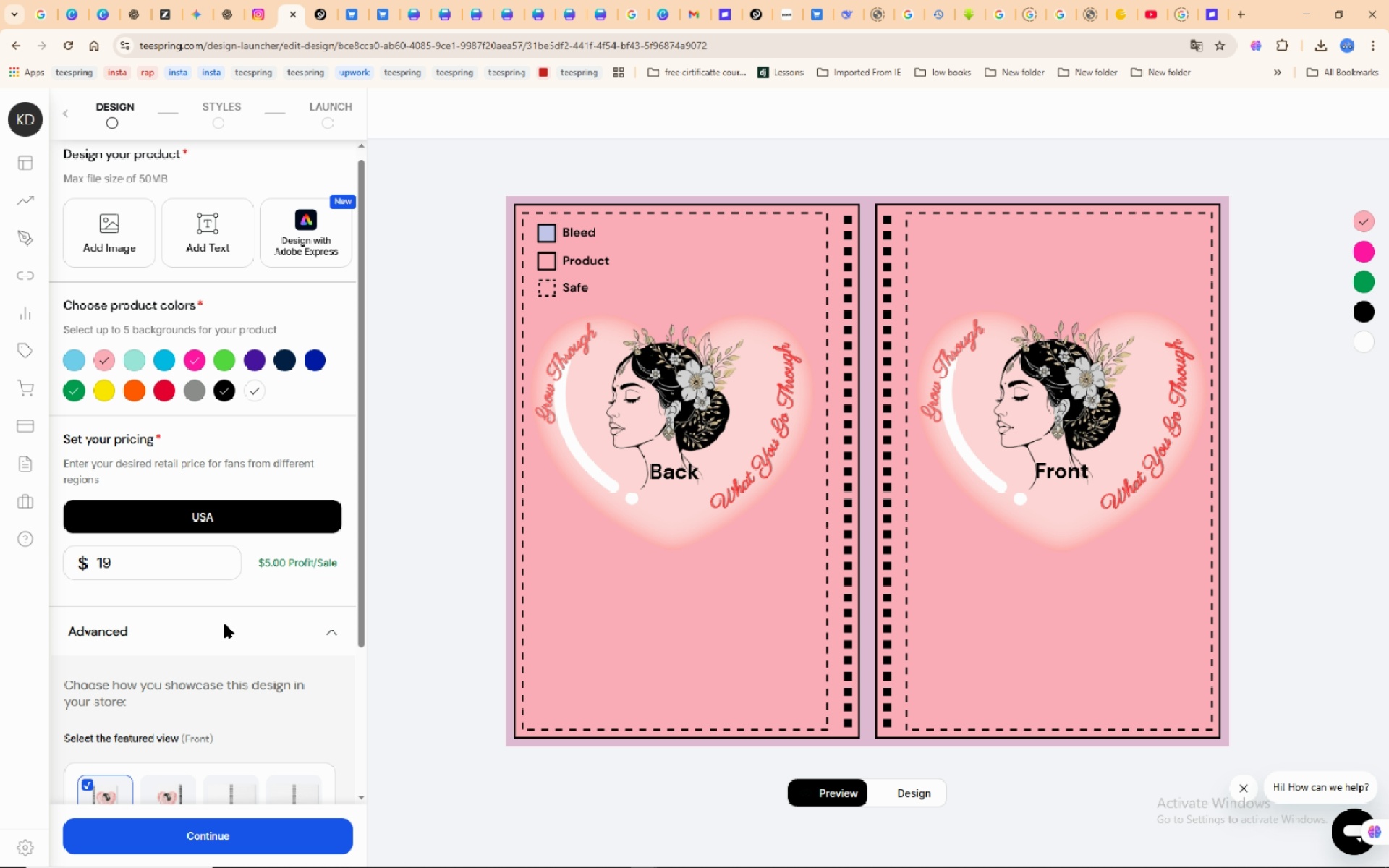 
scroll: coordinate [225, 624], scroll_direction: down, amount: 7.0
 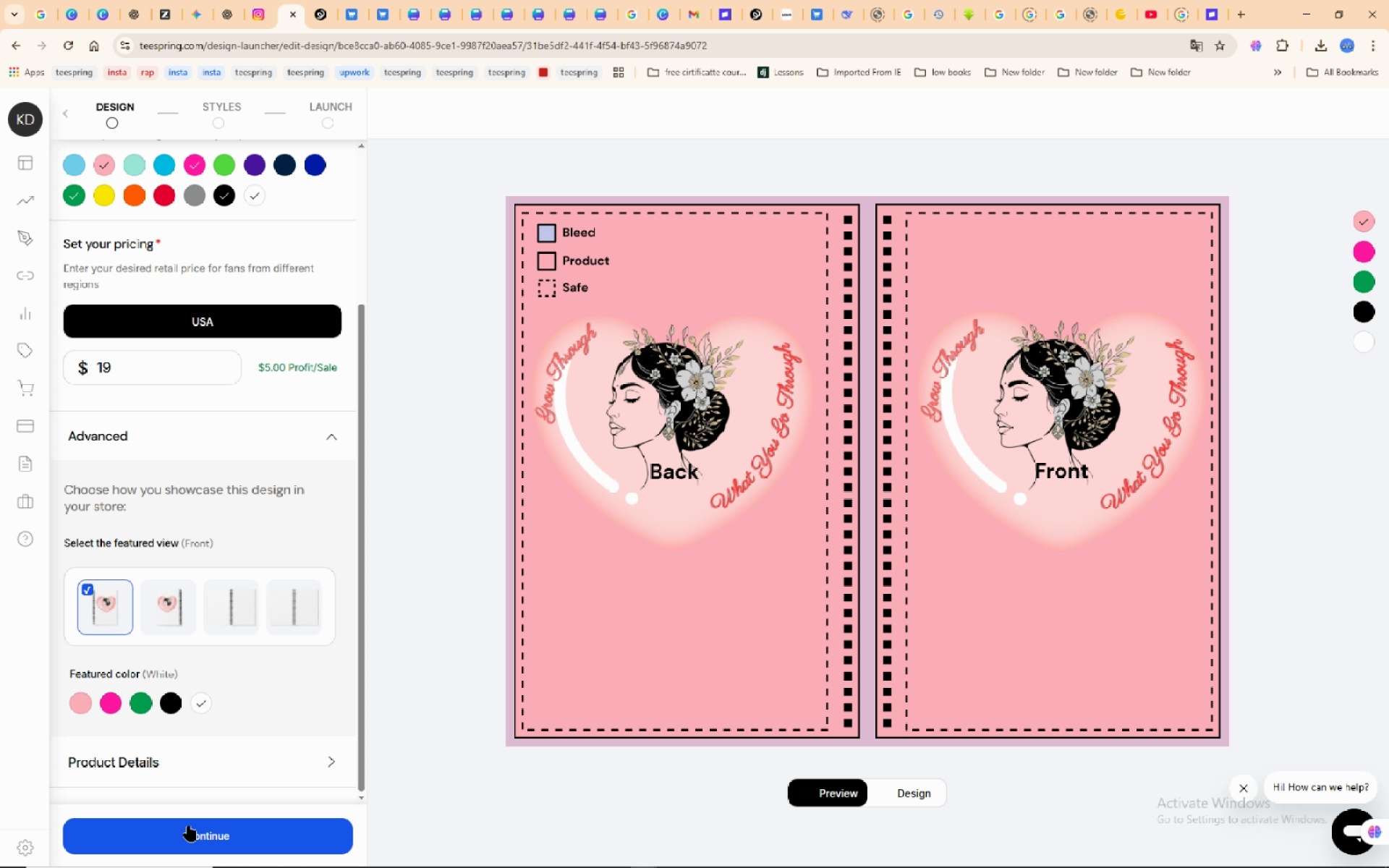 
left_click([192, 826])
 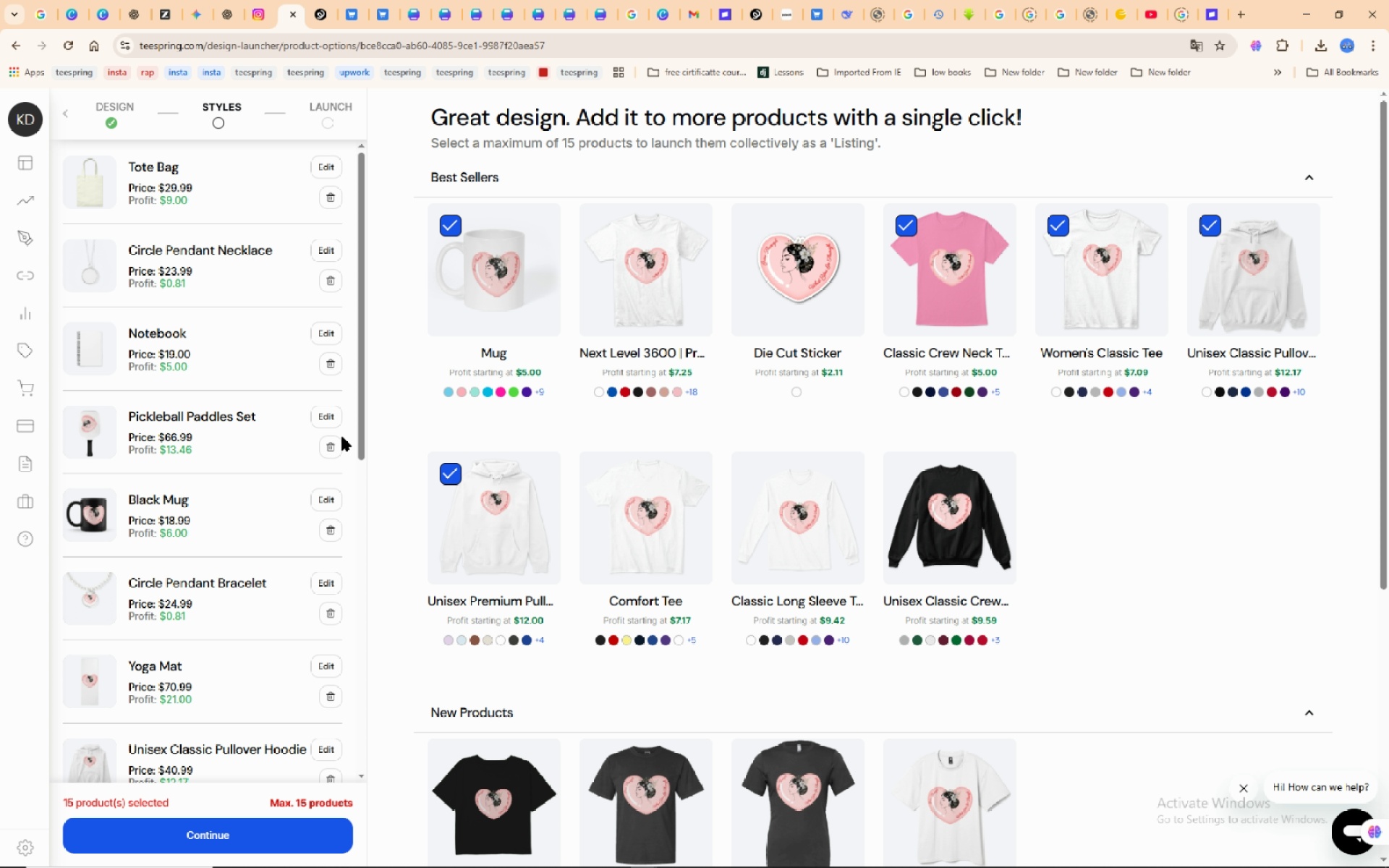 
wait(16.11)
 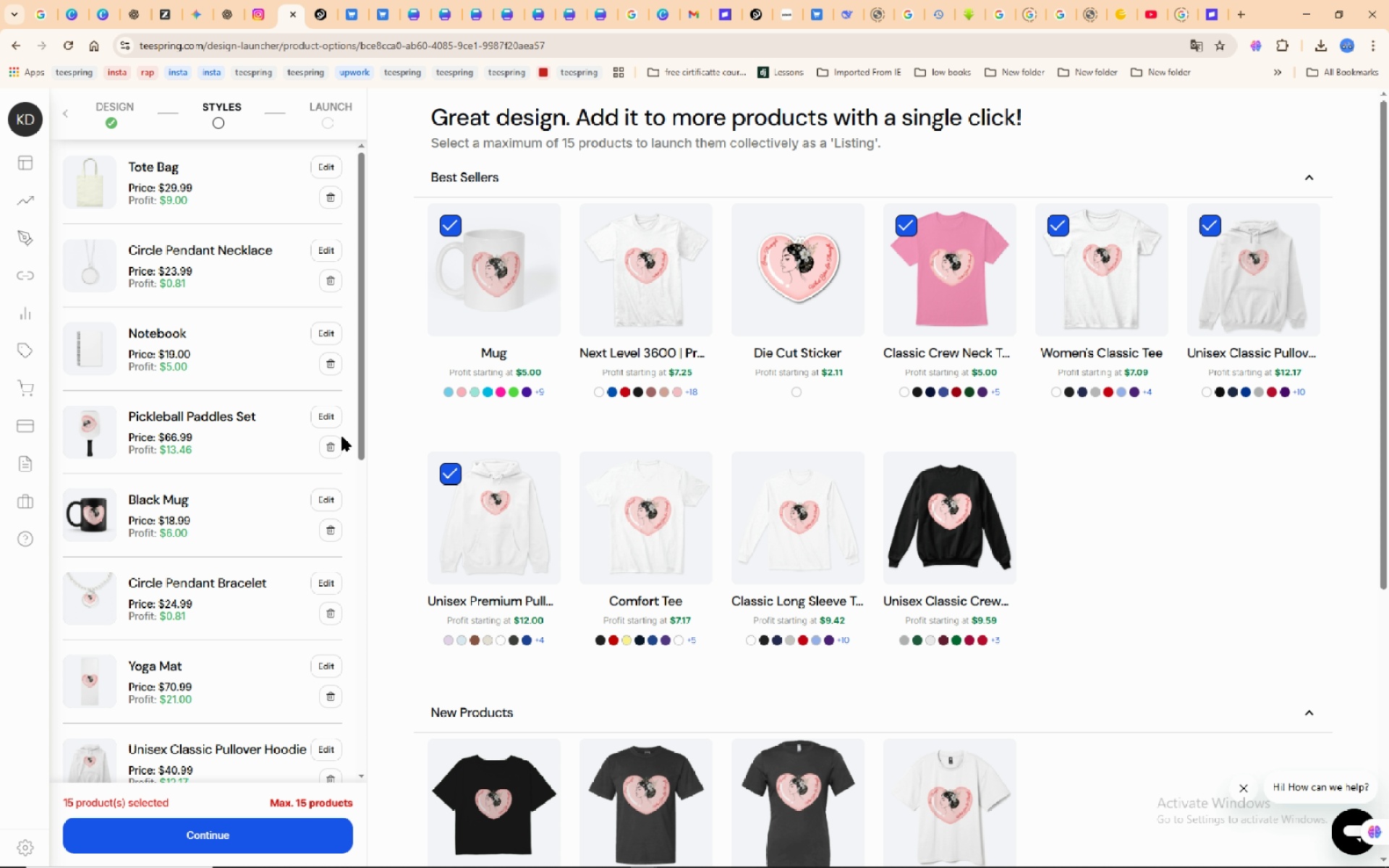 
left_click([332, 417])
 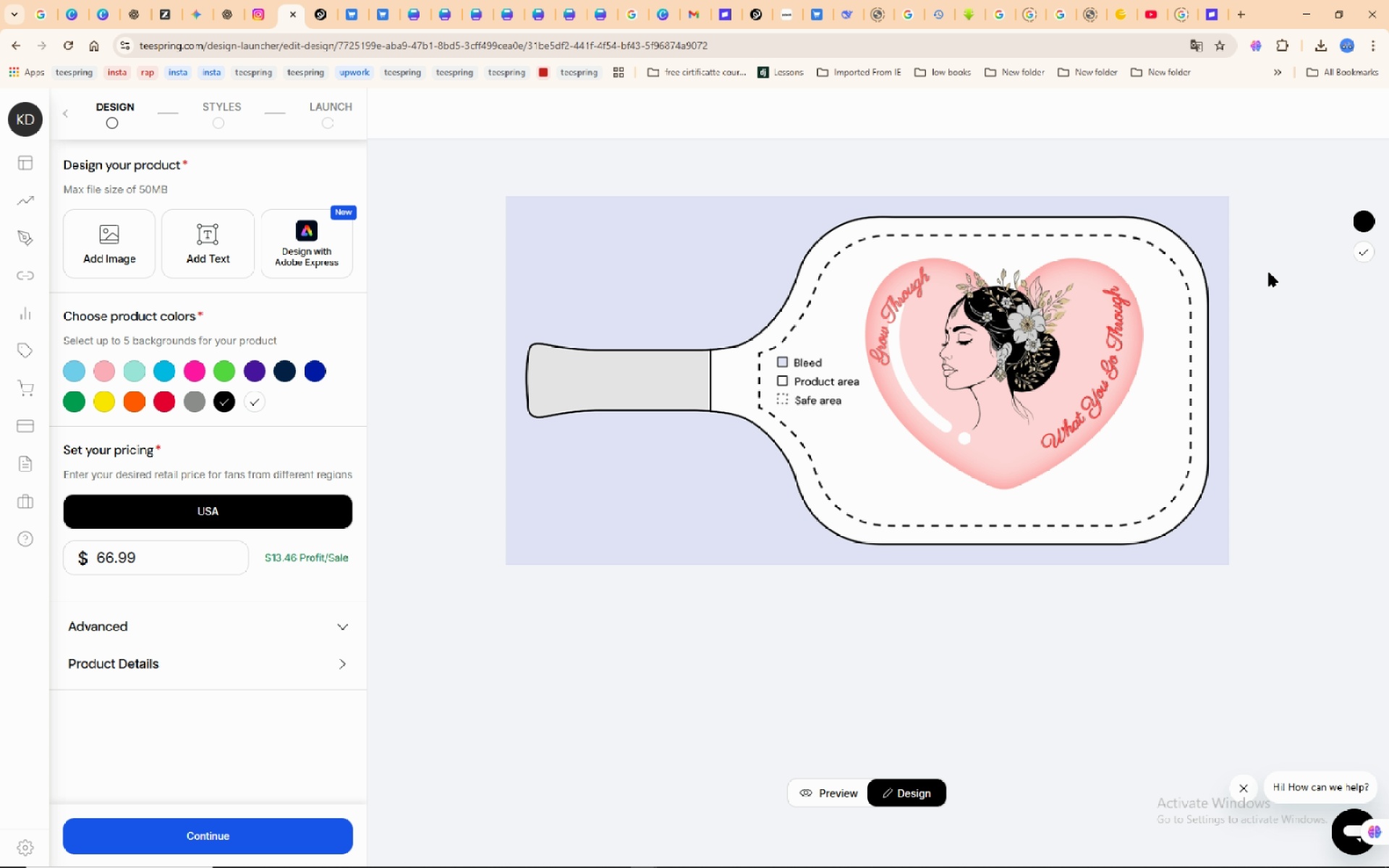 
left_click([1047, 357])
 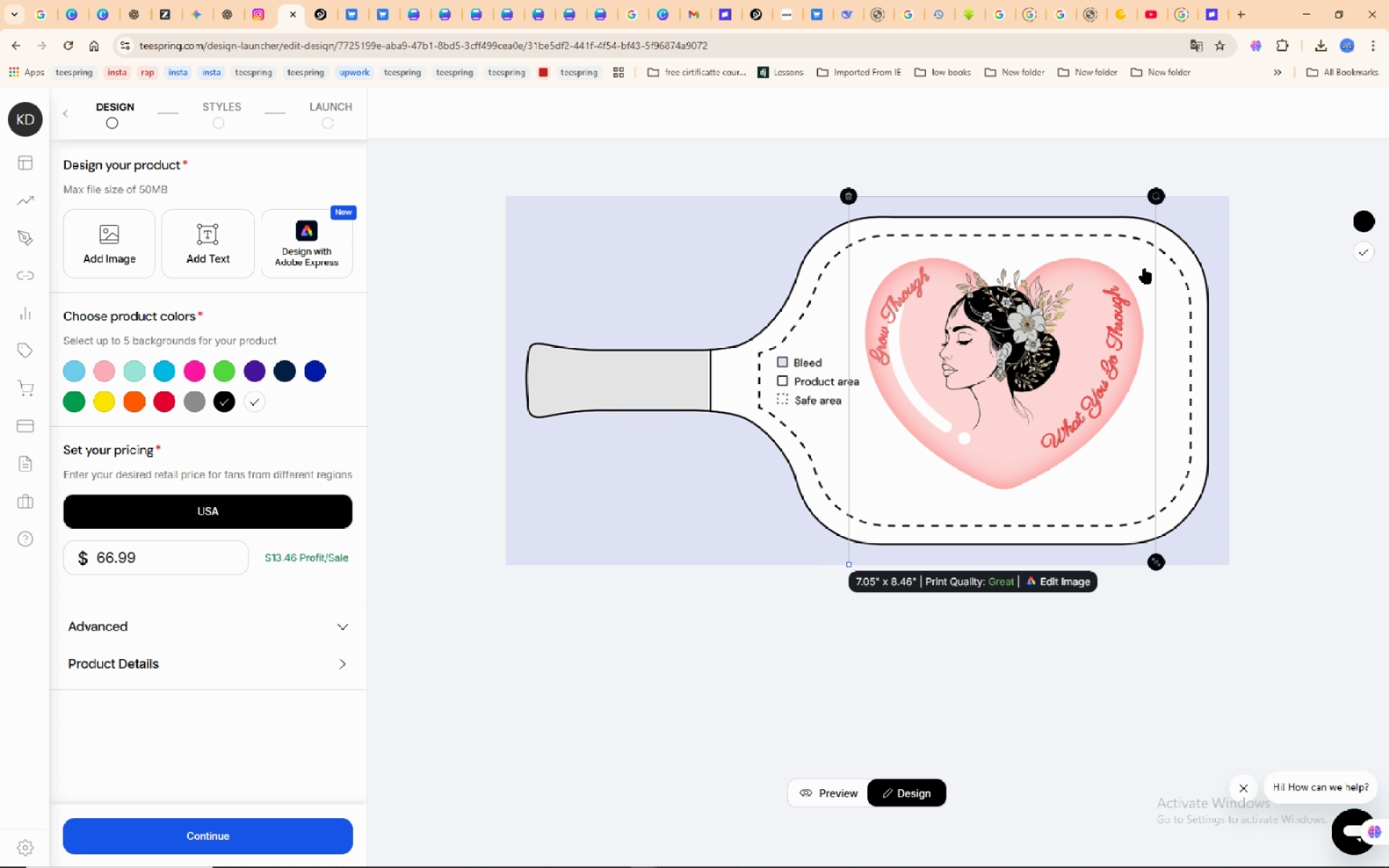 
left_click_drag(start_coordinate=[1159, 198], to_coordinate=[1135, 498])
 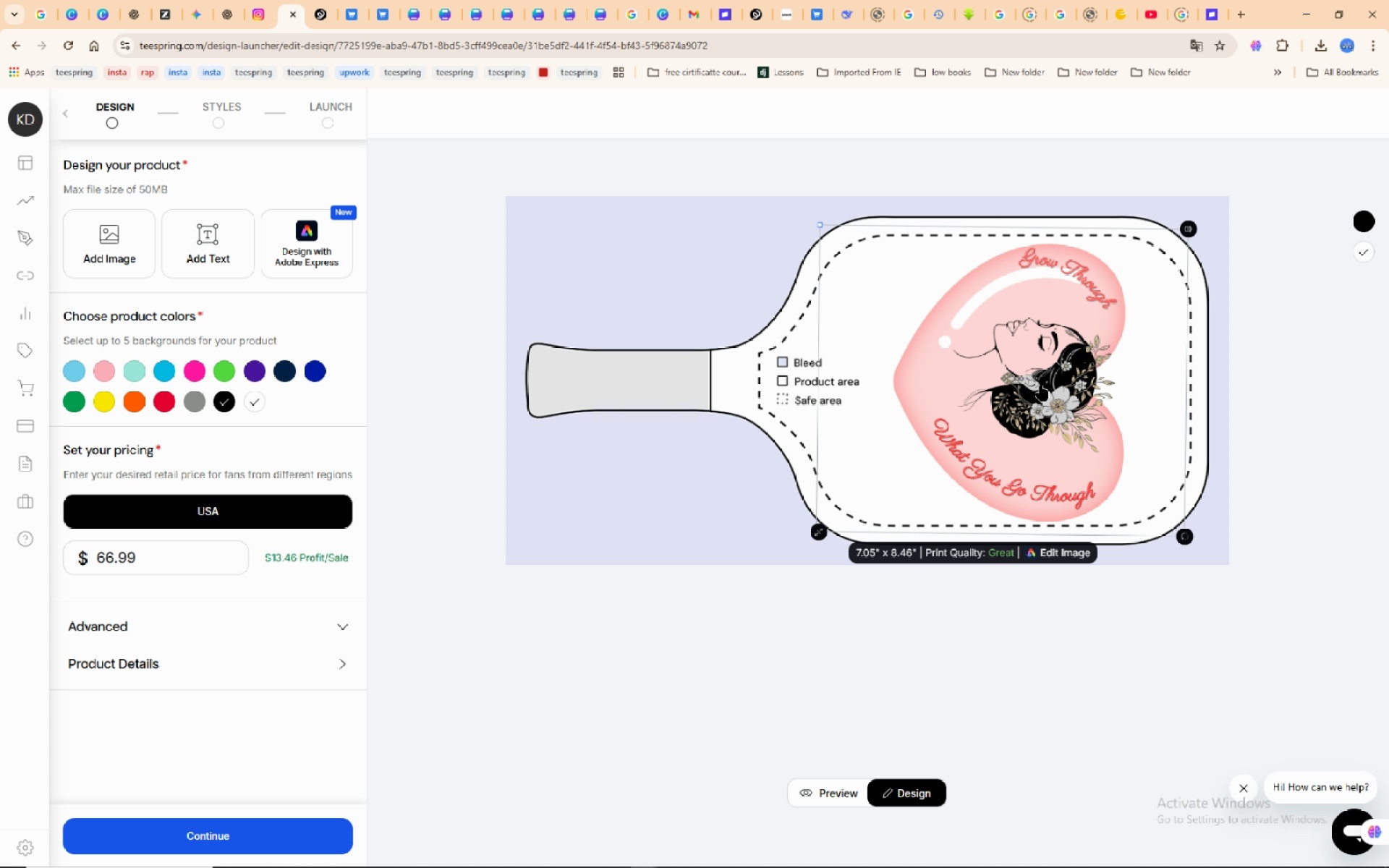 
left_click_drag(start_coordinate=[1067, 392], to_coordinate=[1018, 390])
 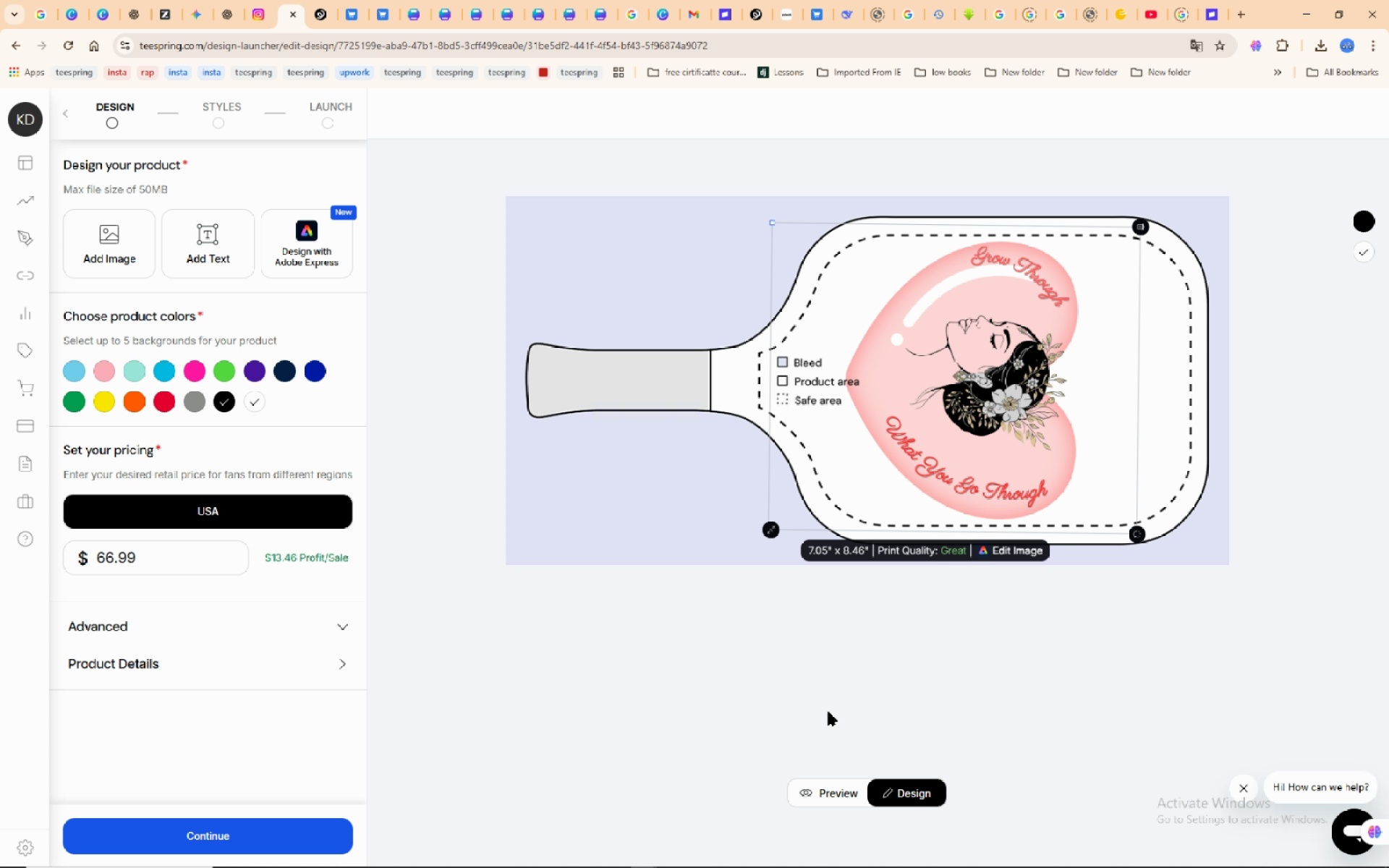 
wait(5.94)
 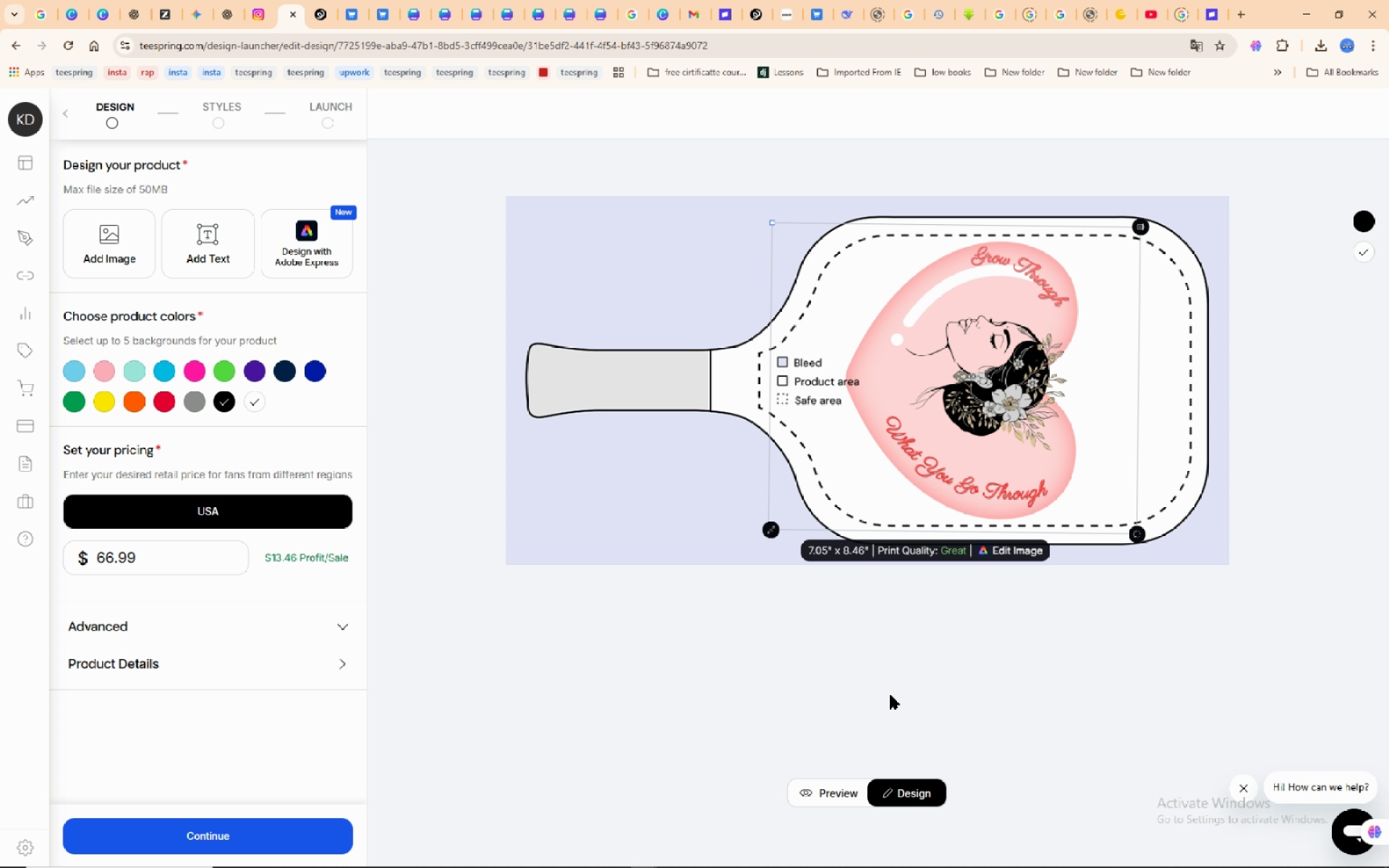 
left_click([851, 796])
 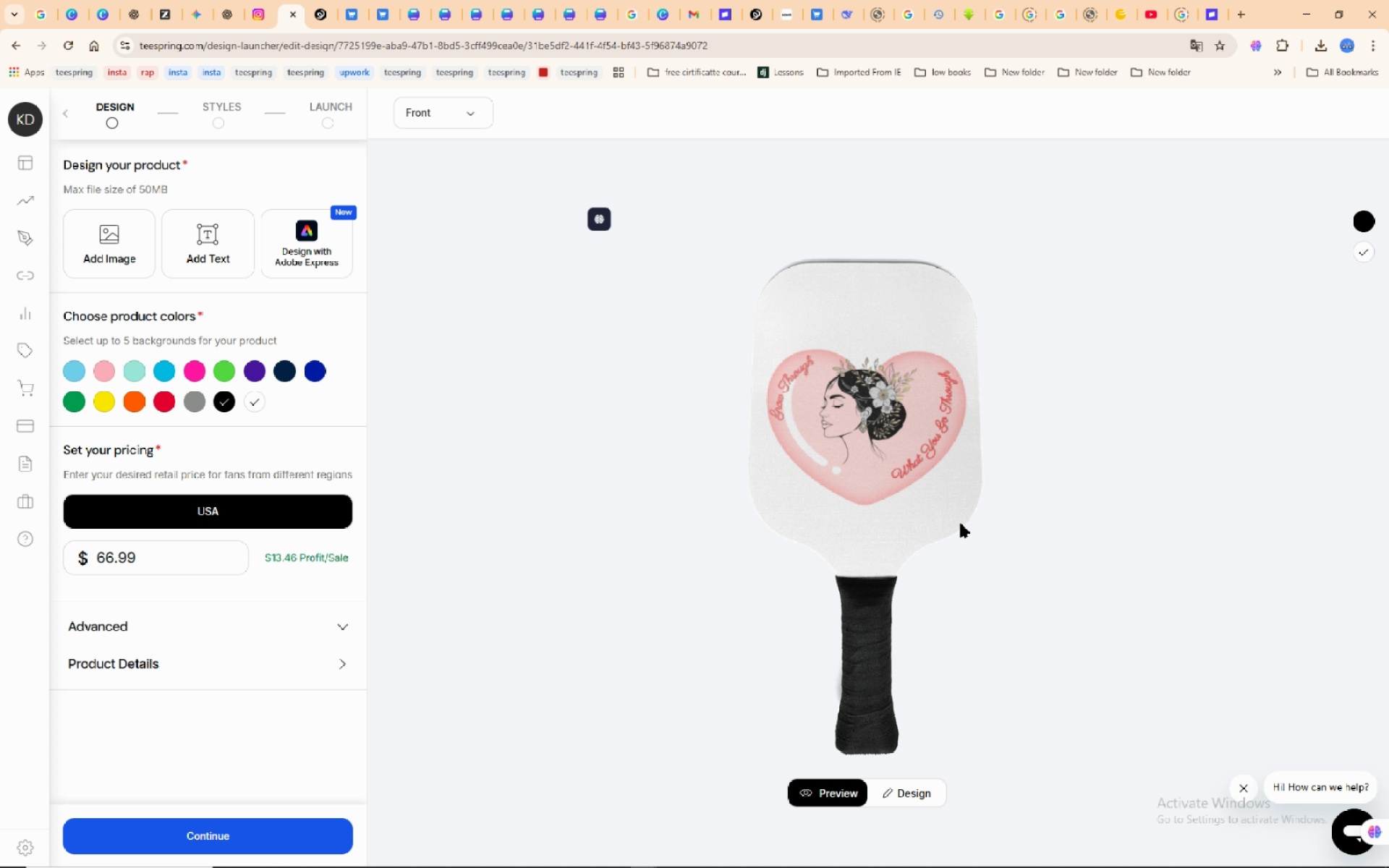 
wait(9.01)
 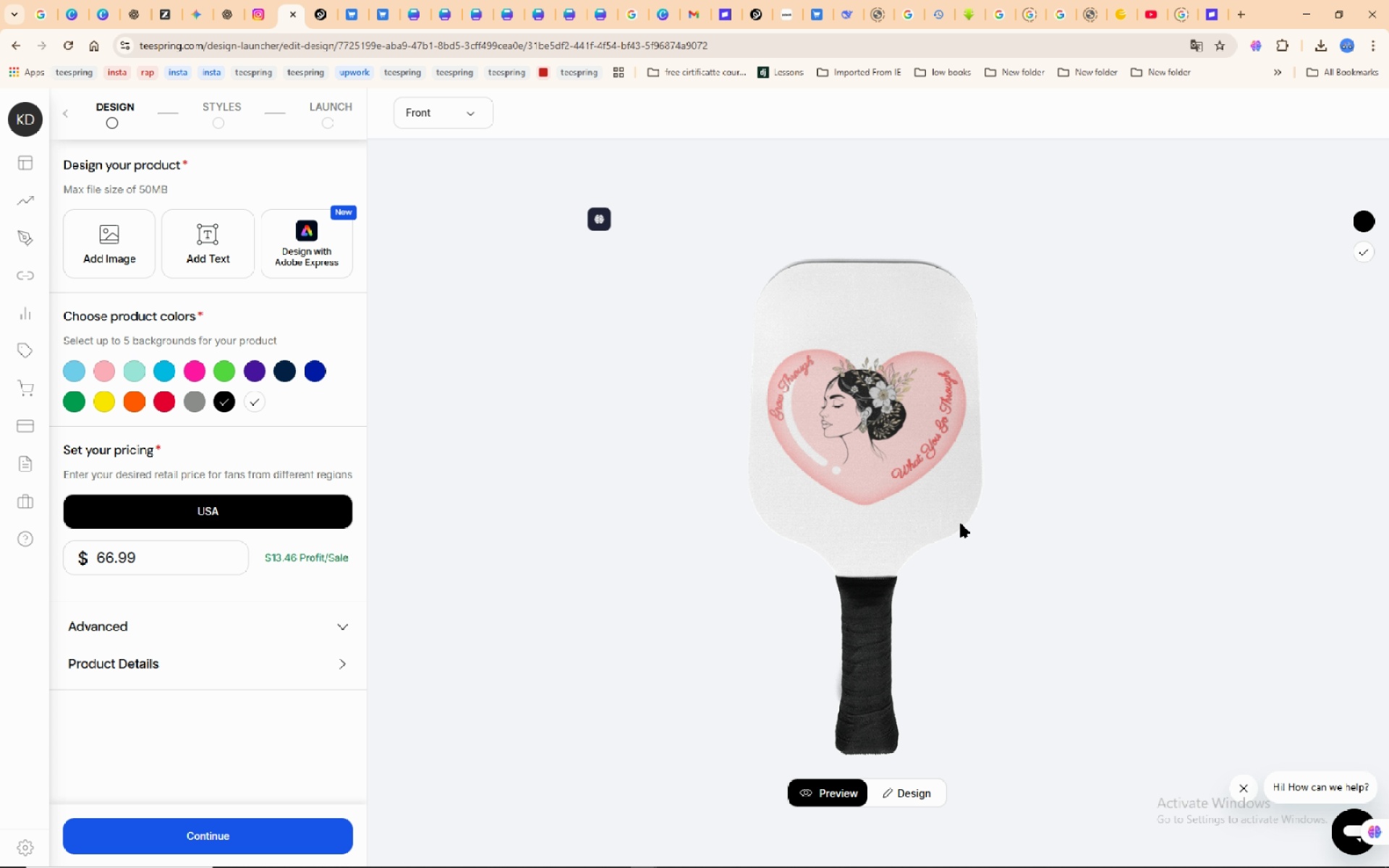 
left_click([891, 796])
 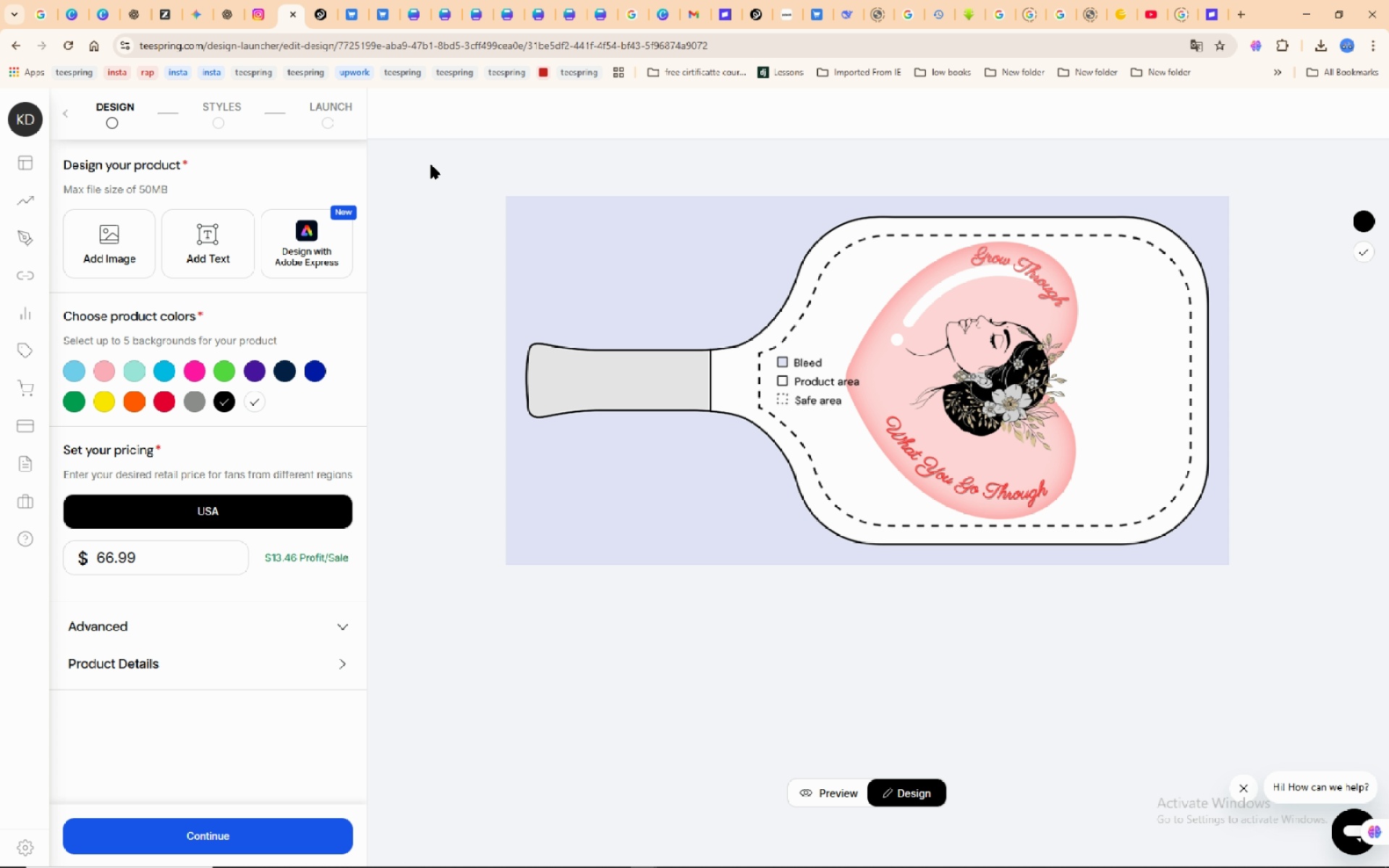 
scroll: coordinate [451, 216], scroll_direction: up, amount: 5.0
 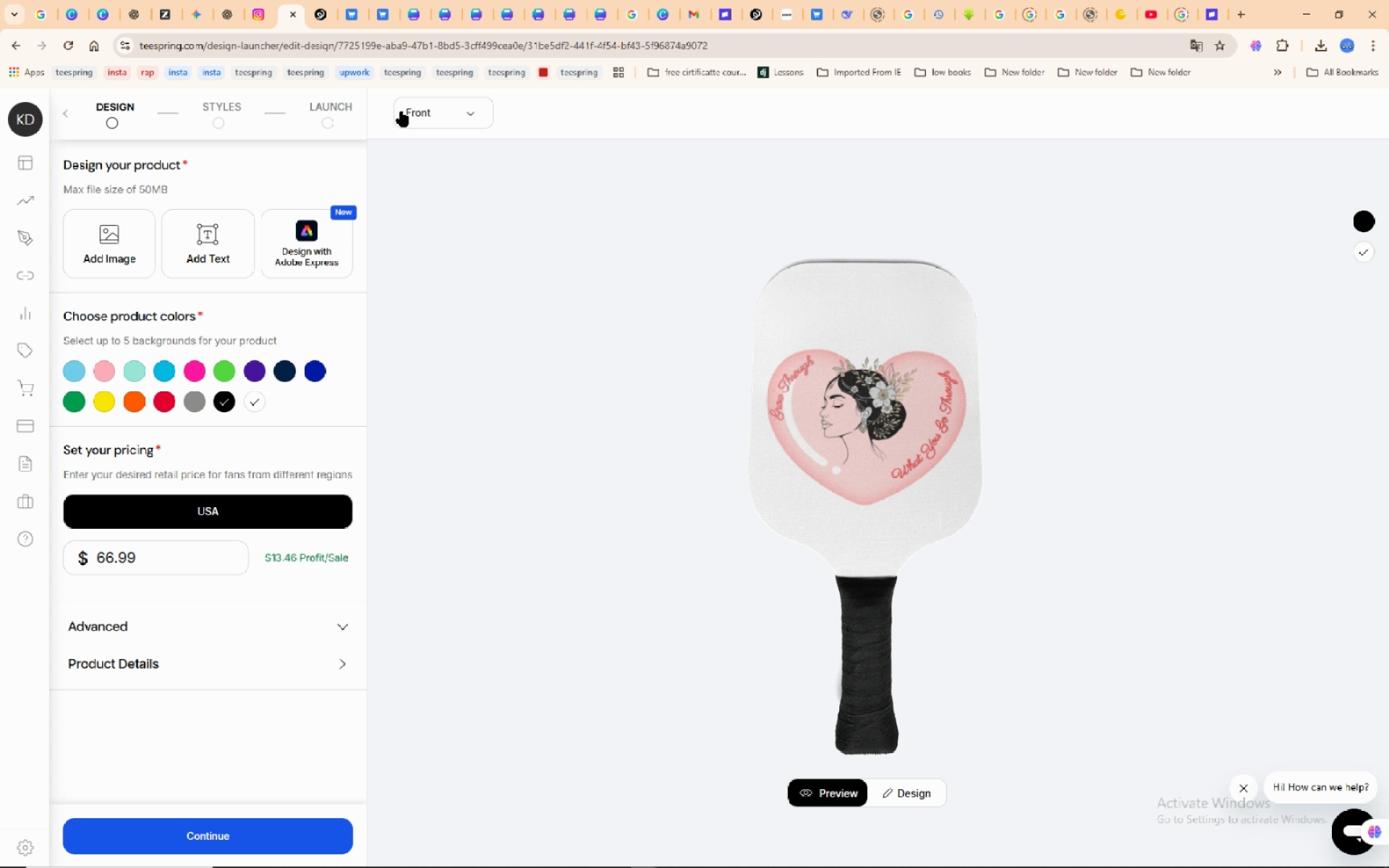 
left_click([412, 110])
 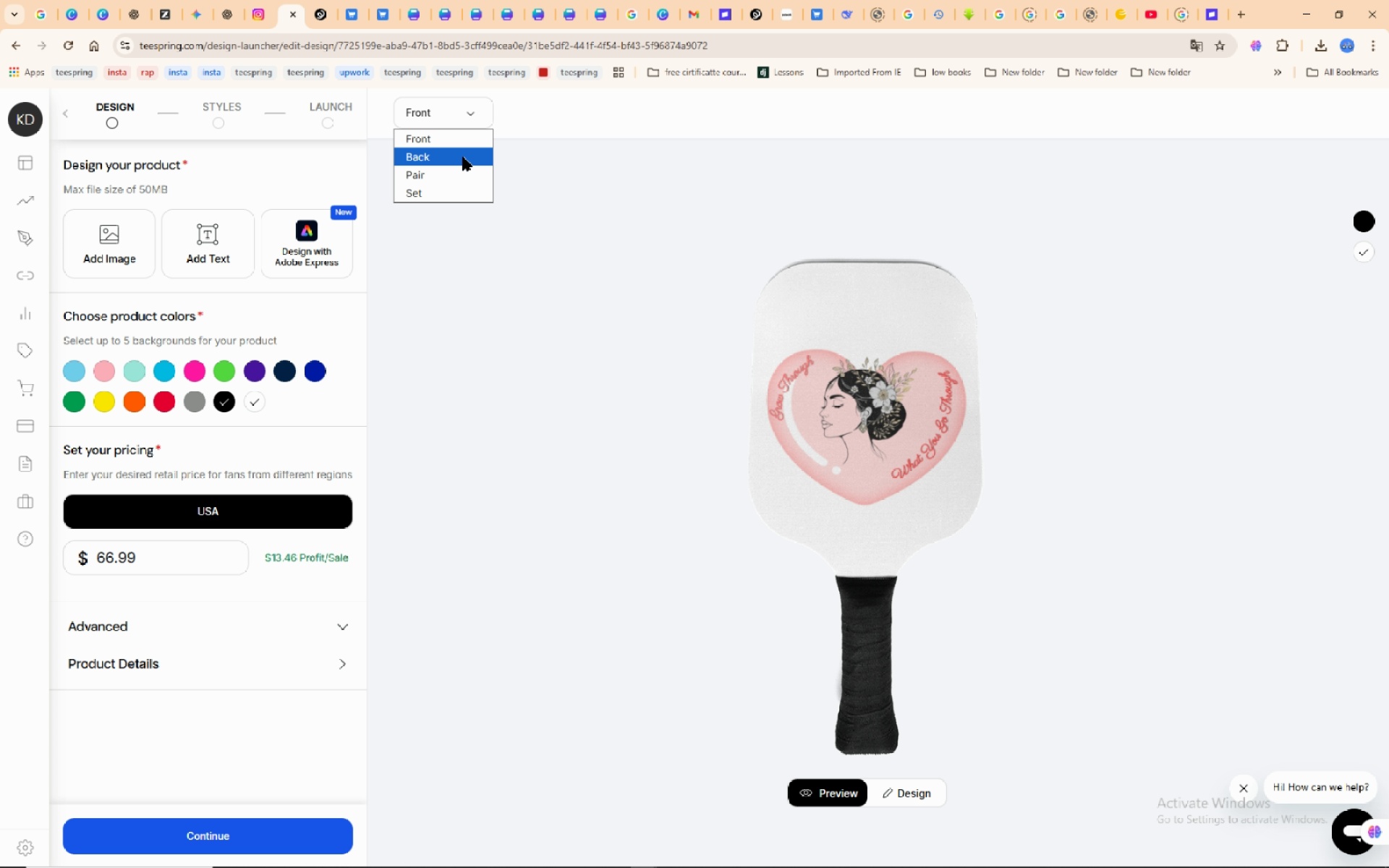 
left_click([463, 157])
 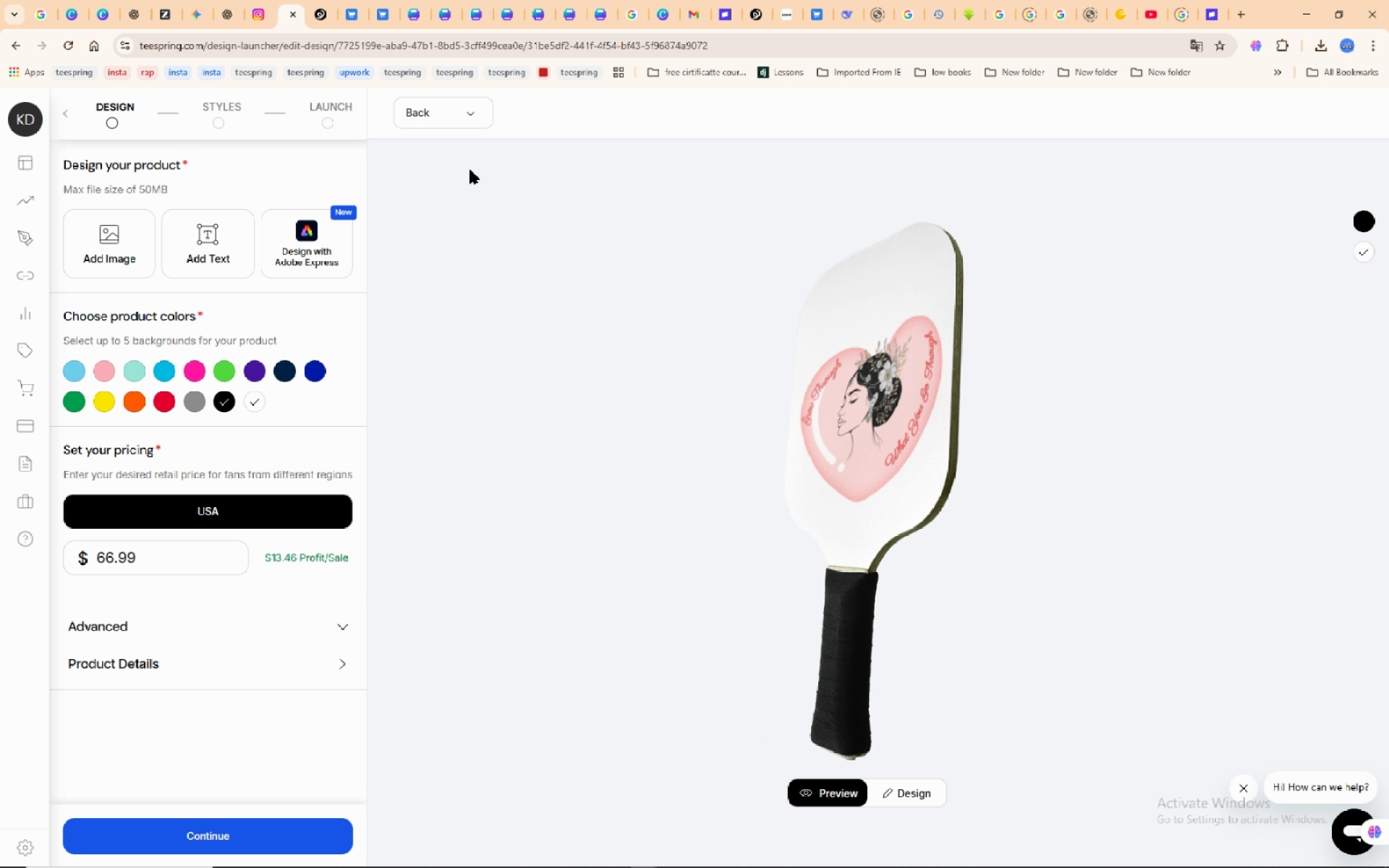 
left_click([463, 111])
 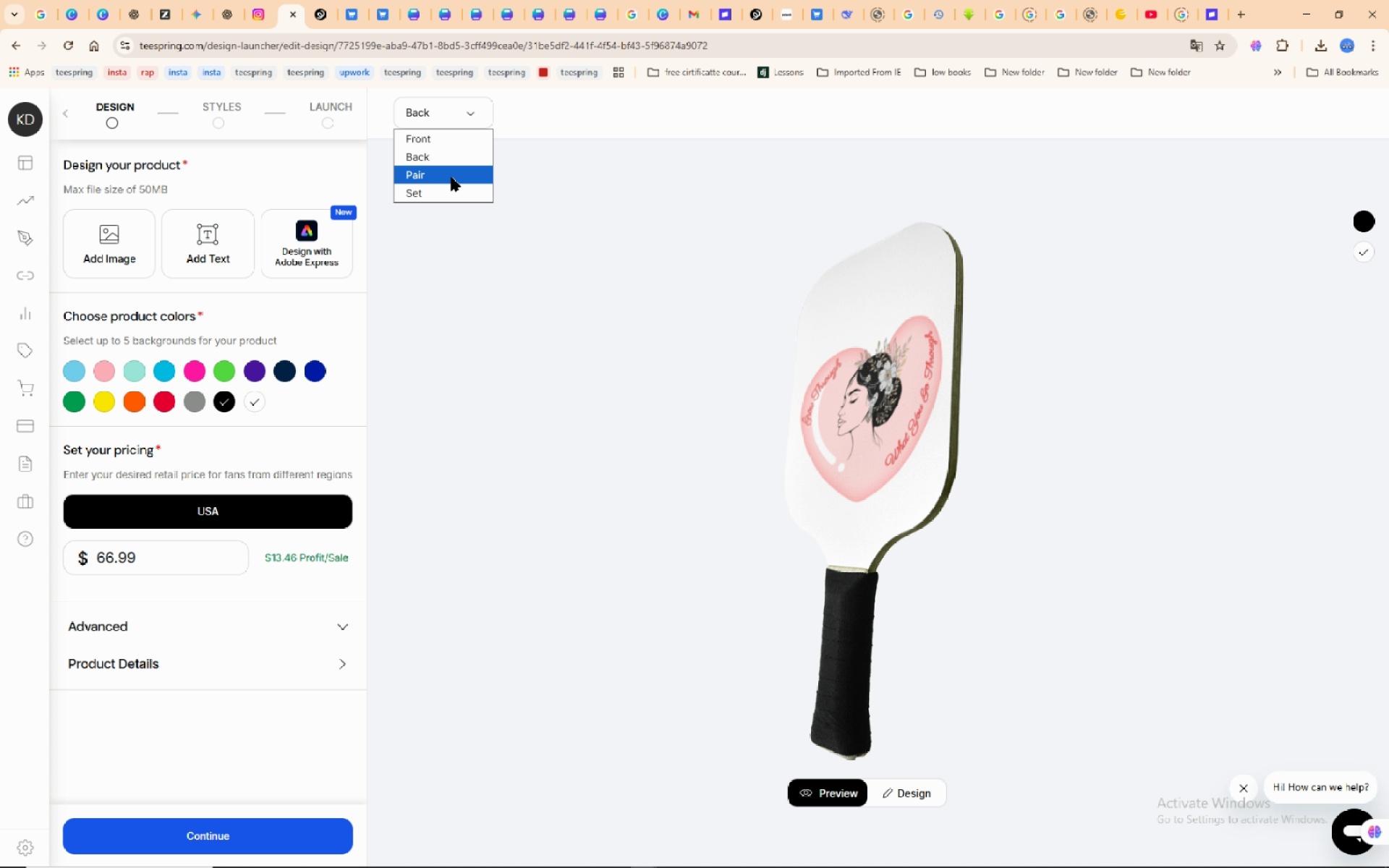 
left_click([451, 177])
 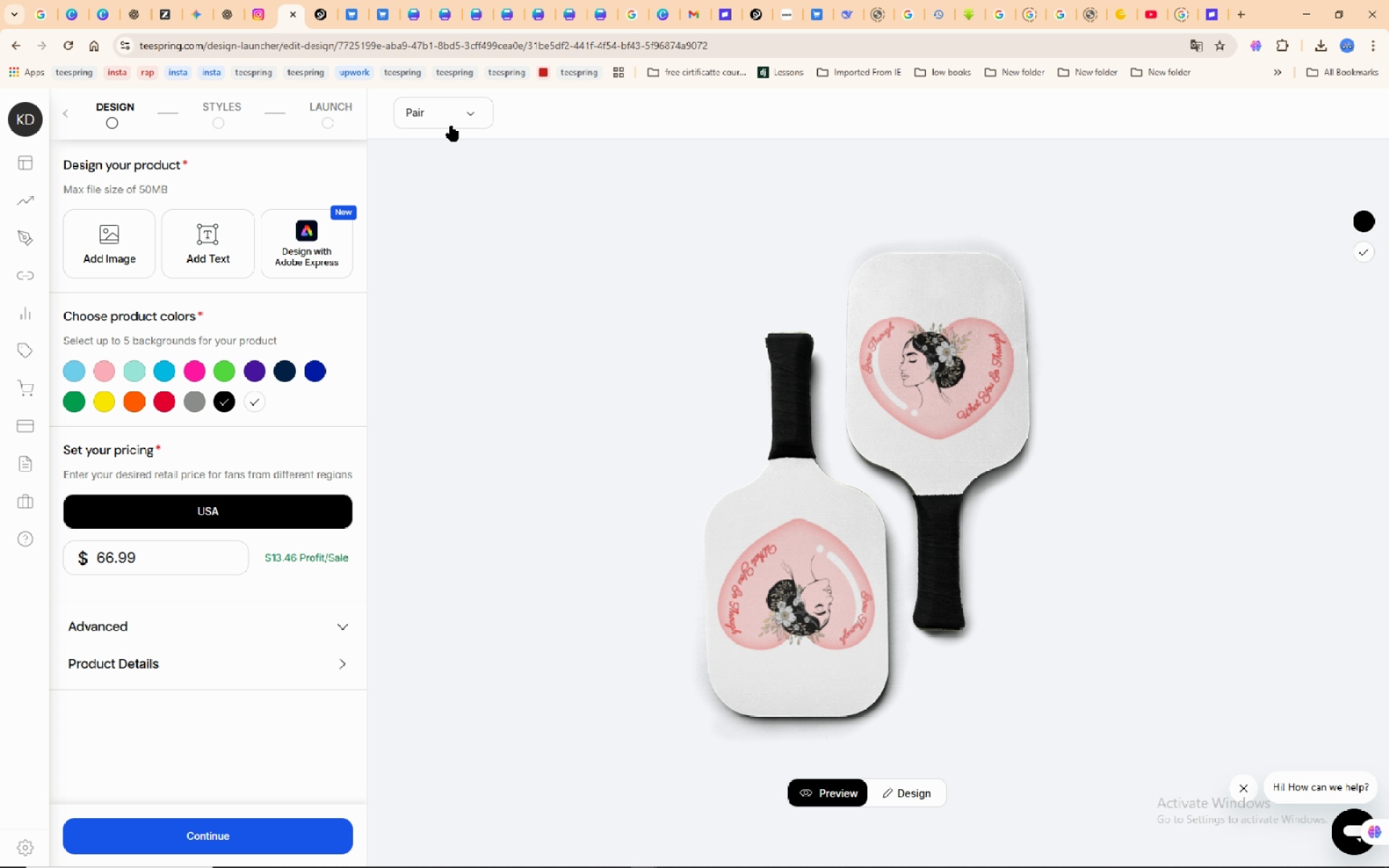 
left_click([452, 115])
 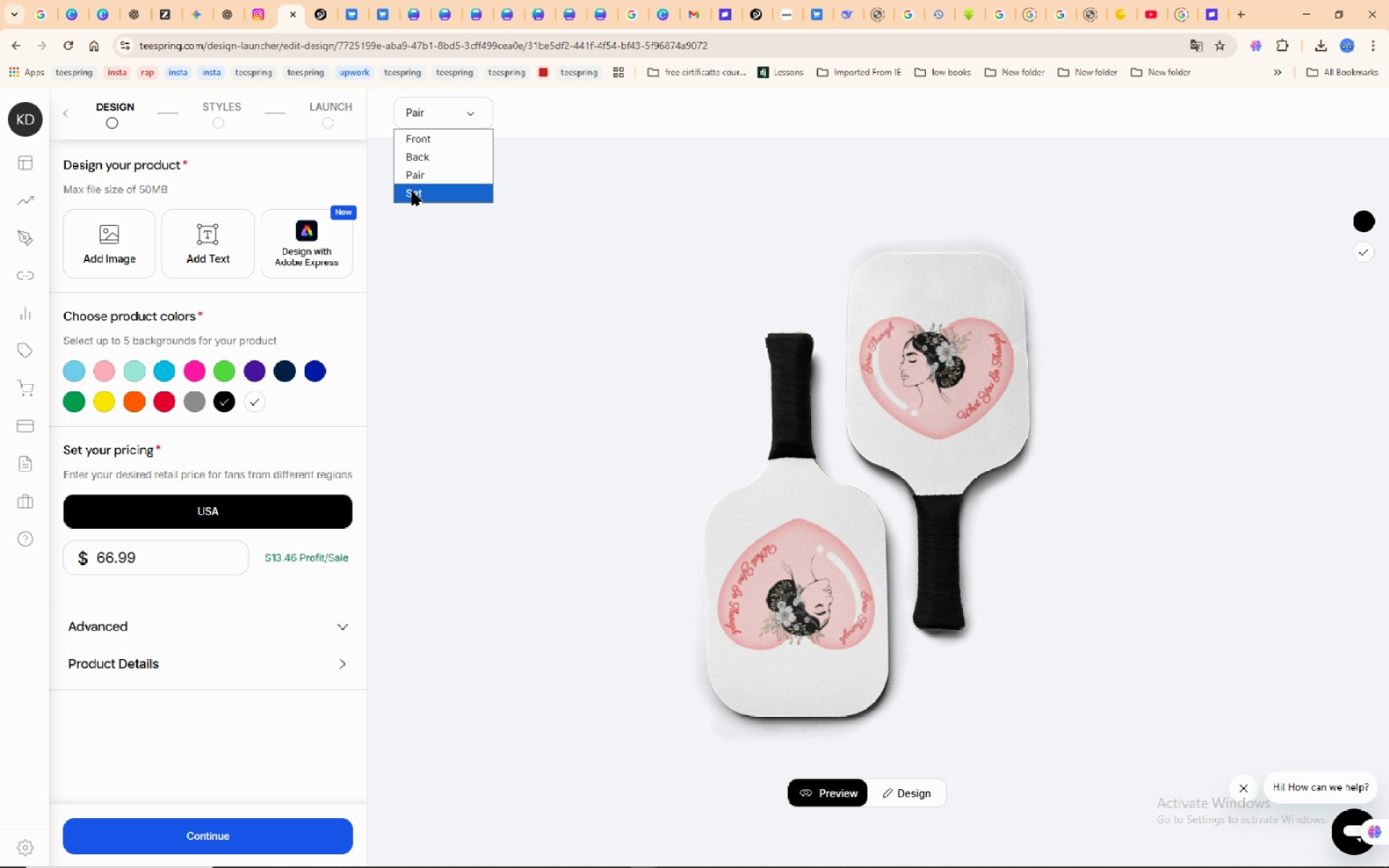 
left_click([412, 192])
 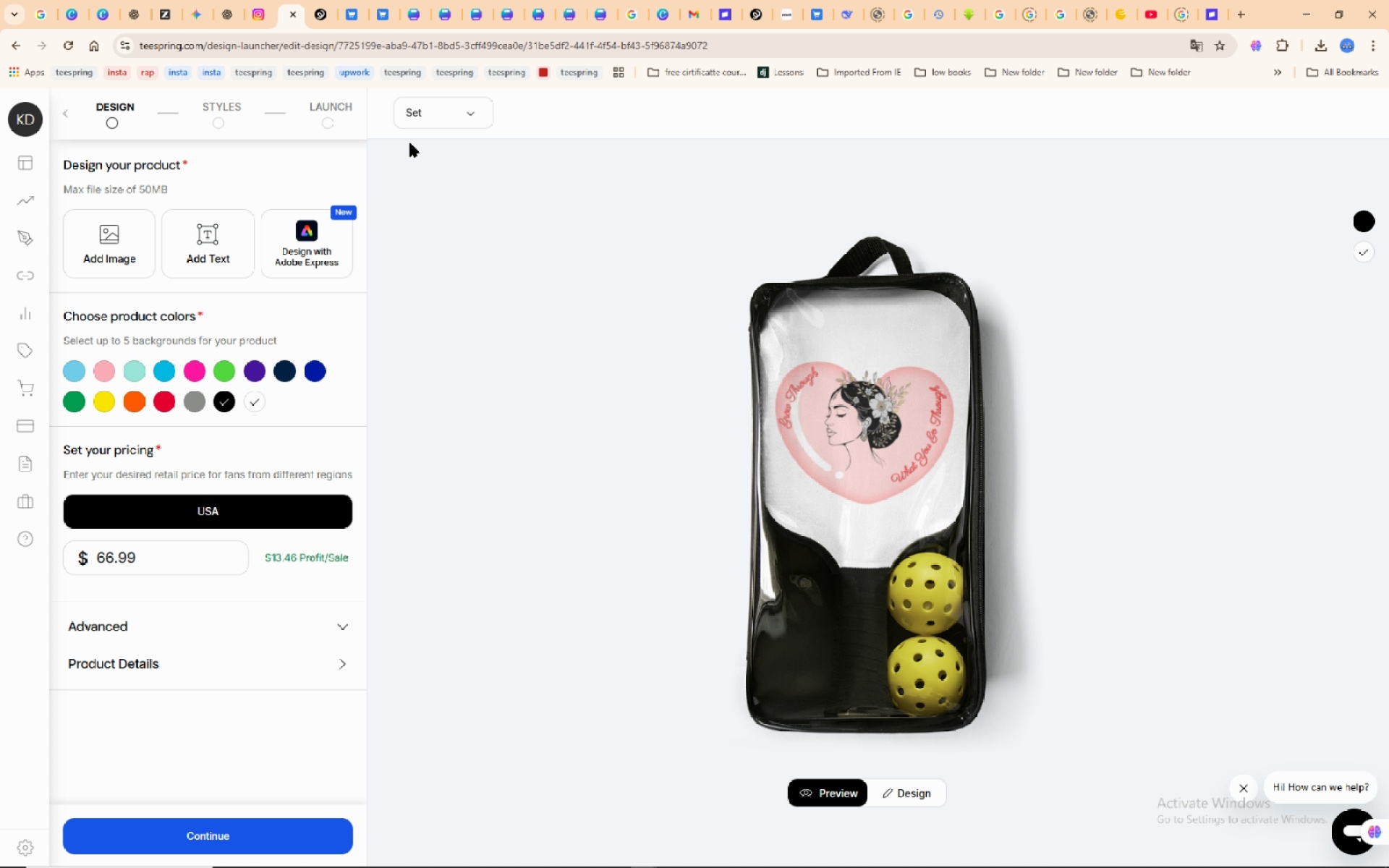 
left_click([415, 119])
 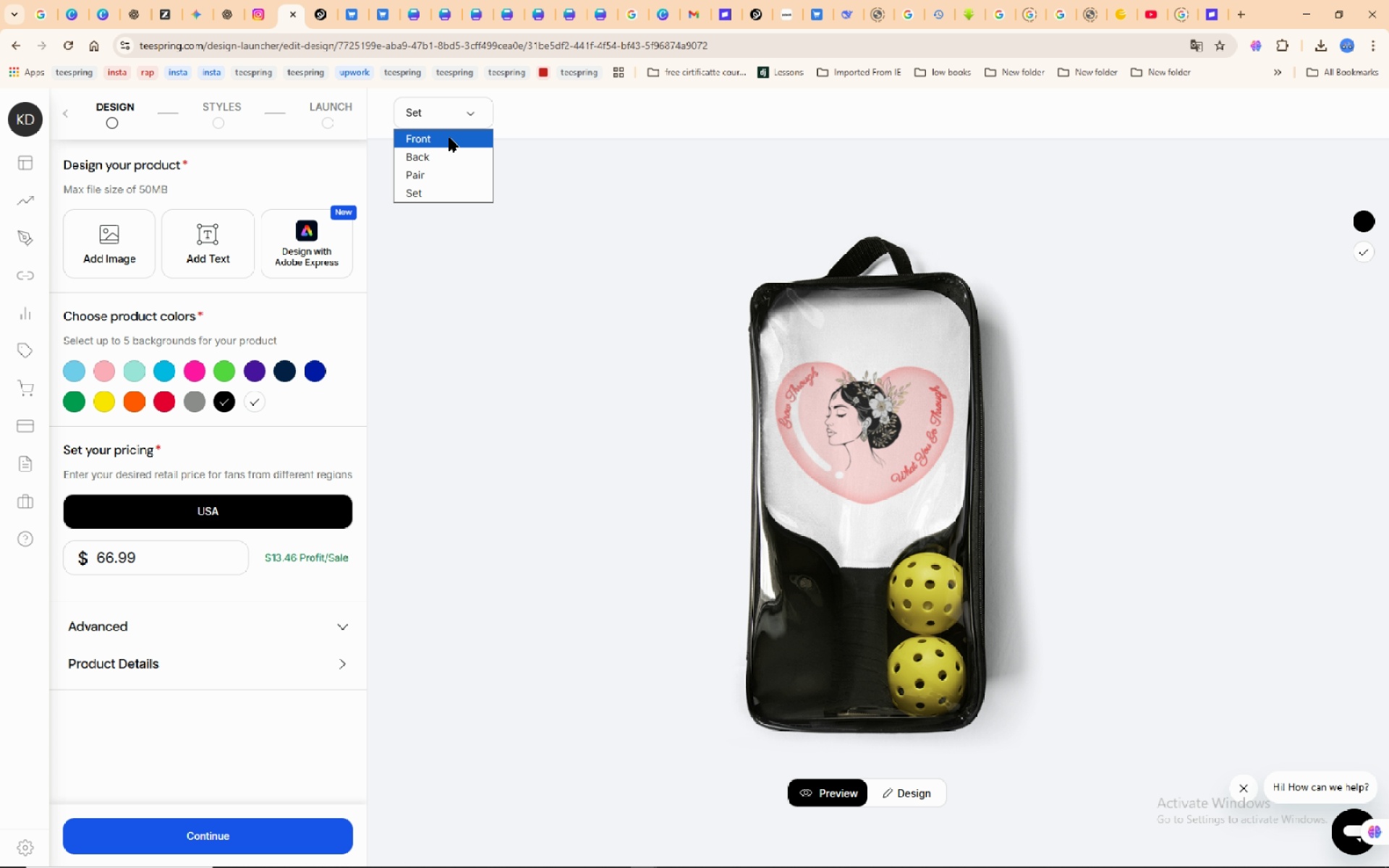 
left_click([449, 137])
 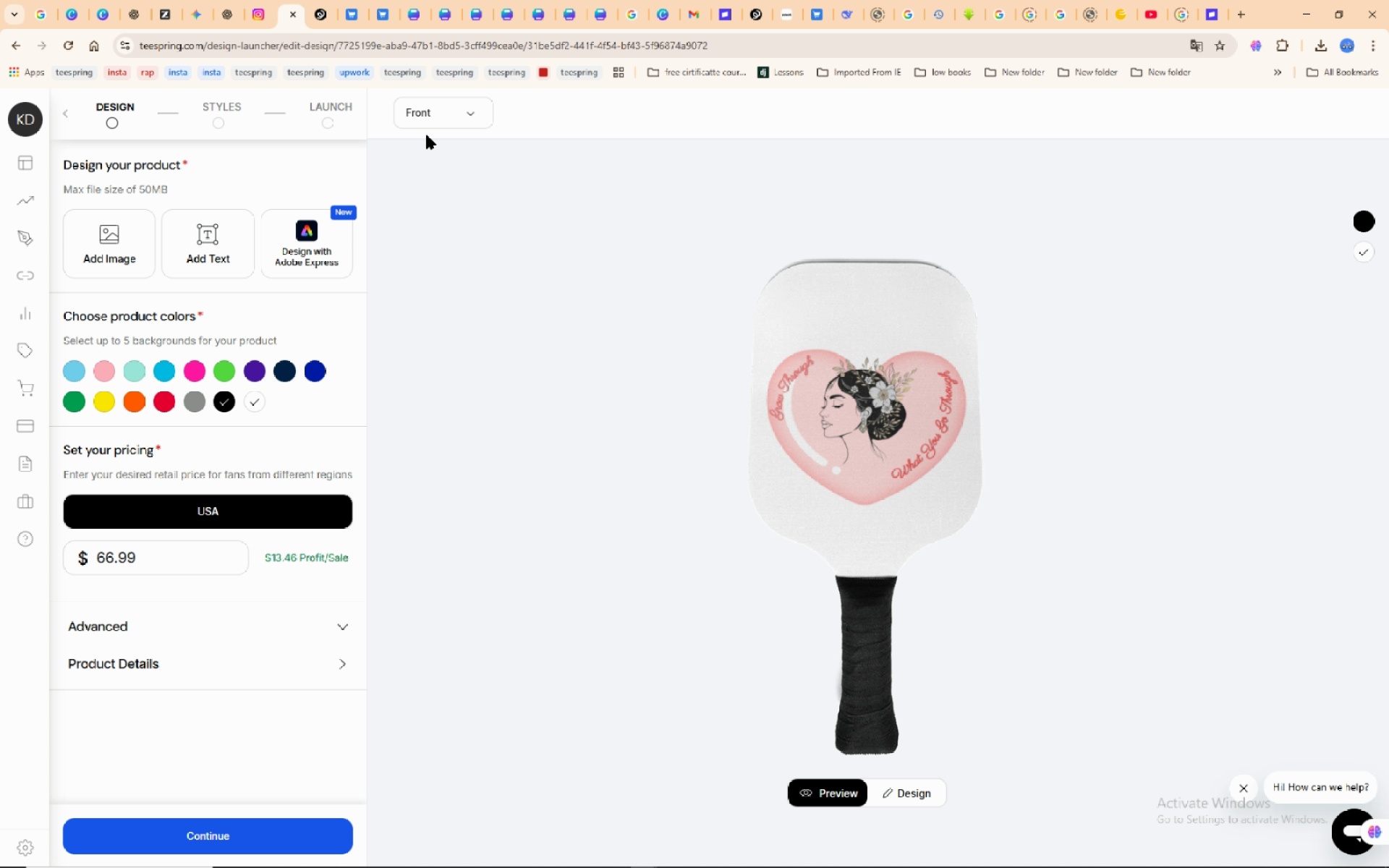 
left_click([444, 112])
 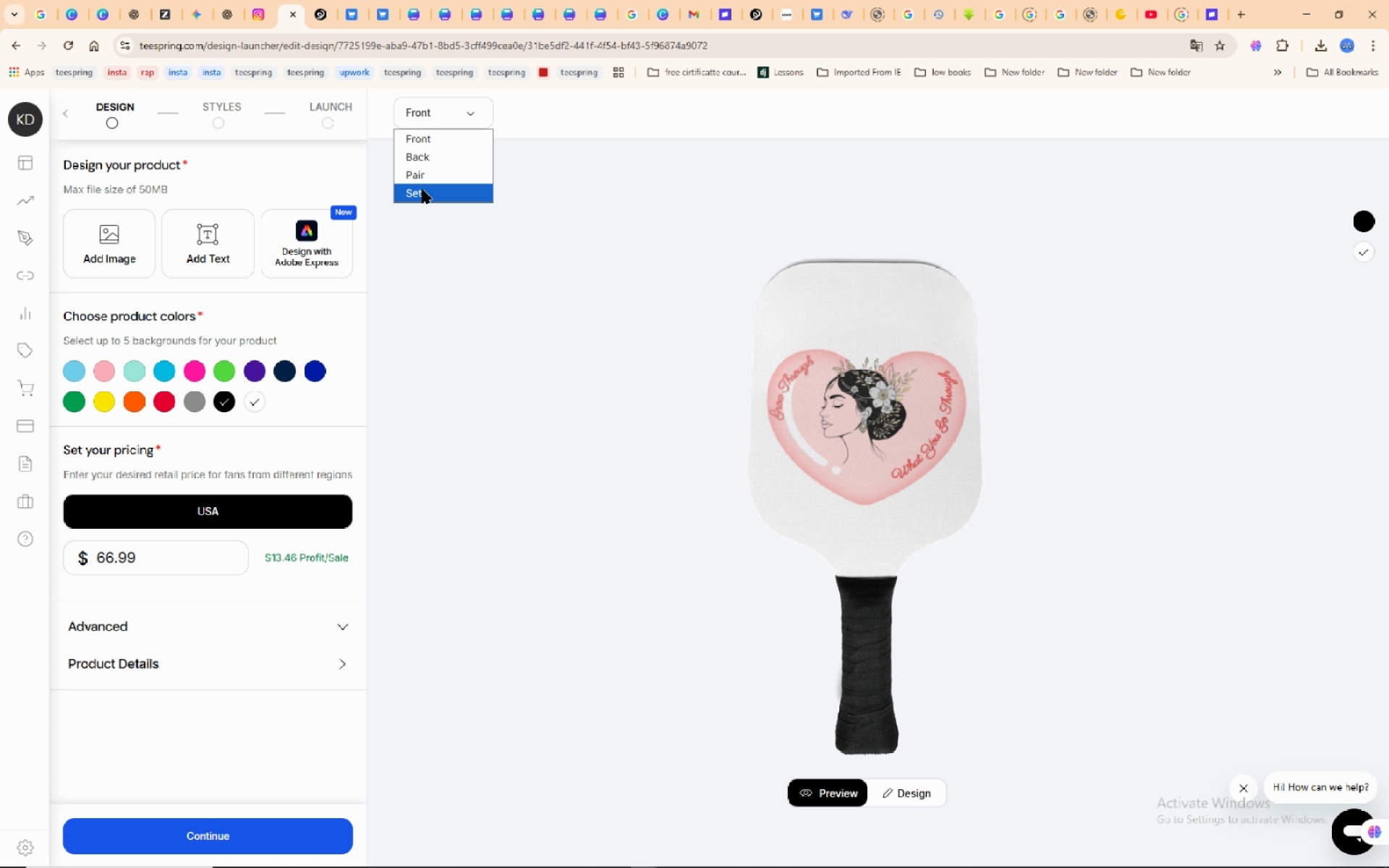 
left_click([422, 190])
 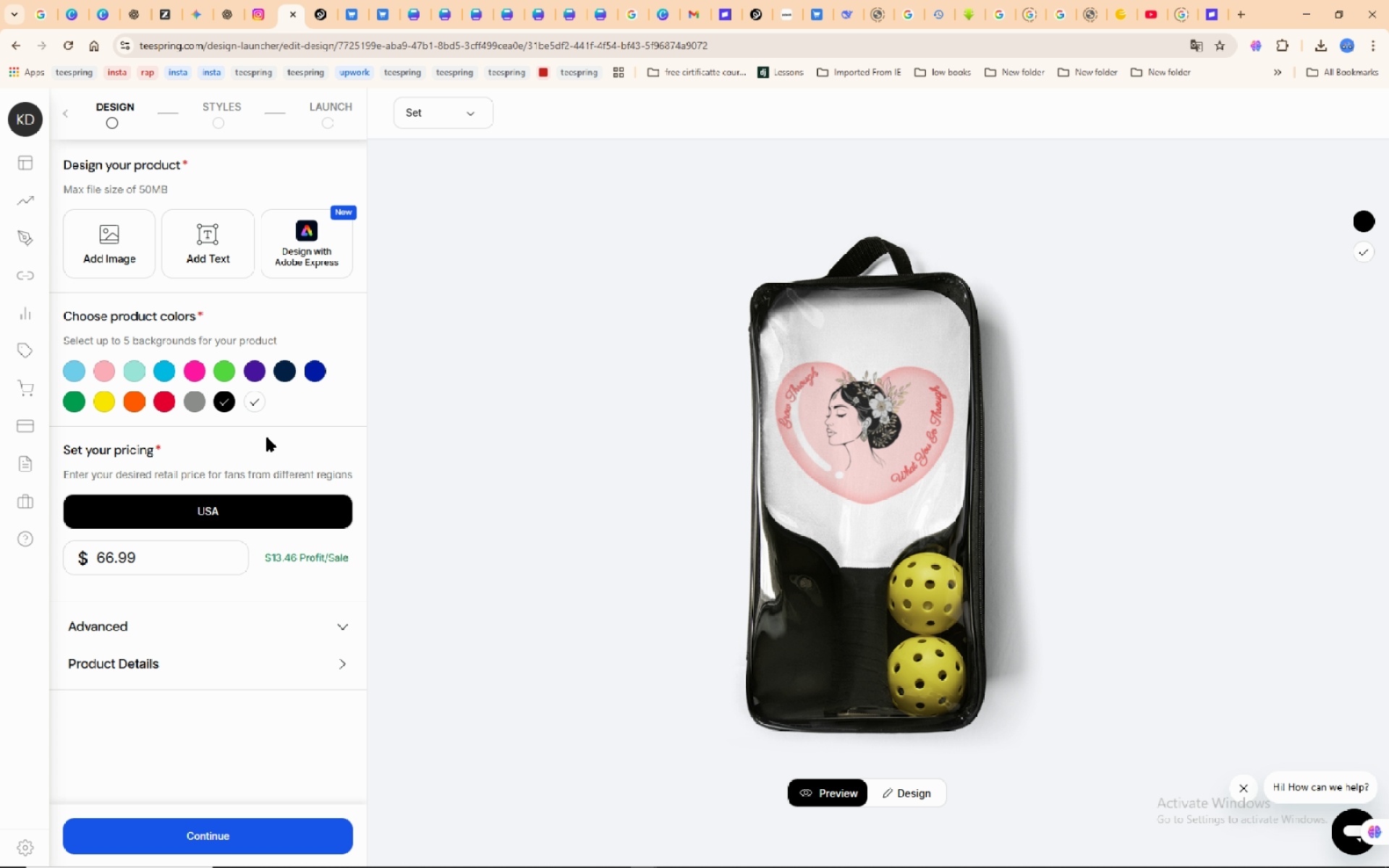 
wait(5.25)
 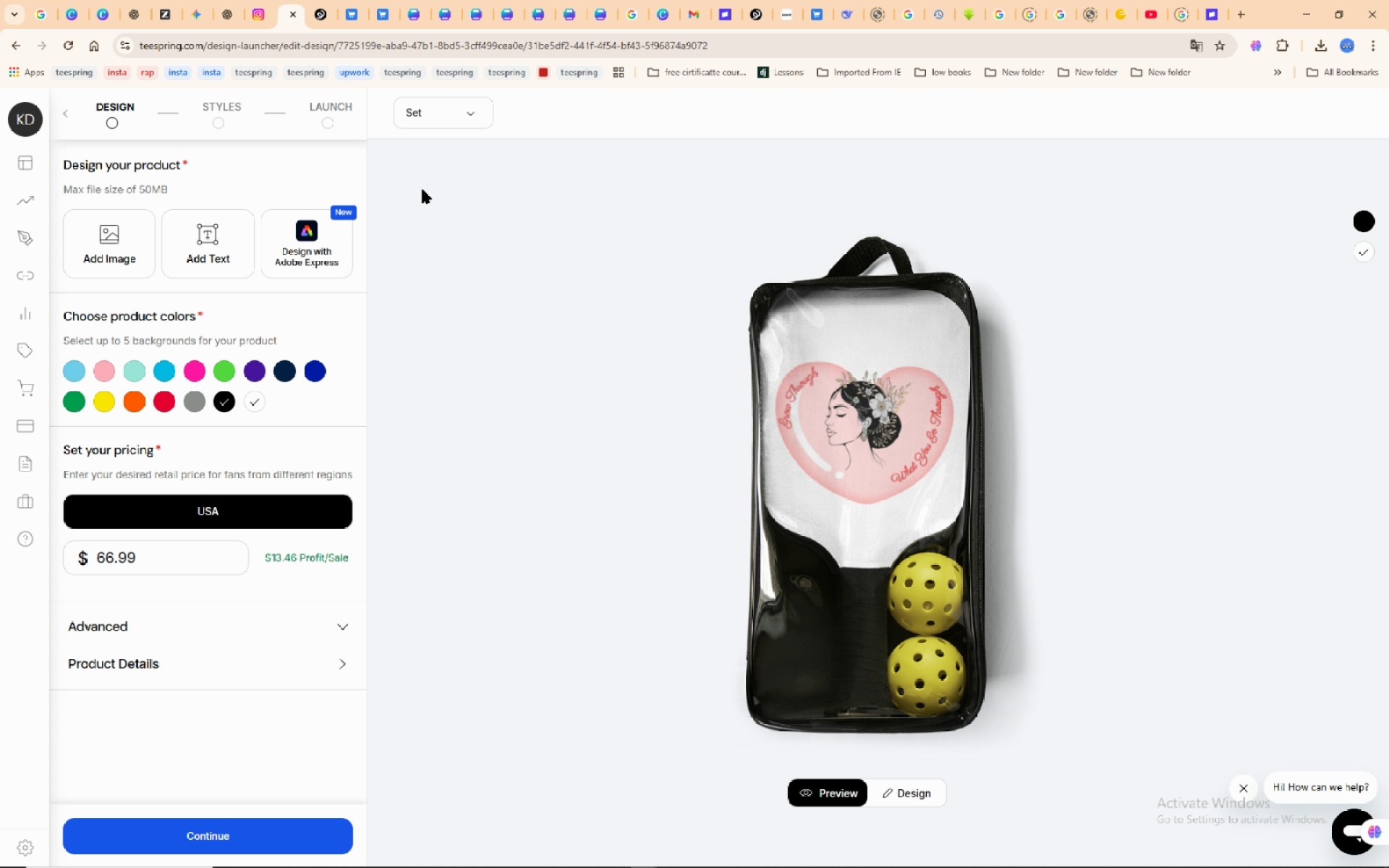 
left_click([151, 561])
 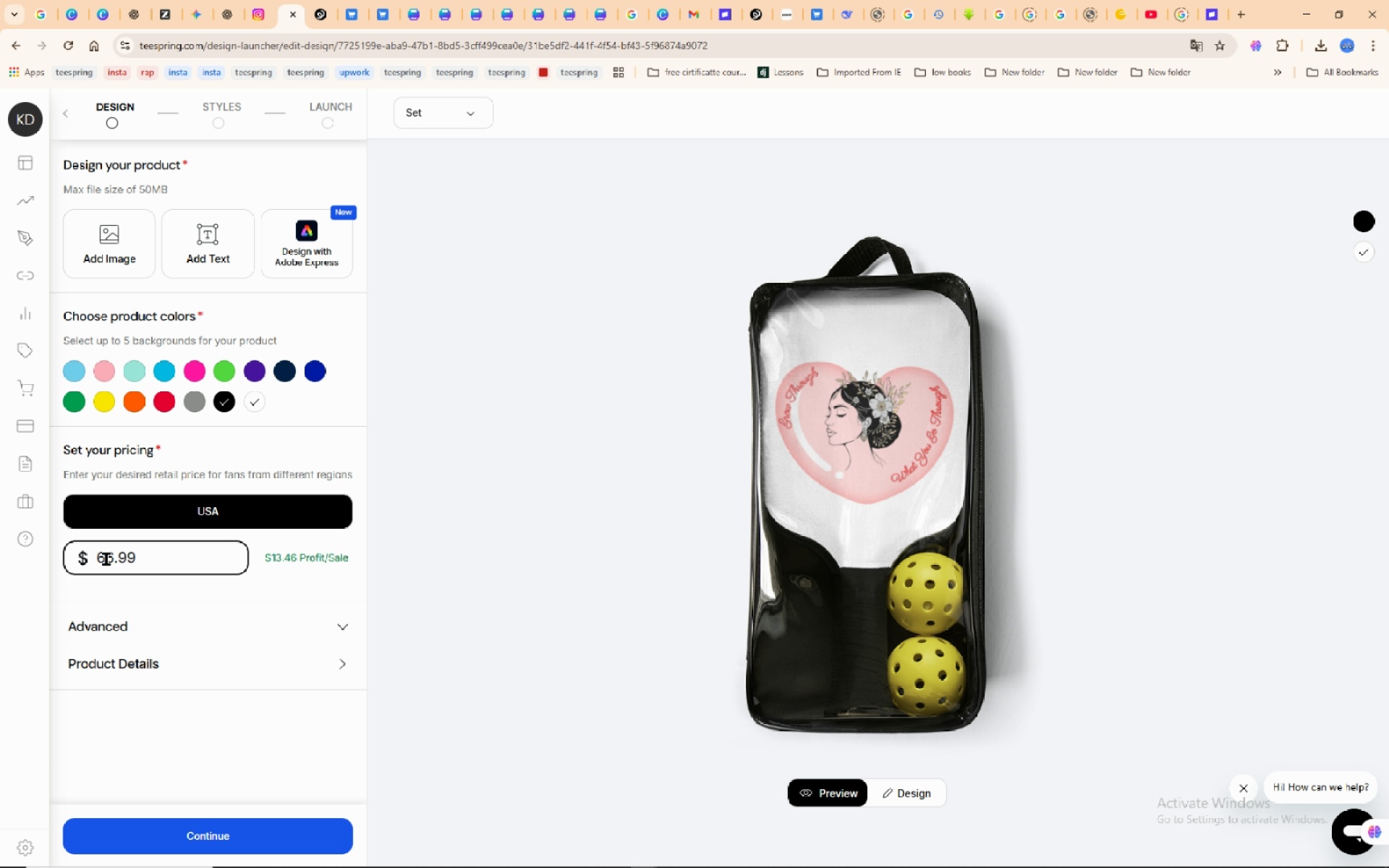 
left_click_drag(start_coordinate=[105, 559], to_coordinate=[171, 546])
 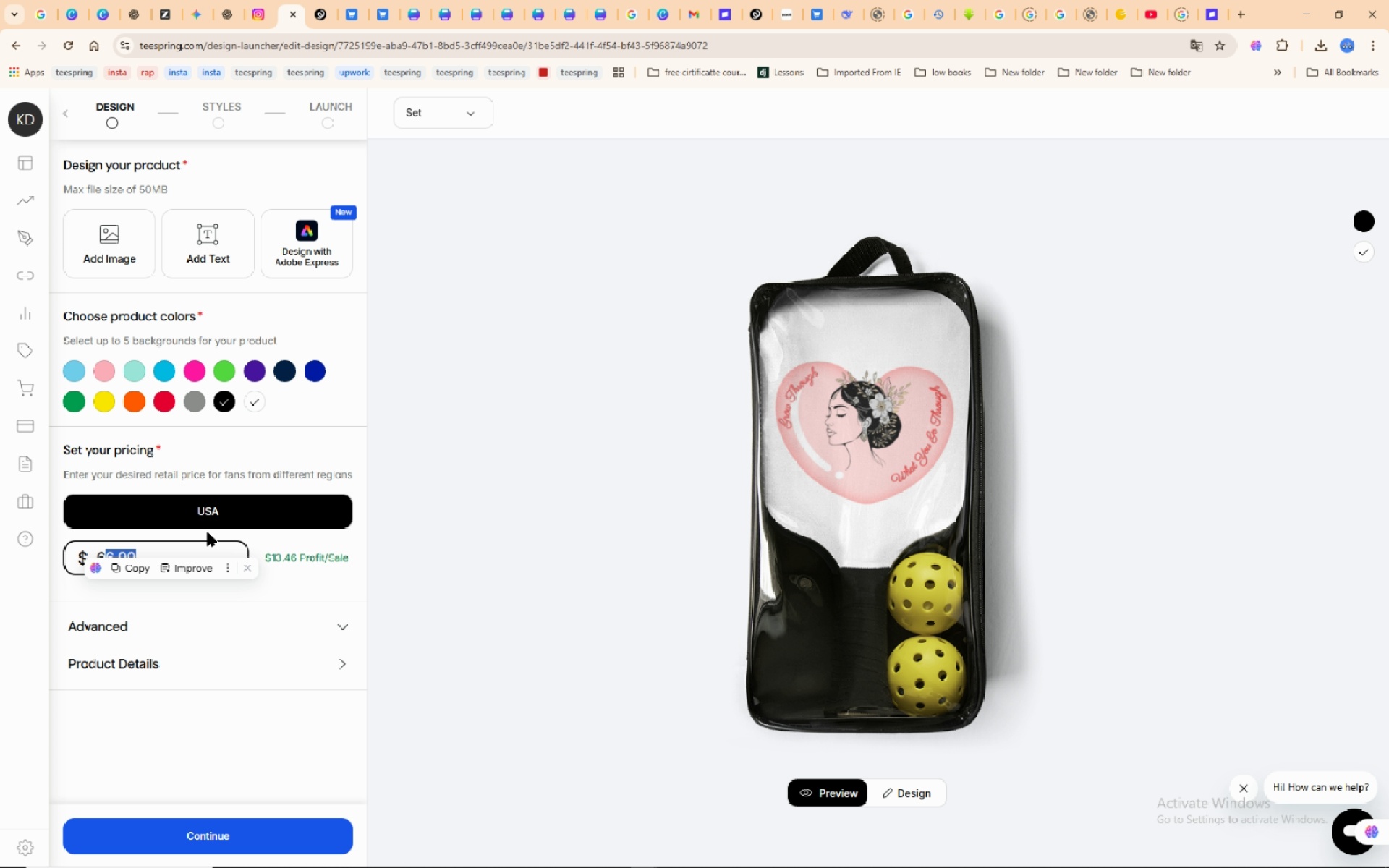 
key(Numpad0)
 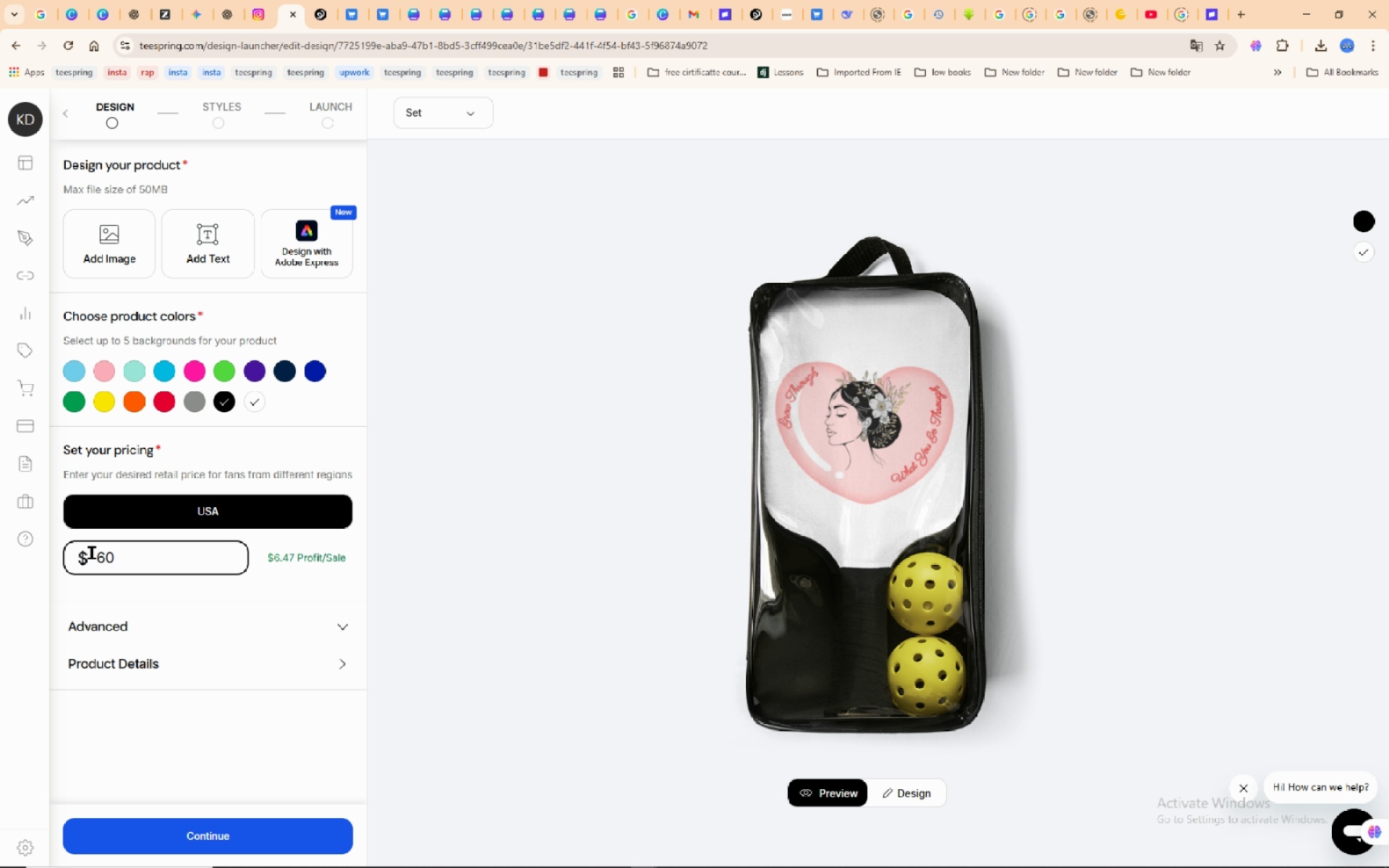 
left_click_drag(start_coordinate=[94, 555], to_coordinate=[121, 550])
 